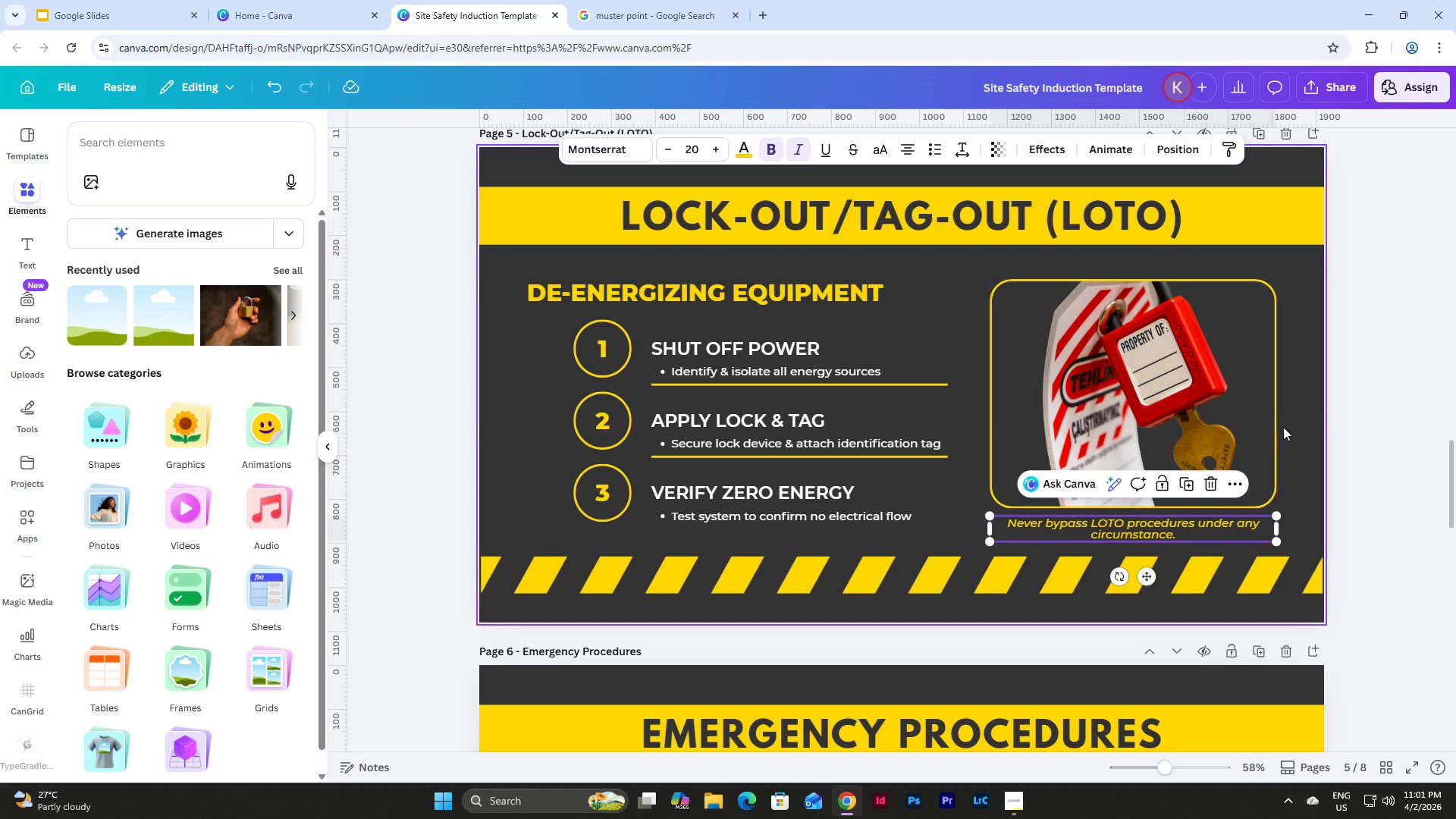 
left_click([1297, 416])
 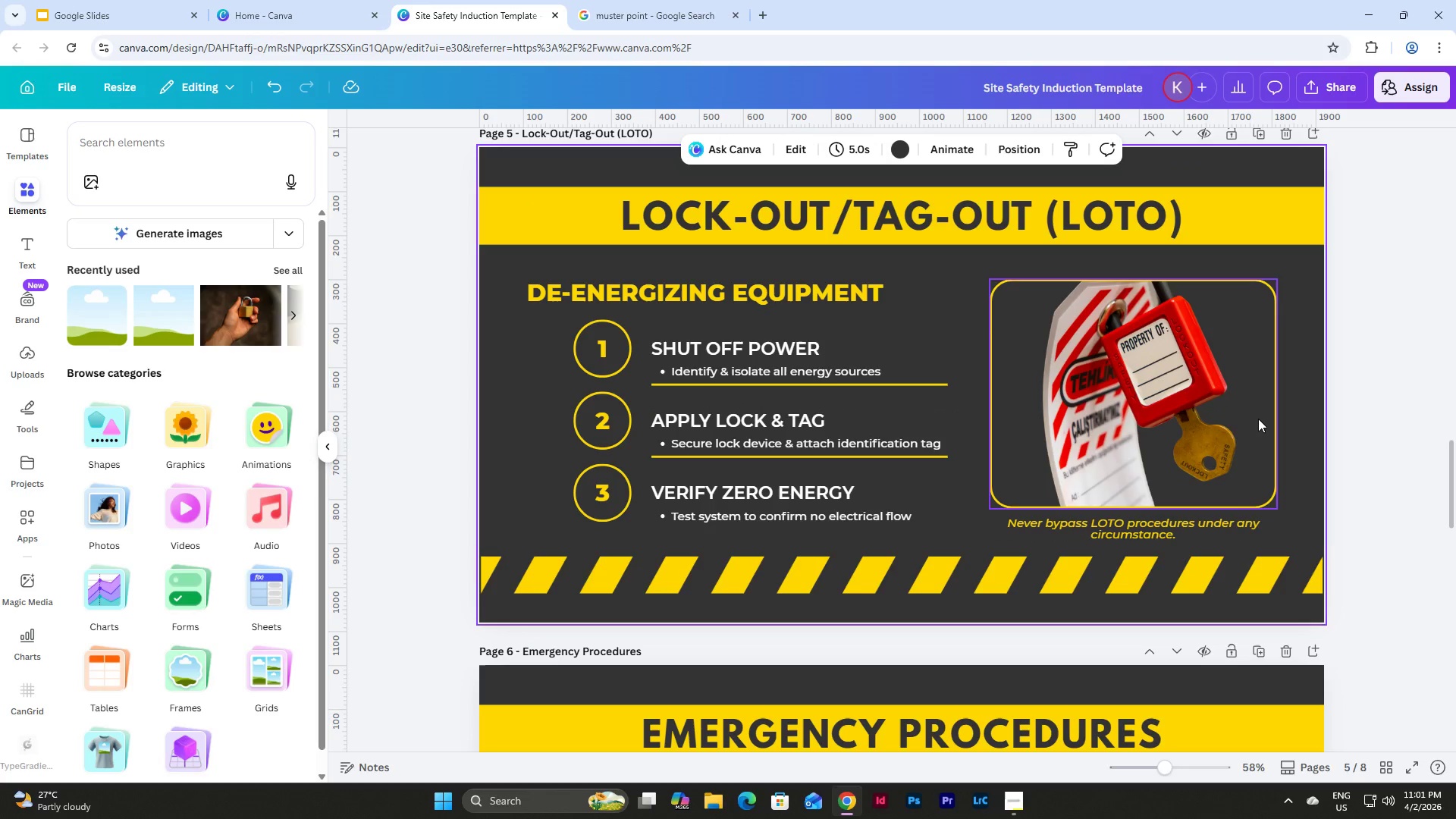 
scroll: coordinate [1245, 425], scroll_direction: down, amount: 9.0
 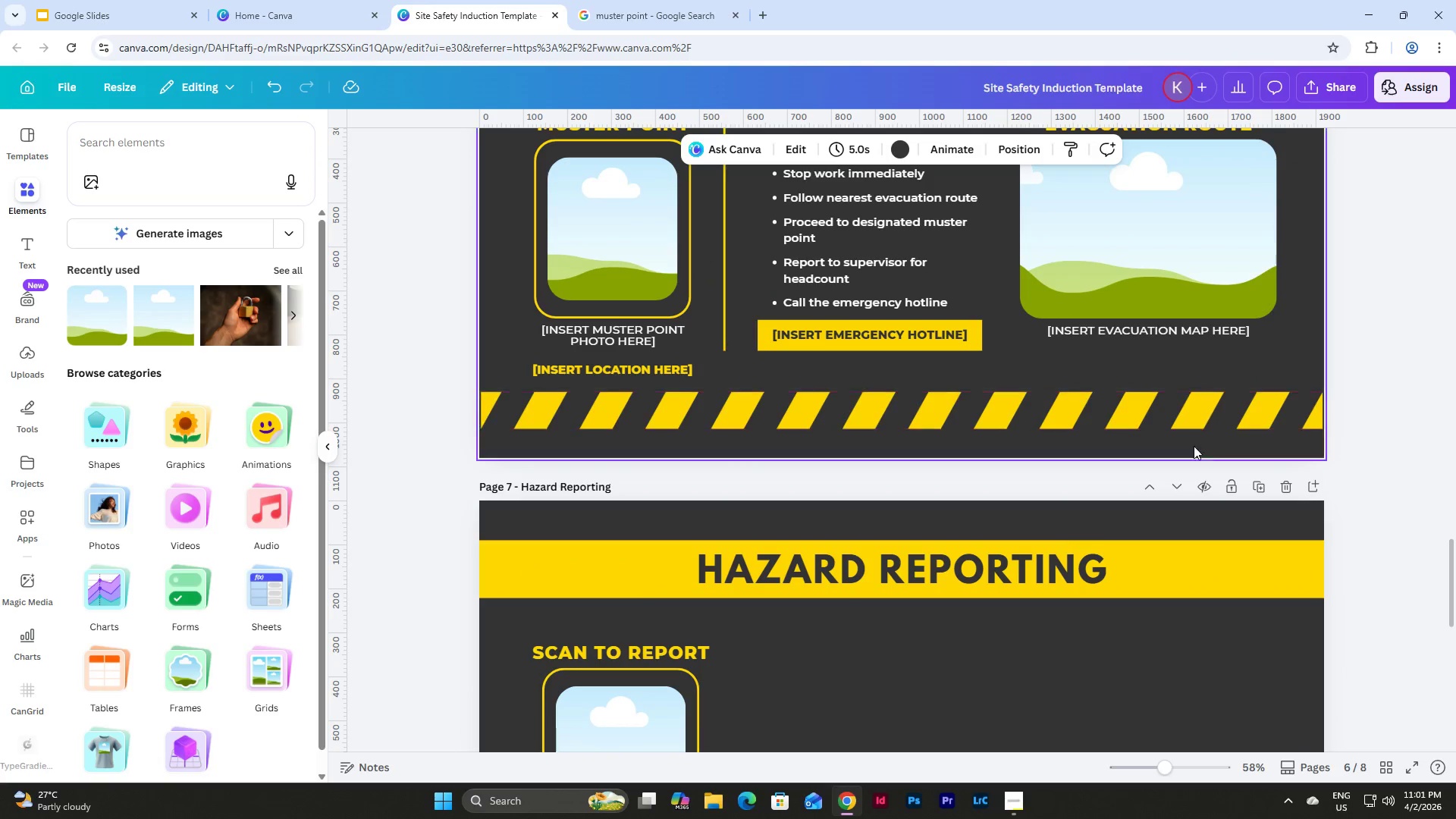 
scroll: coordinate [1174, 451], scroll_direction: up, amount: 4.0
 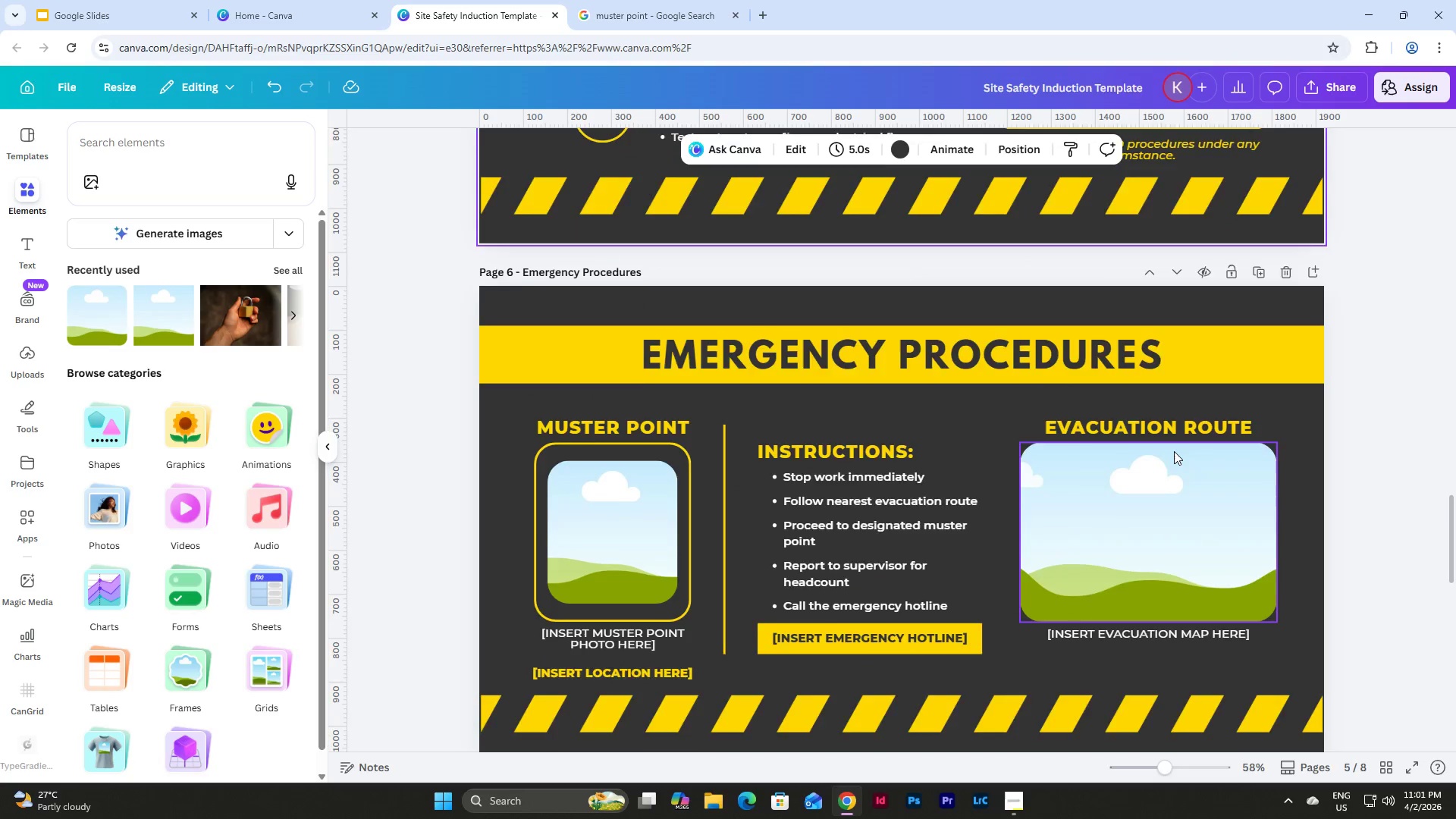 
scroll: coordinate [1174, 451], scroll_direction: down, amount: 7.0
 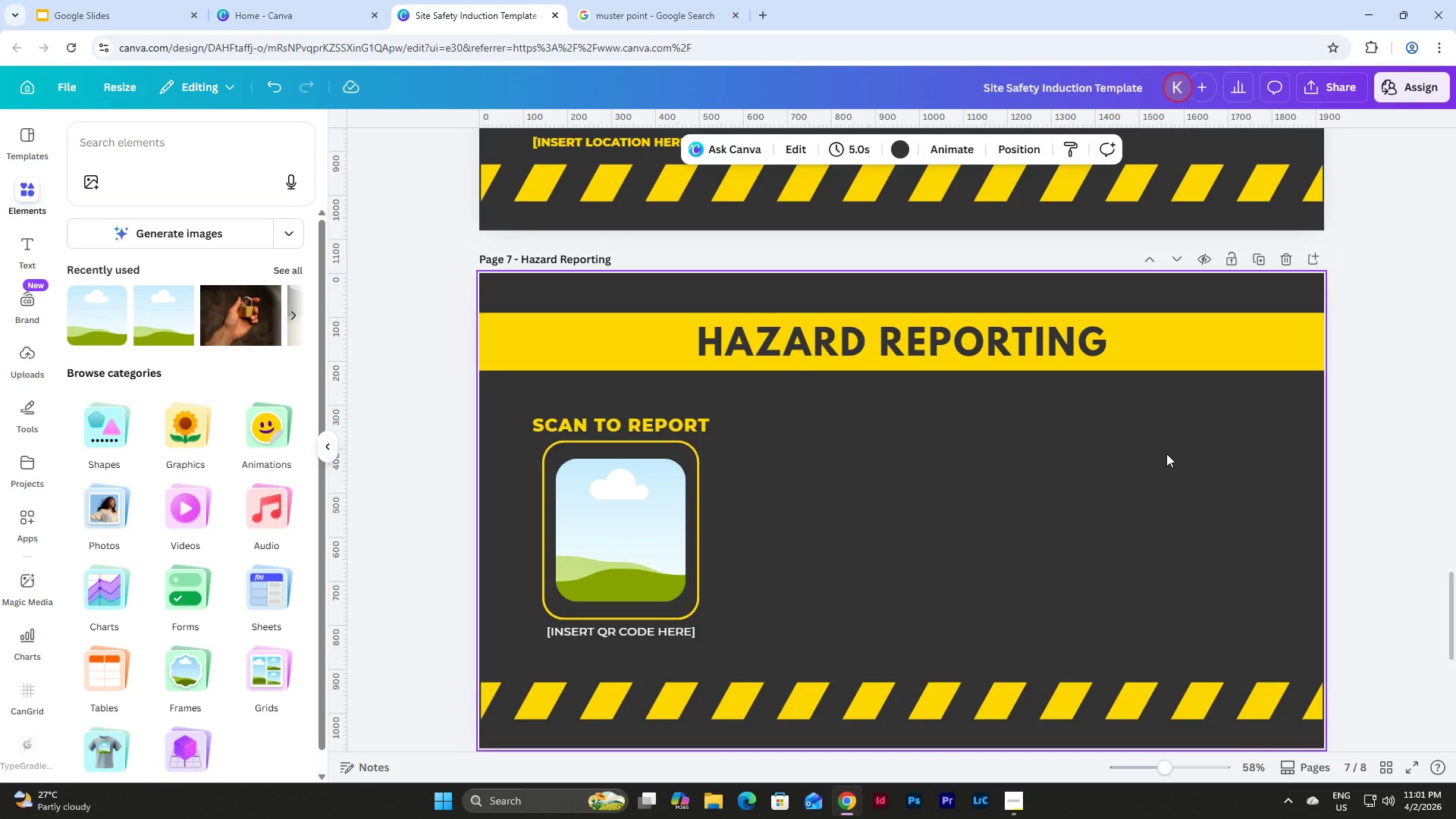 
scroll: coordinate [1166, 453], scroll_direction: up, amount: 11.0
 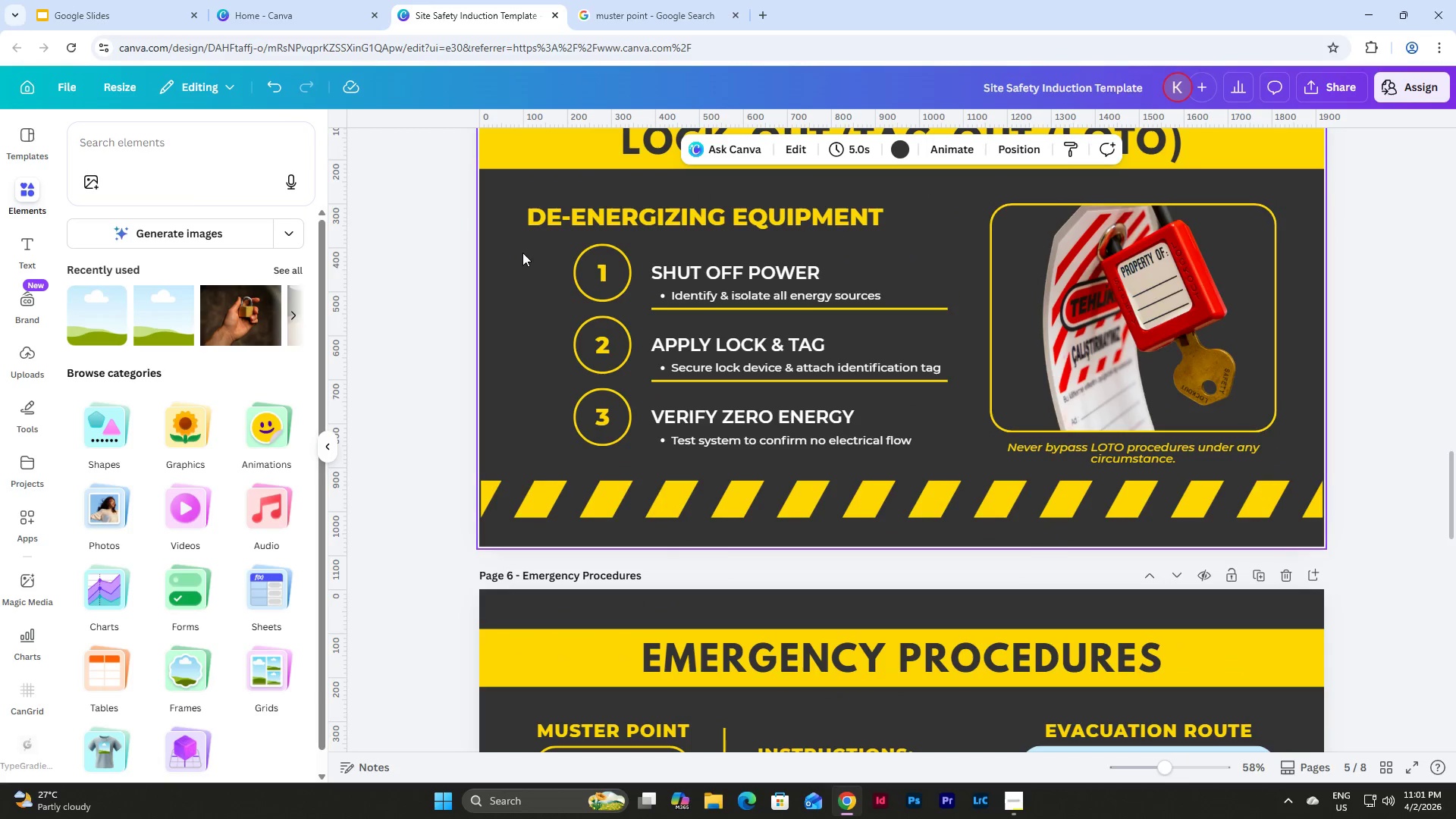 
left_click_drag(start_coordinate=[554, 262], to_coordinate=[884, 449])
 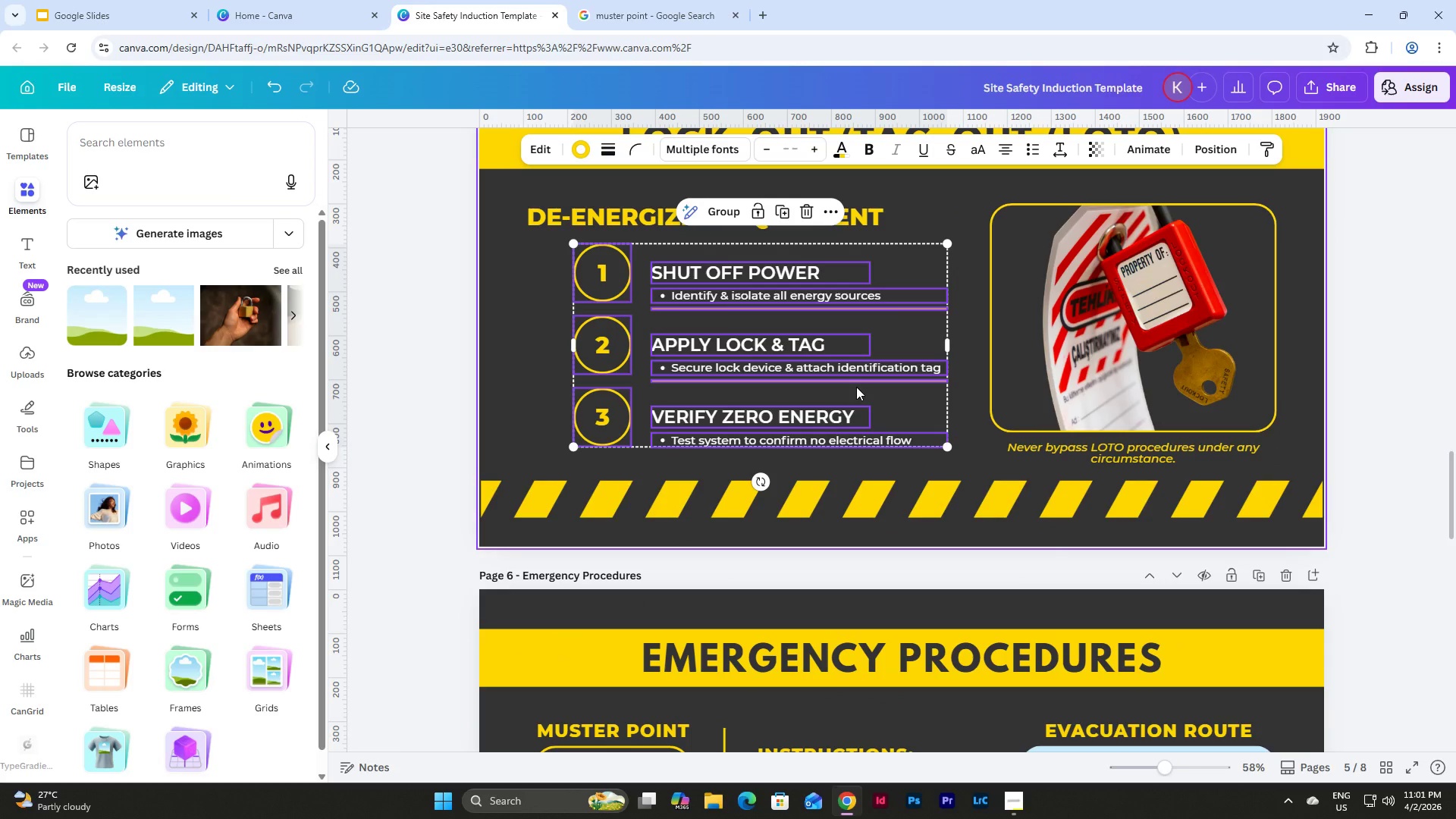 
key(Control+C)
 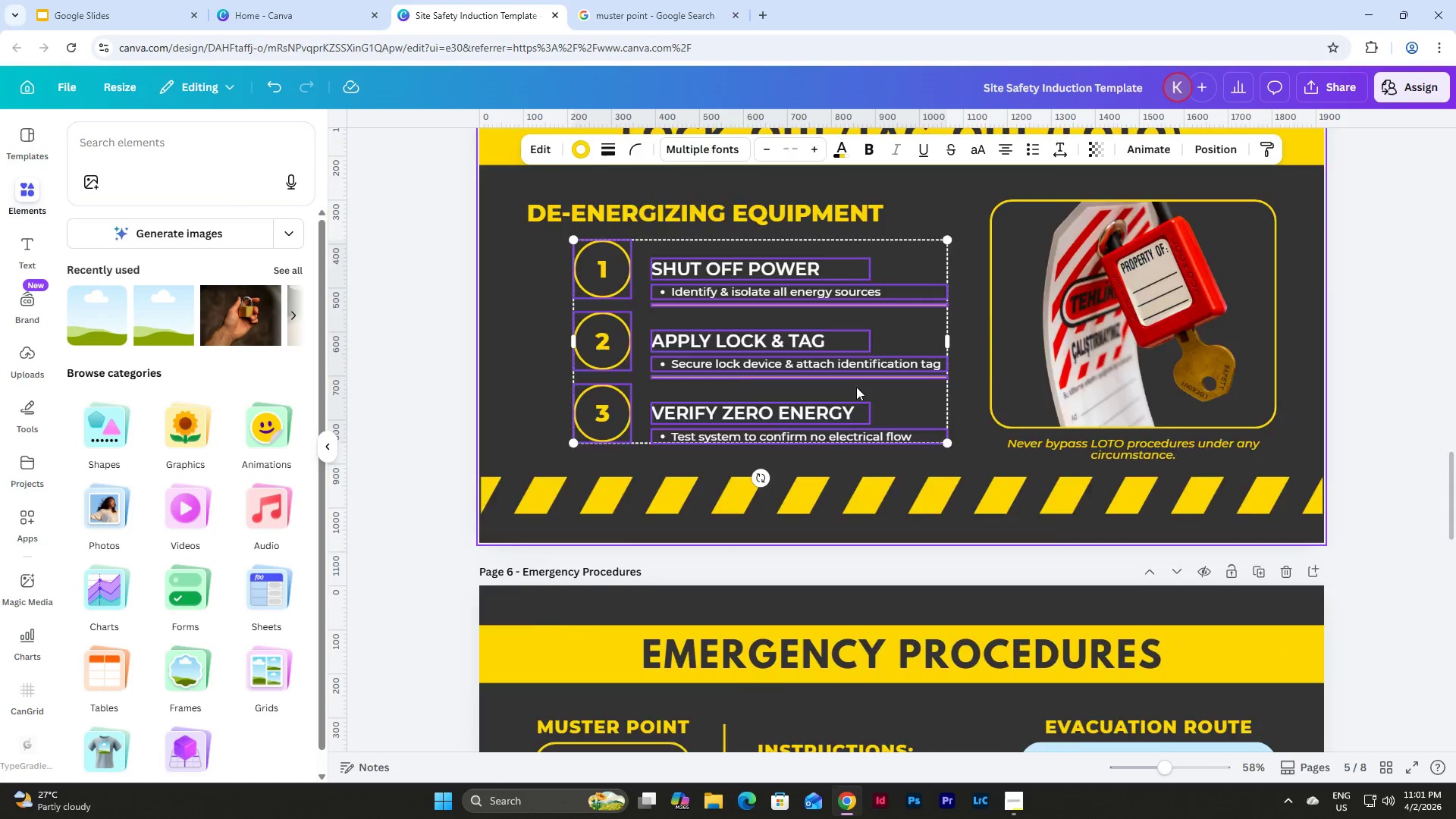 
left_click([951, 392])
 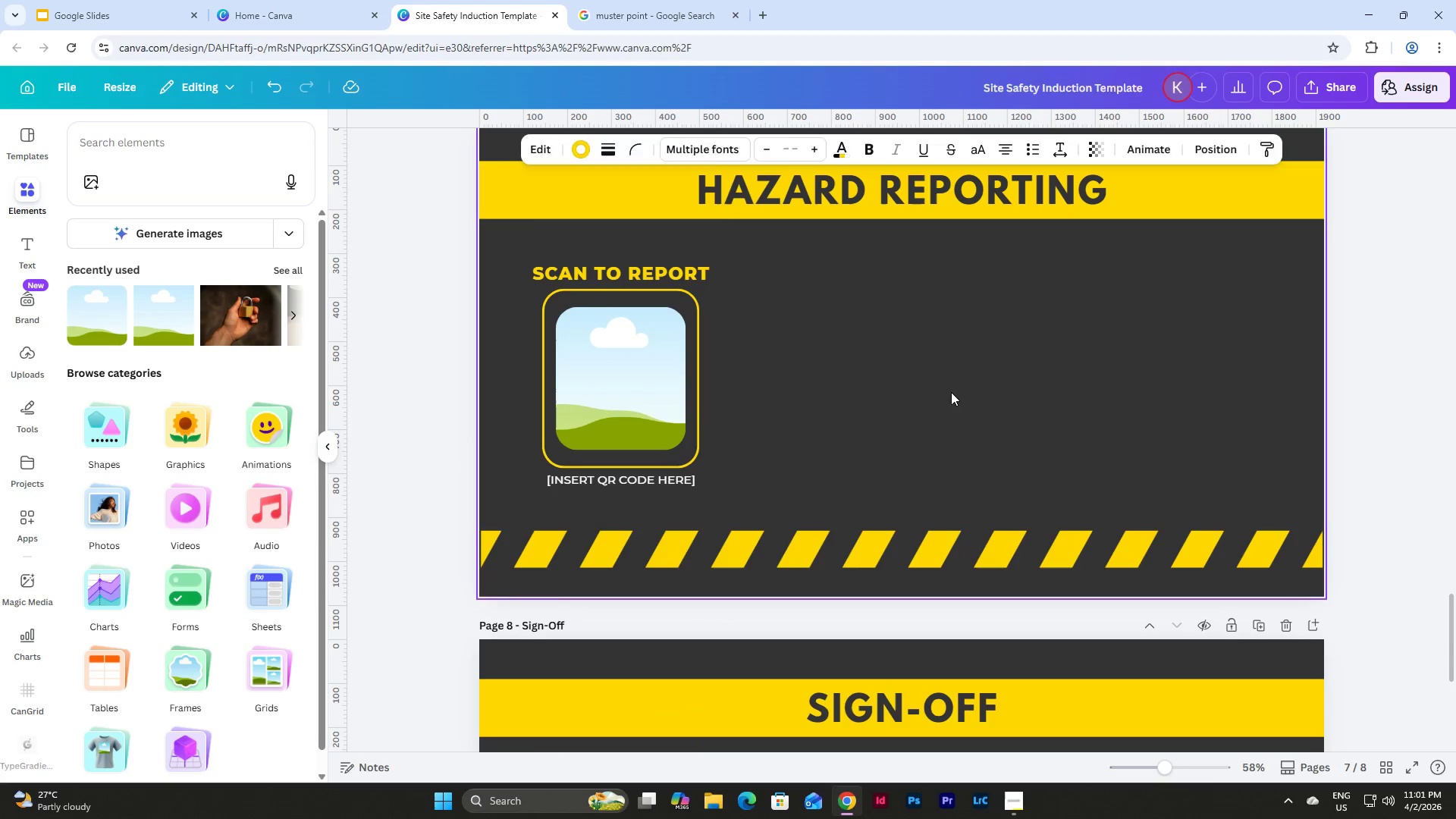 
scroll: coordinate [856, 387], scroll_direction: down, amount: 13.0
 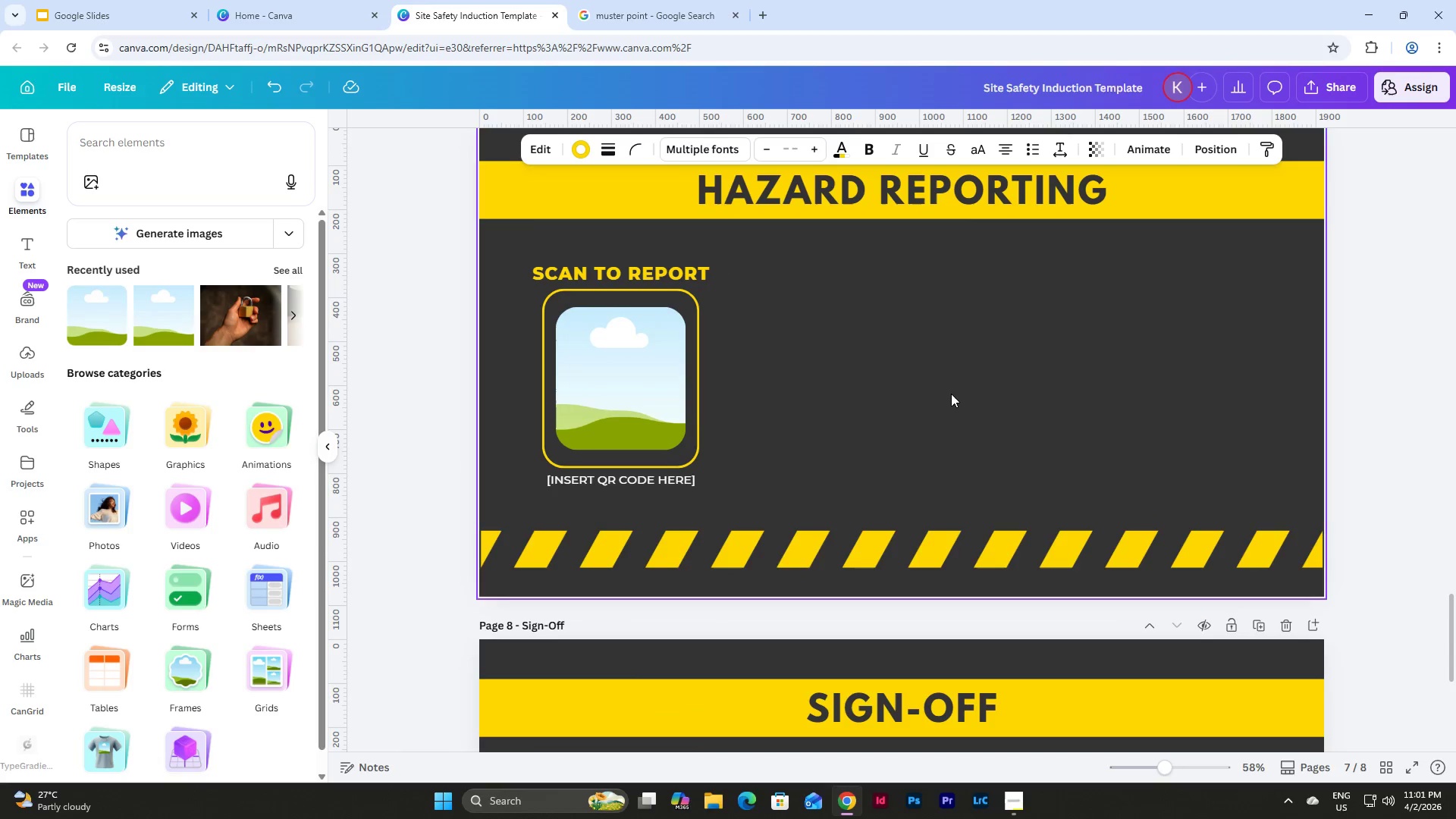 
key(Control+V)
 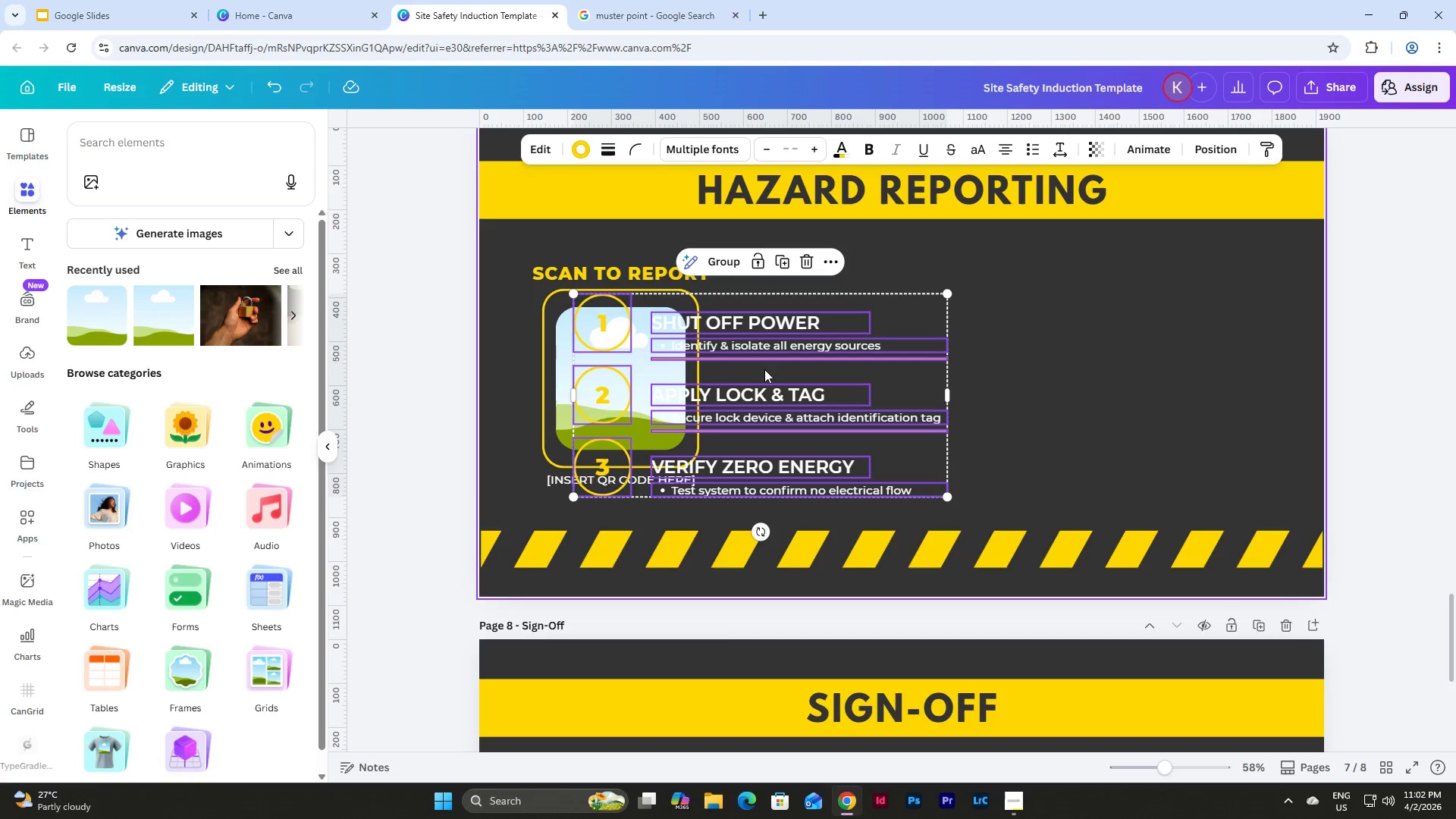 
left_click_drag(start_coordinate=[777, 370], to_coordinate=[961, 348])
 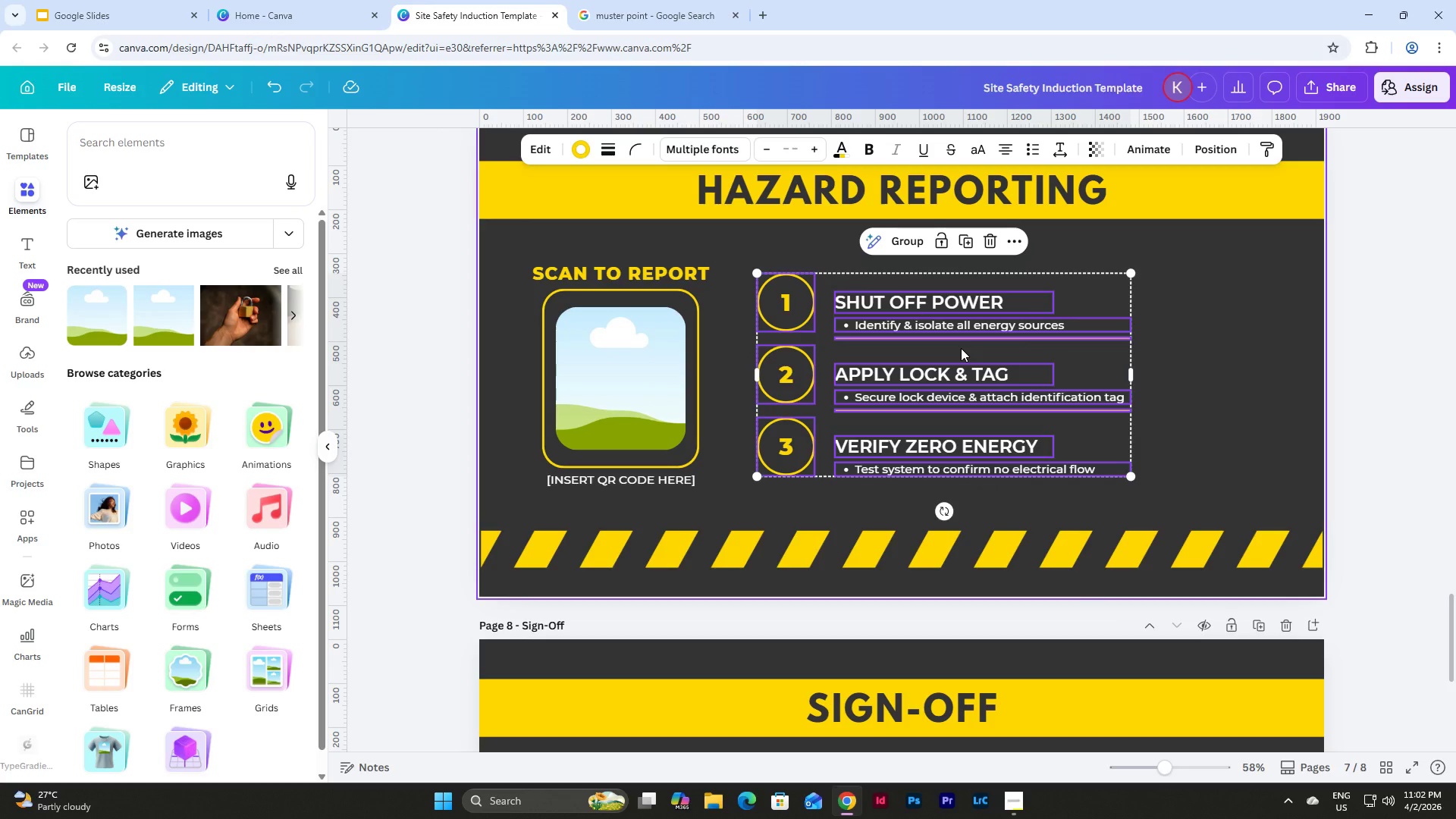 
wait(16.39)
 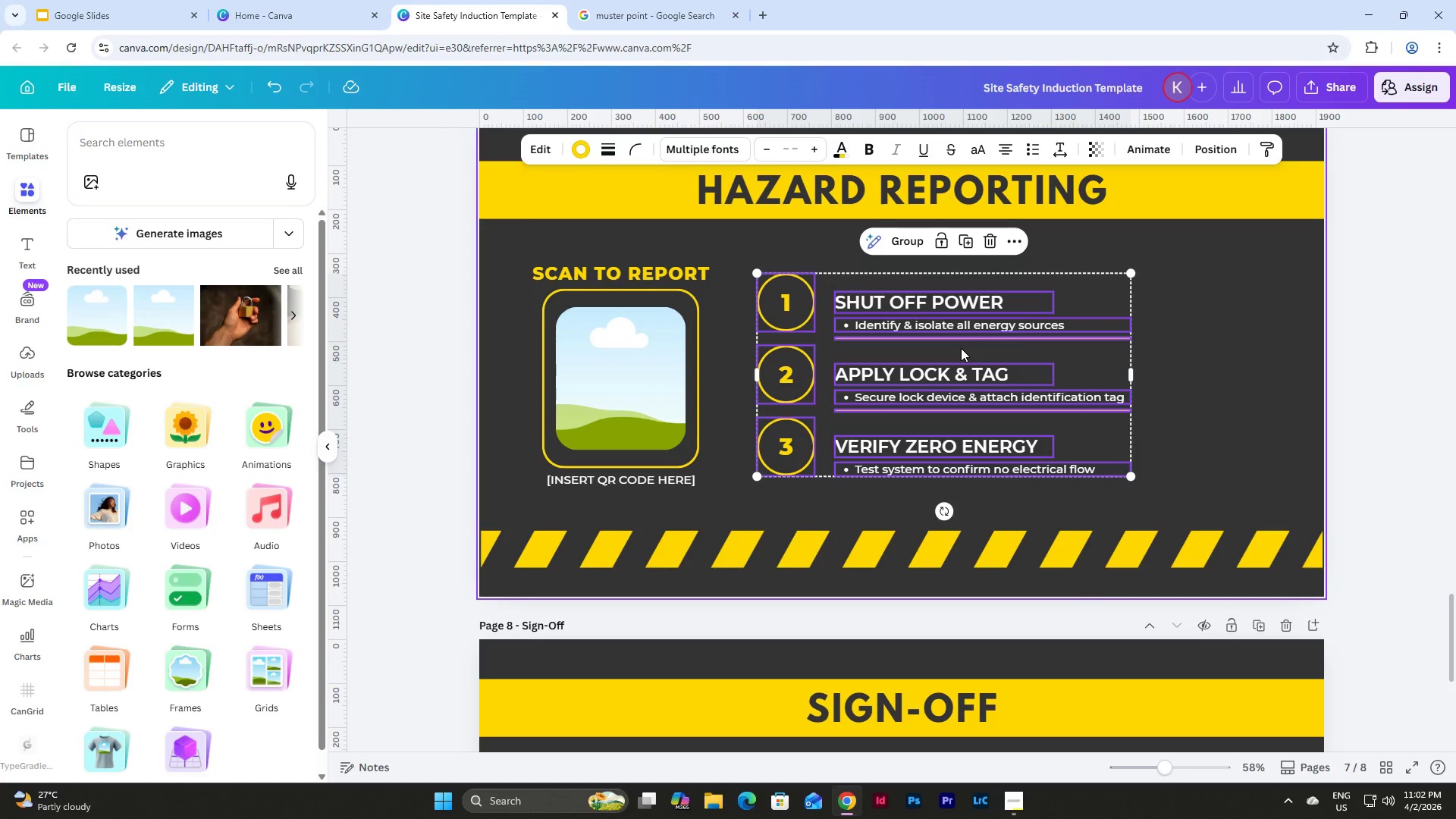 
left_click([1006, 304])
 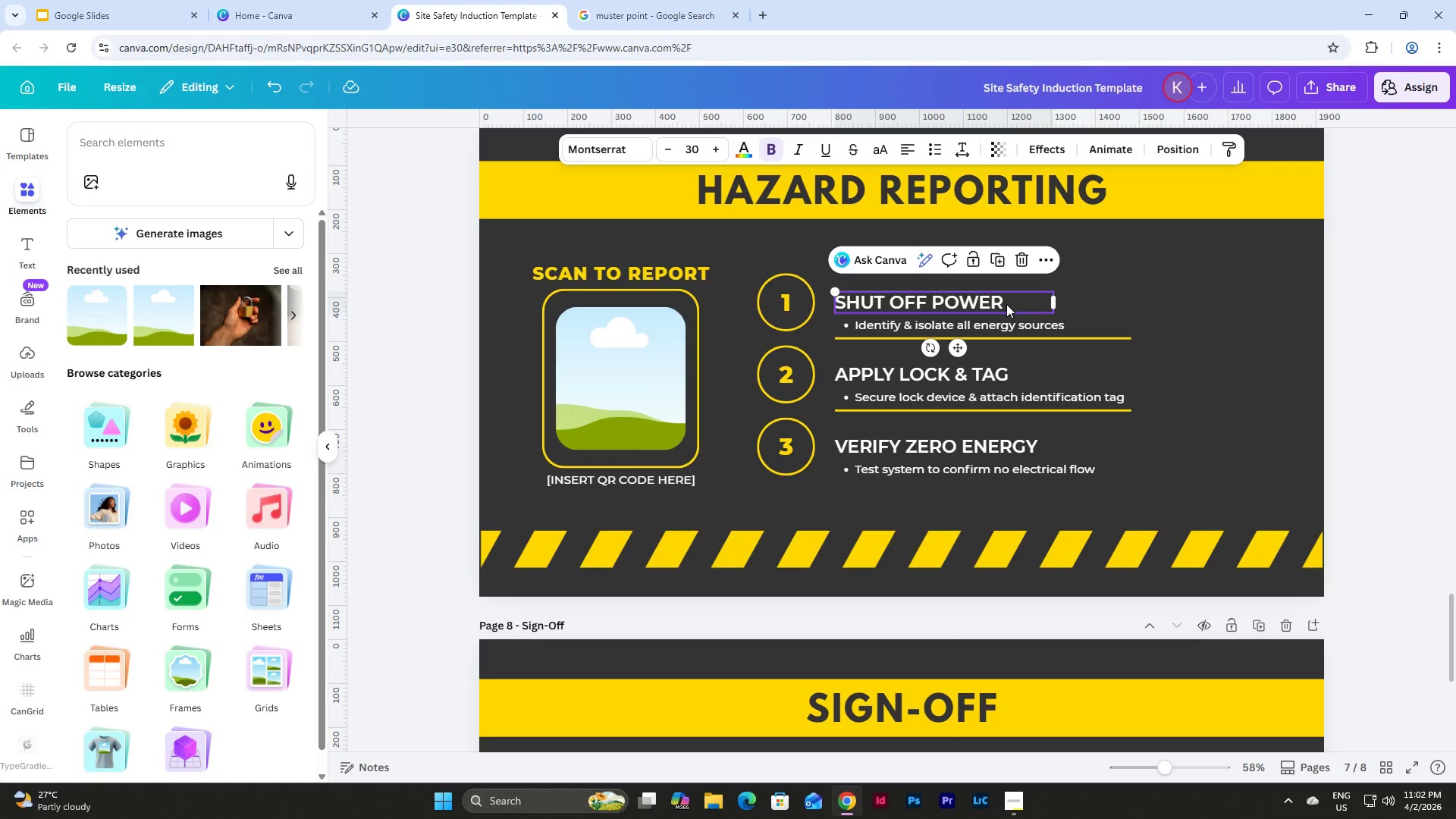 
left_click([1006, 304])
 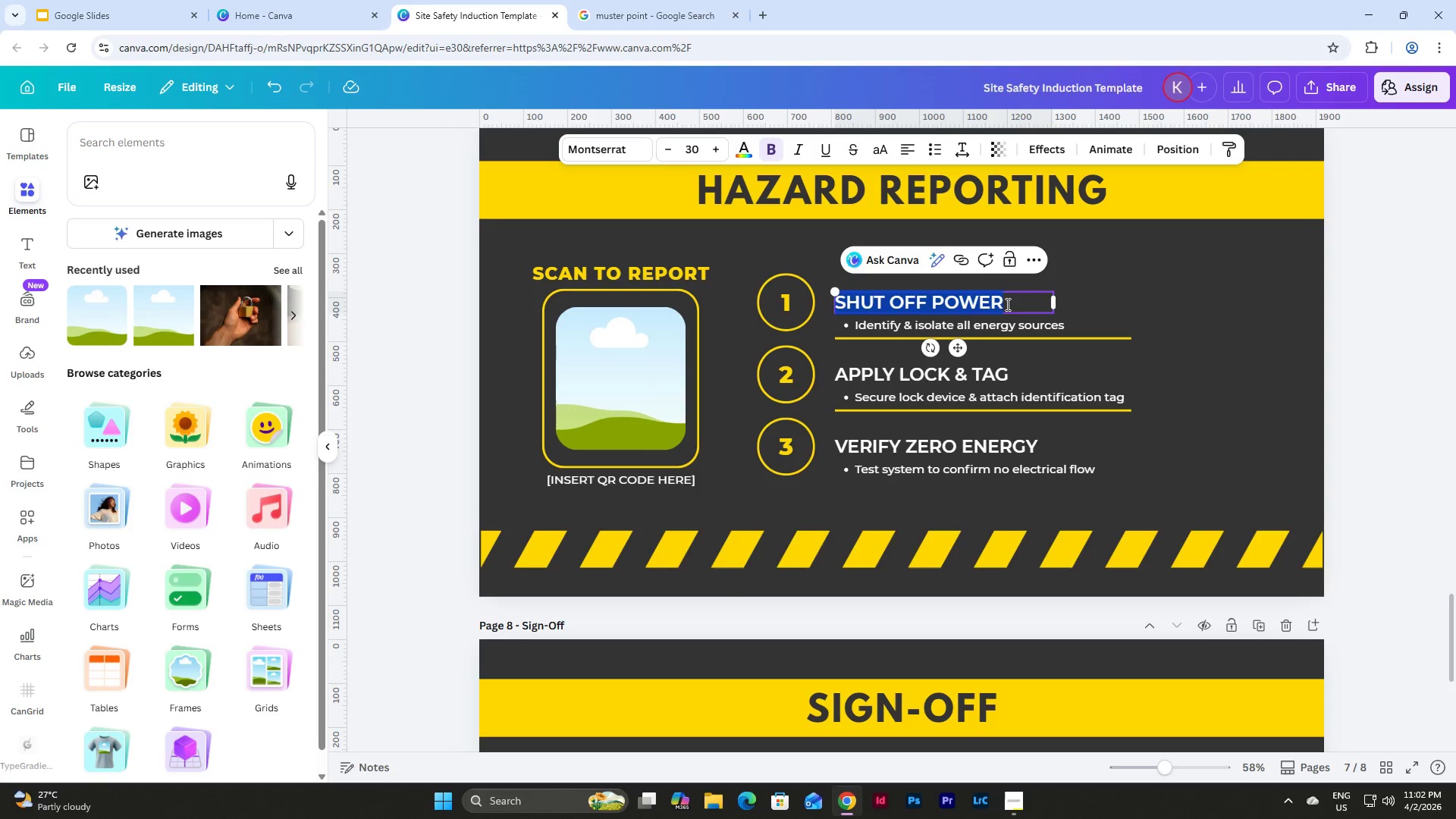 
type(IDENTIFY G)
key(Backspace)
type(HAZARD)
 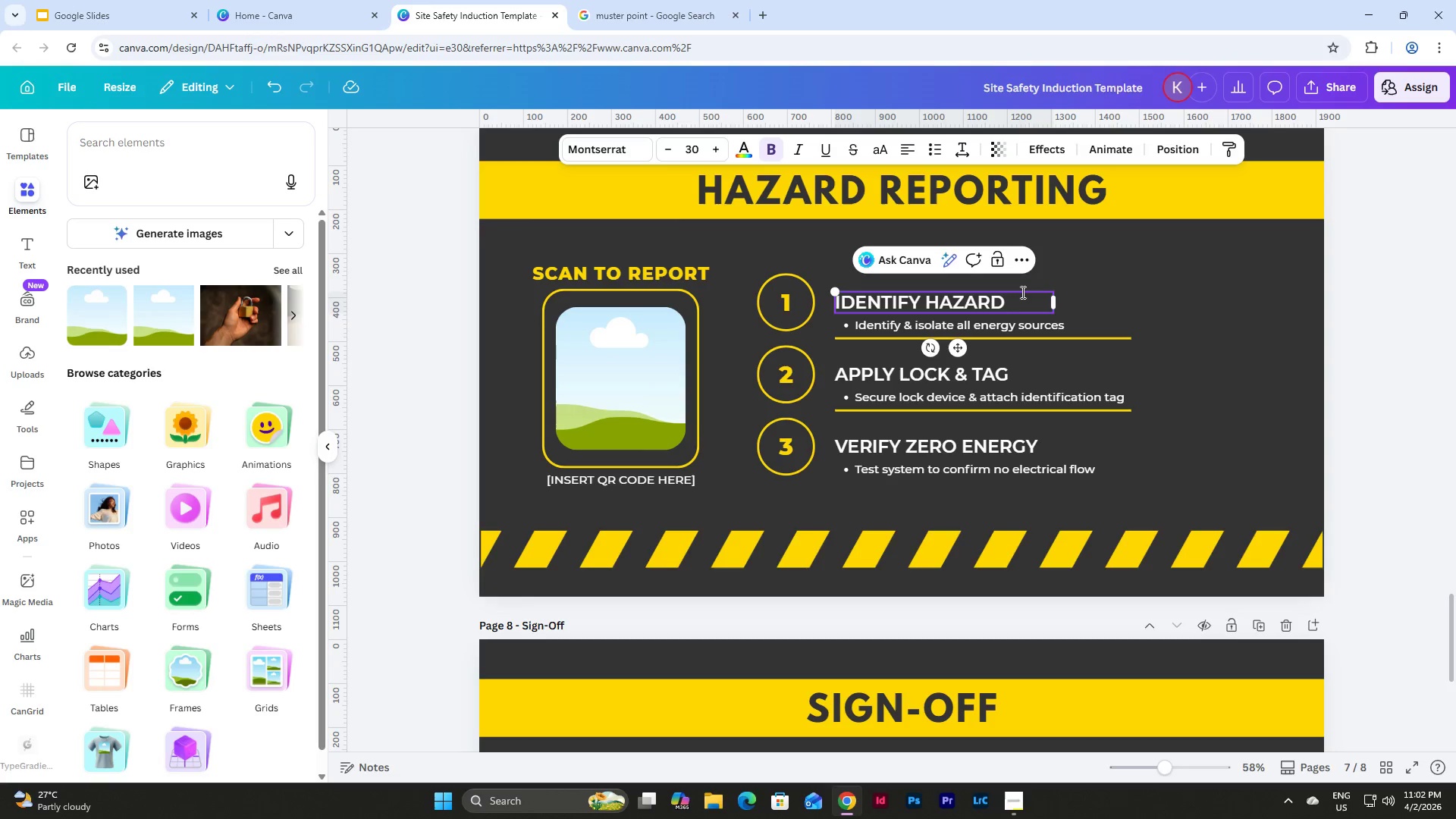 
double_click([1000, 303])
 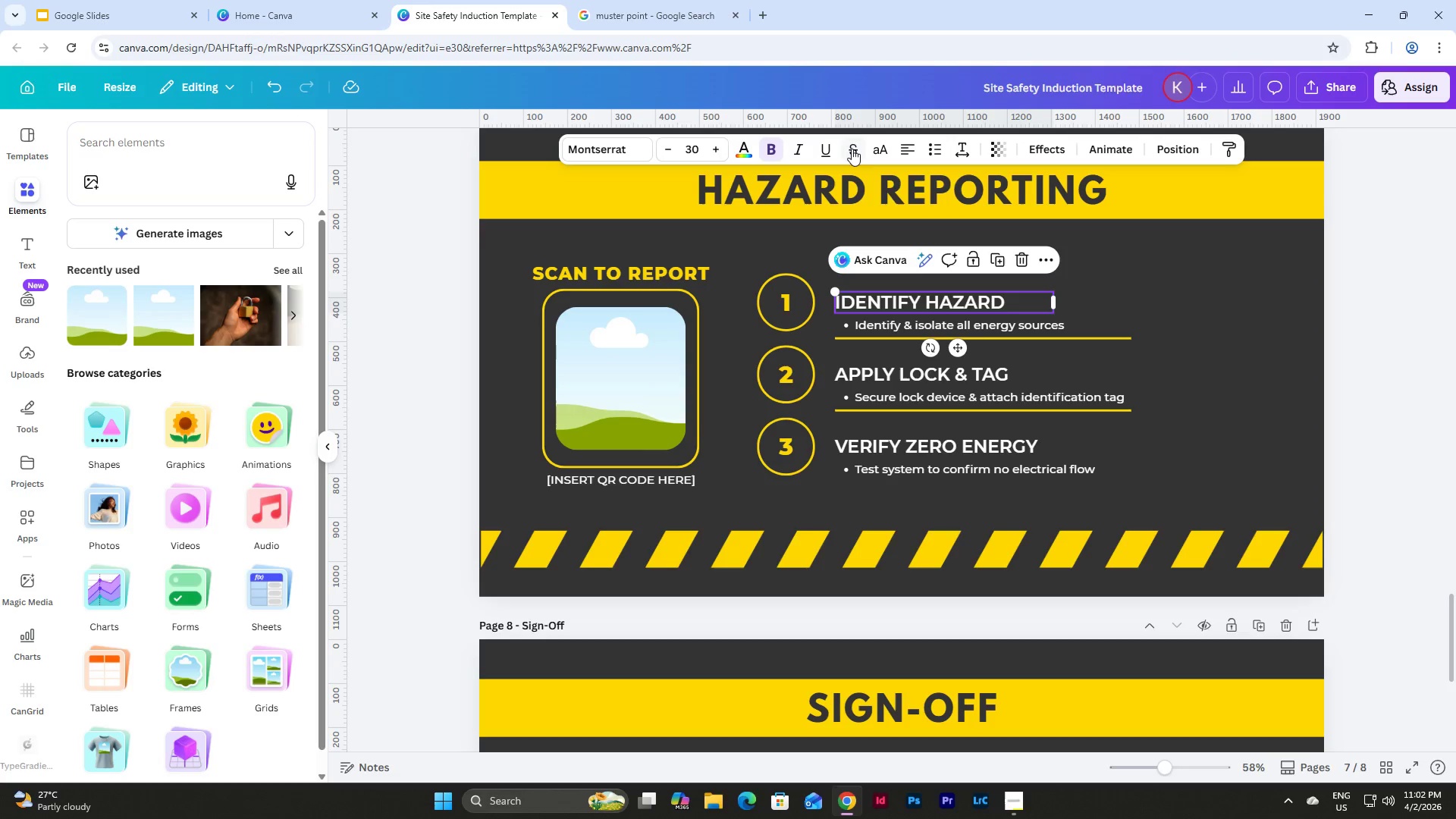 
left_click([880, 144])
 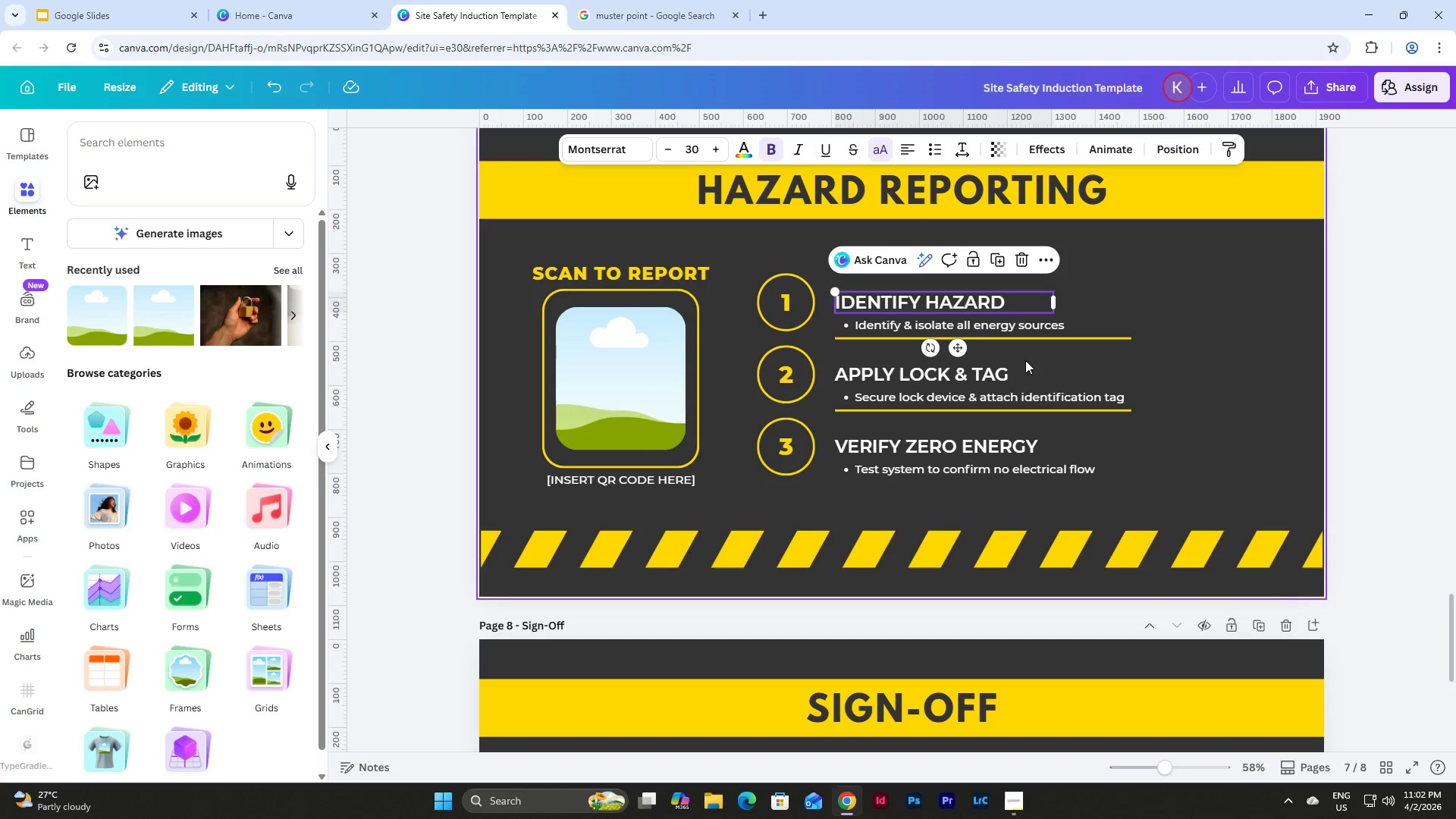 
left_click([996, 365])
 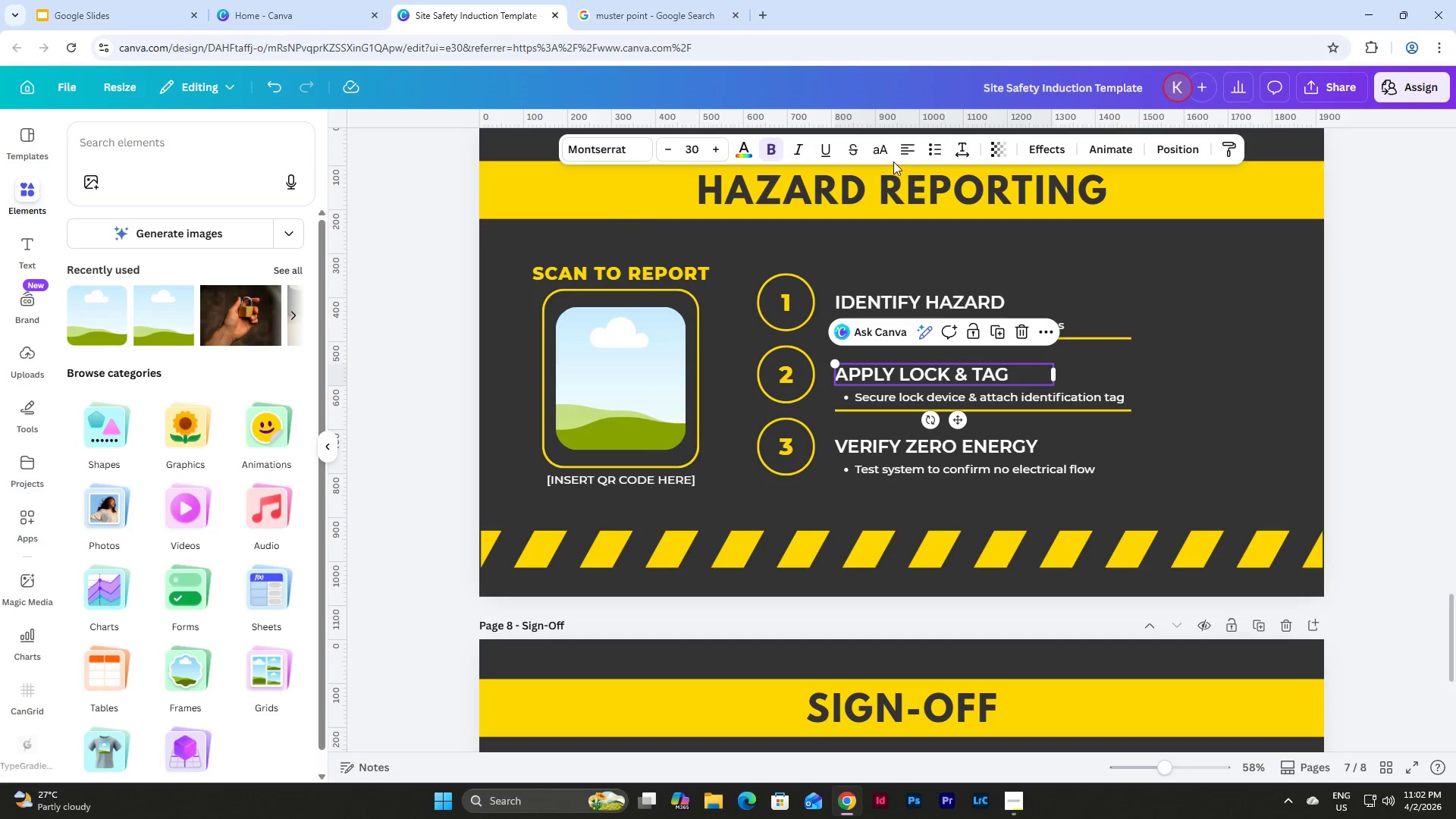 
left_click([874, 150])
 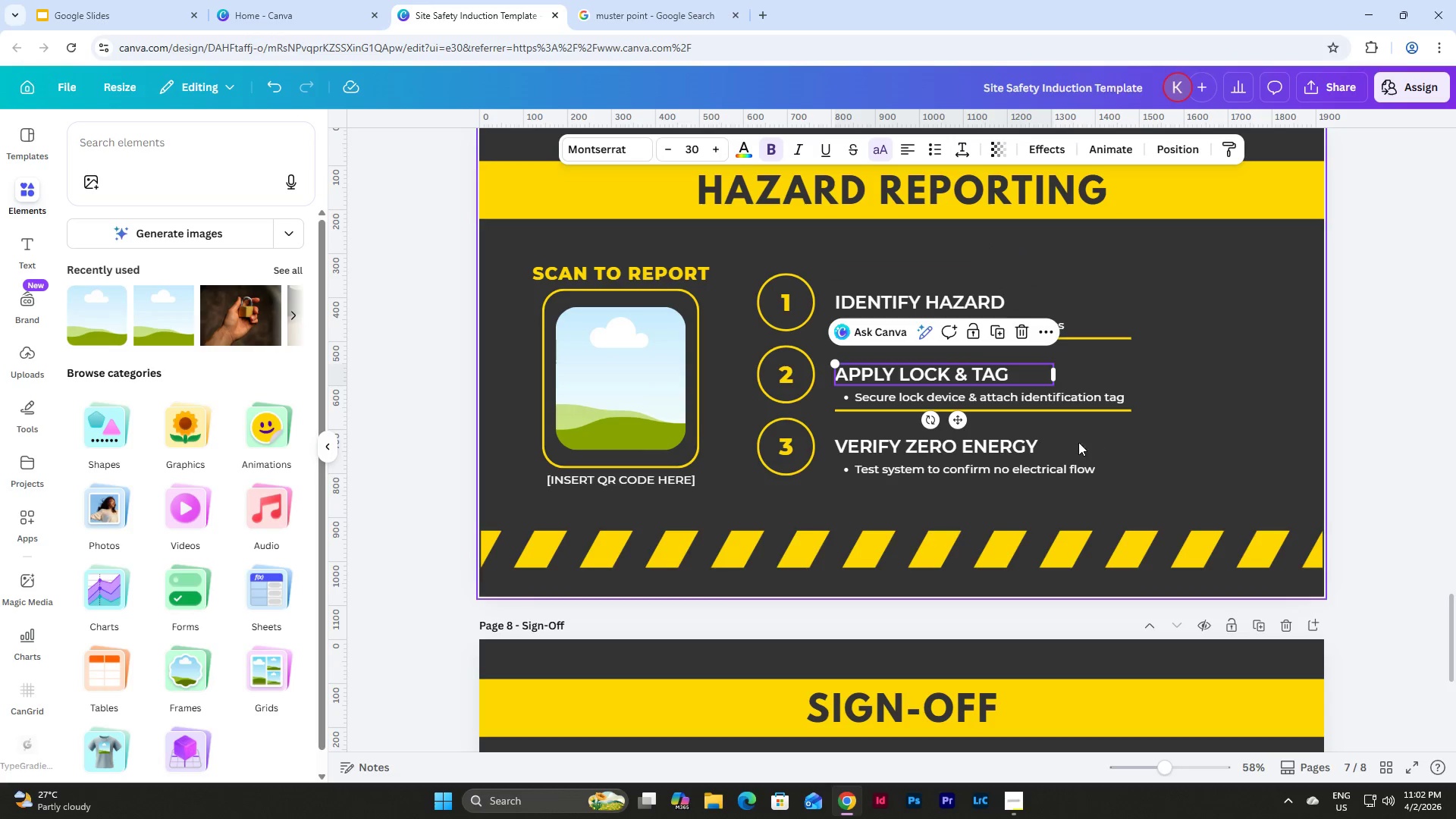 
left_click([1044, 440])
 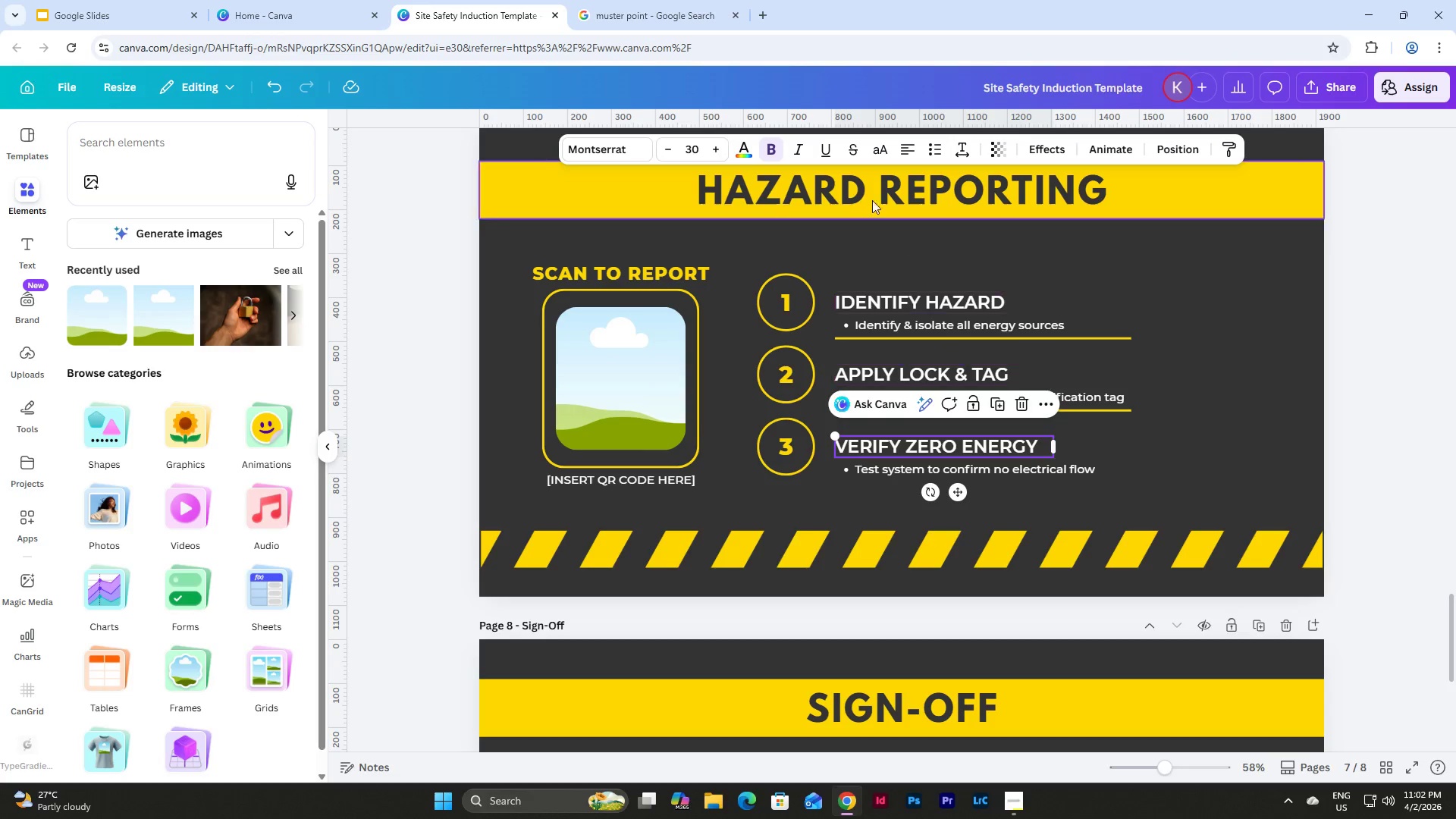 
left_click([886, 151])
 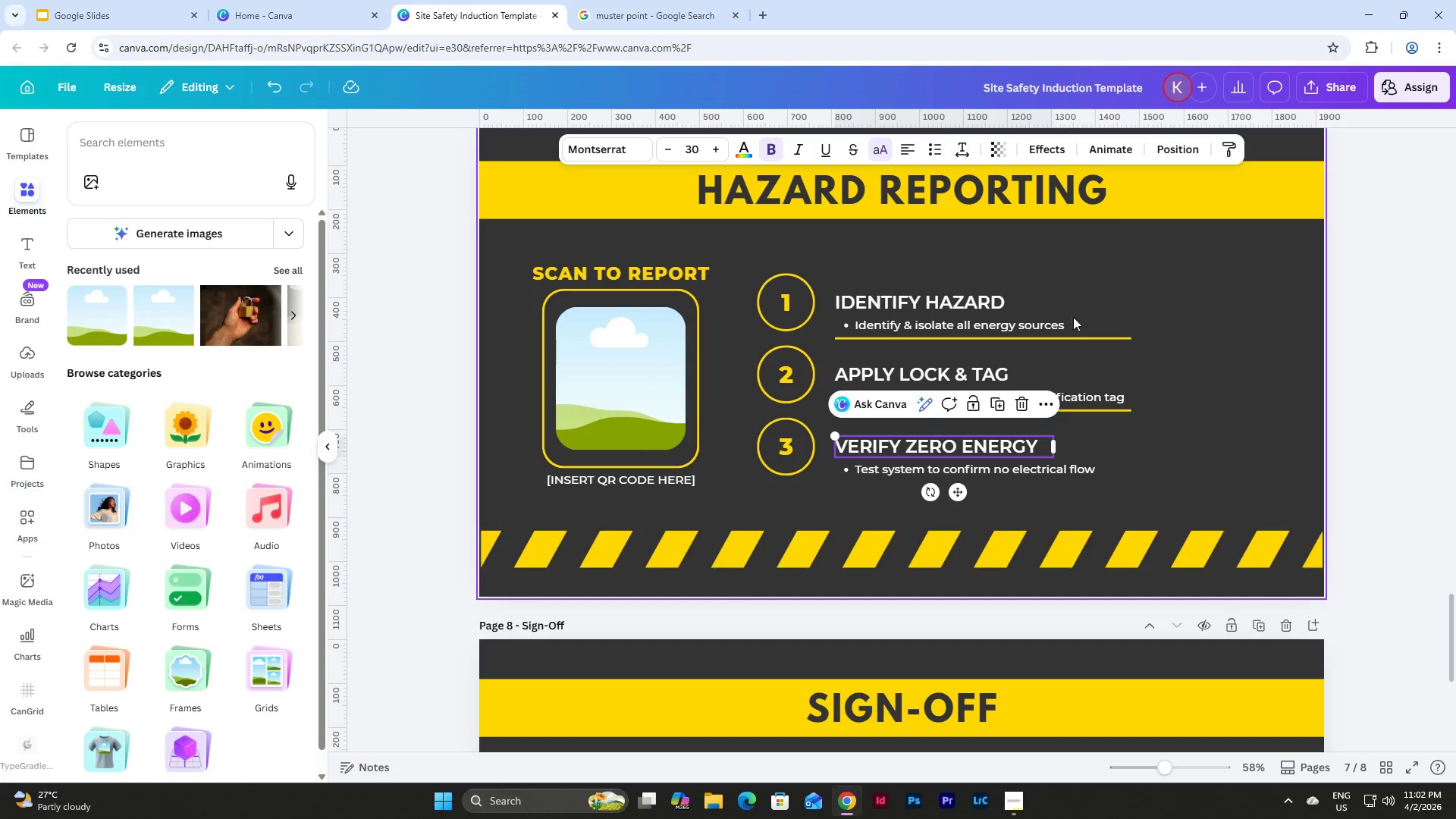 
scroll: coordinate [1075, 359], scroll_direction: up, amount: 3.0
 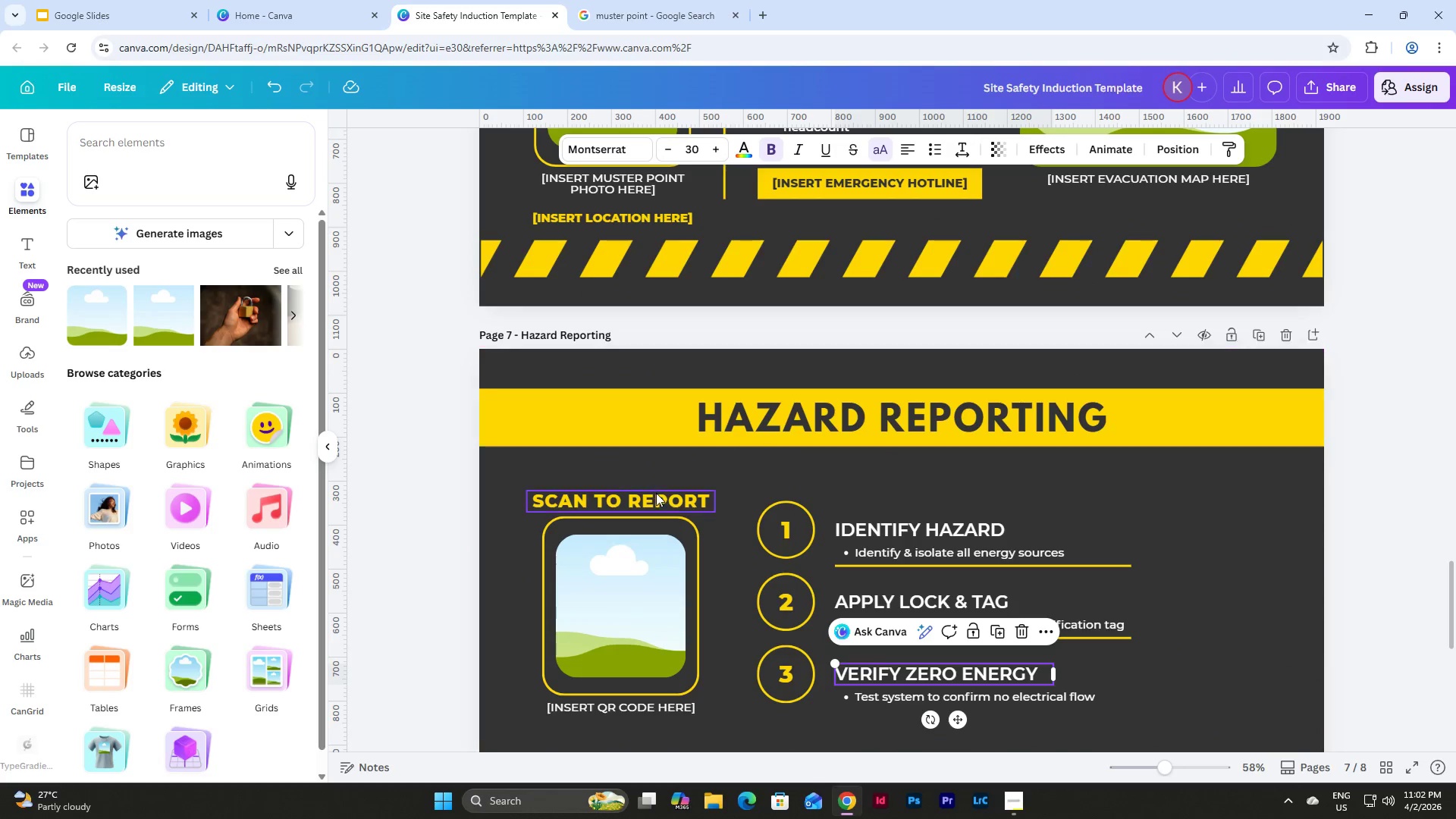 
left_click([660, 503])
 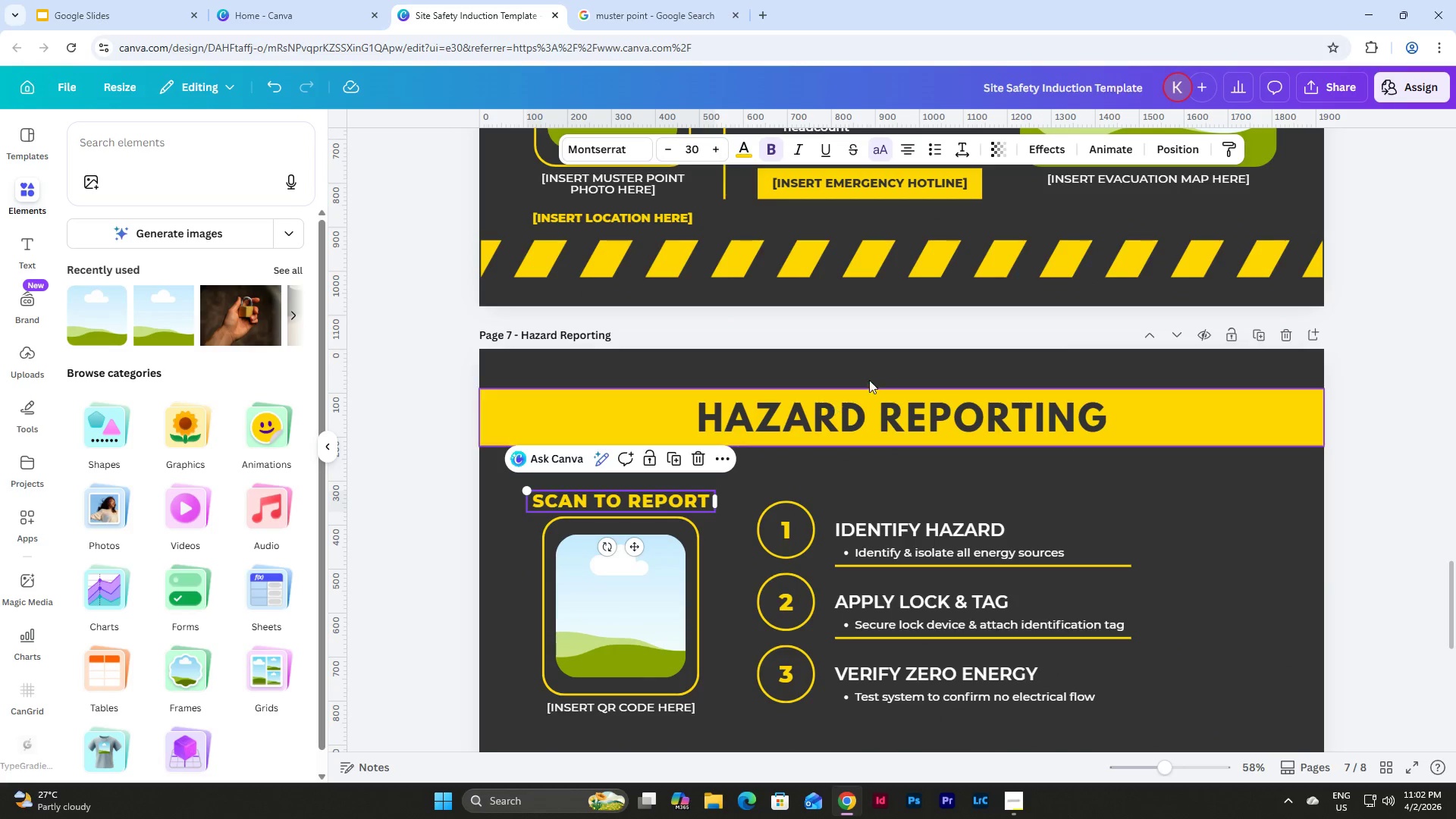 
scroll: coordinate [760, 425], scroll_direction: up, amount: 12.0
 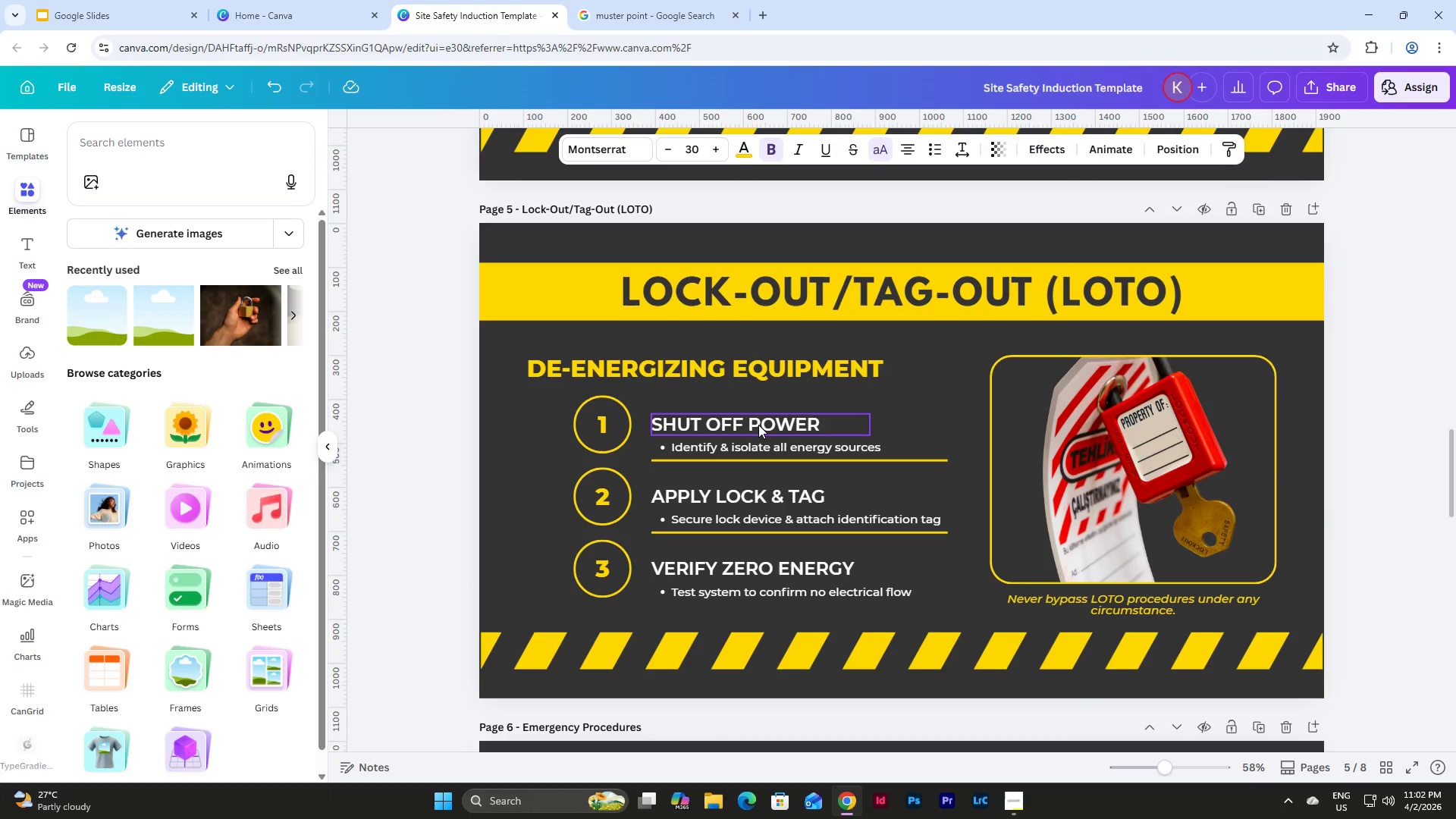 
left_click([758, 425])
 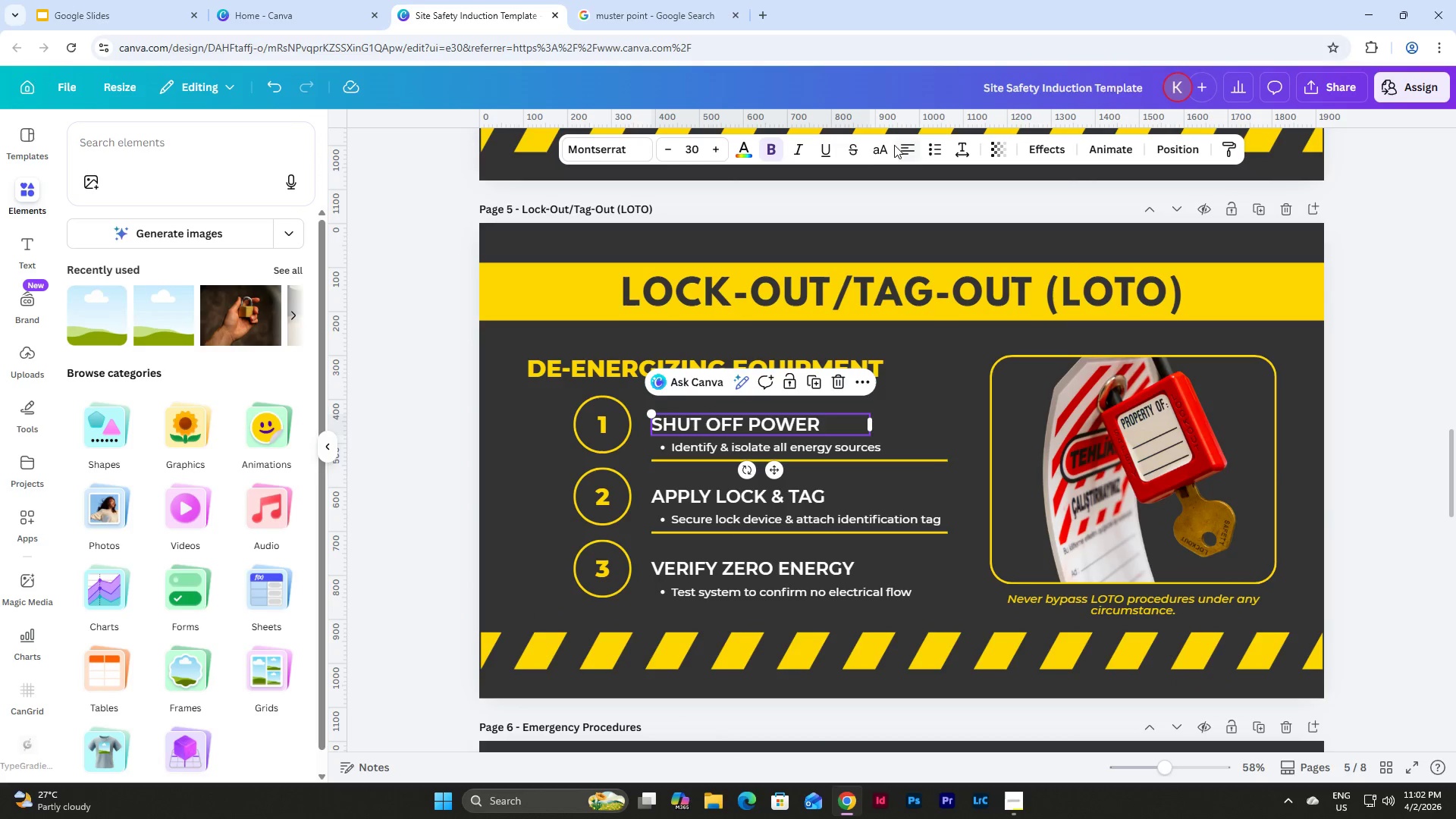 
left_click_drag(start_coordinate=[881, 141], to_coordinate=[877, 143])
 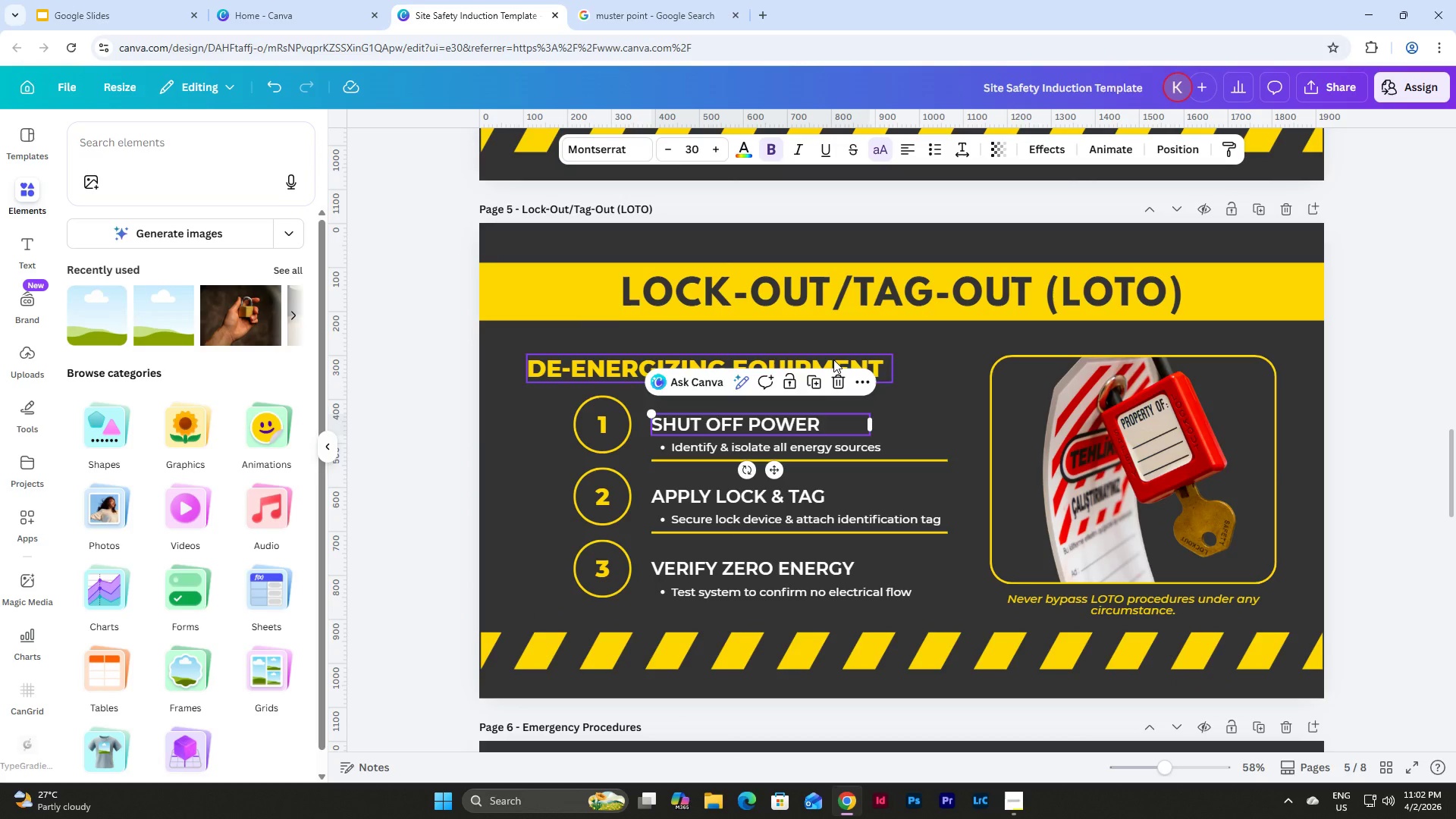 
left_click([833, 359])
 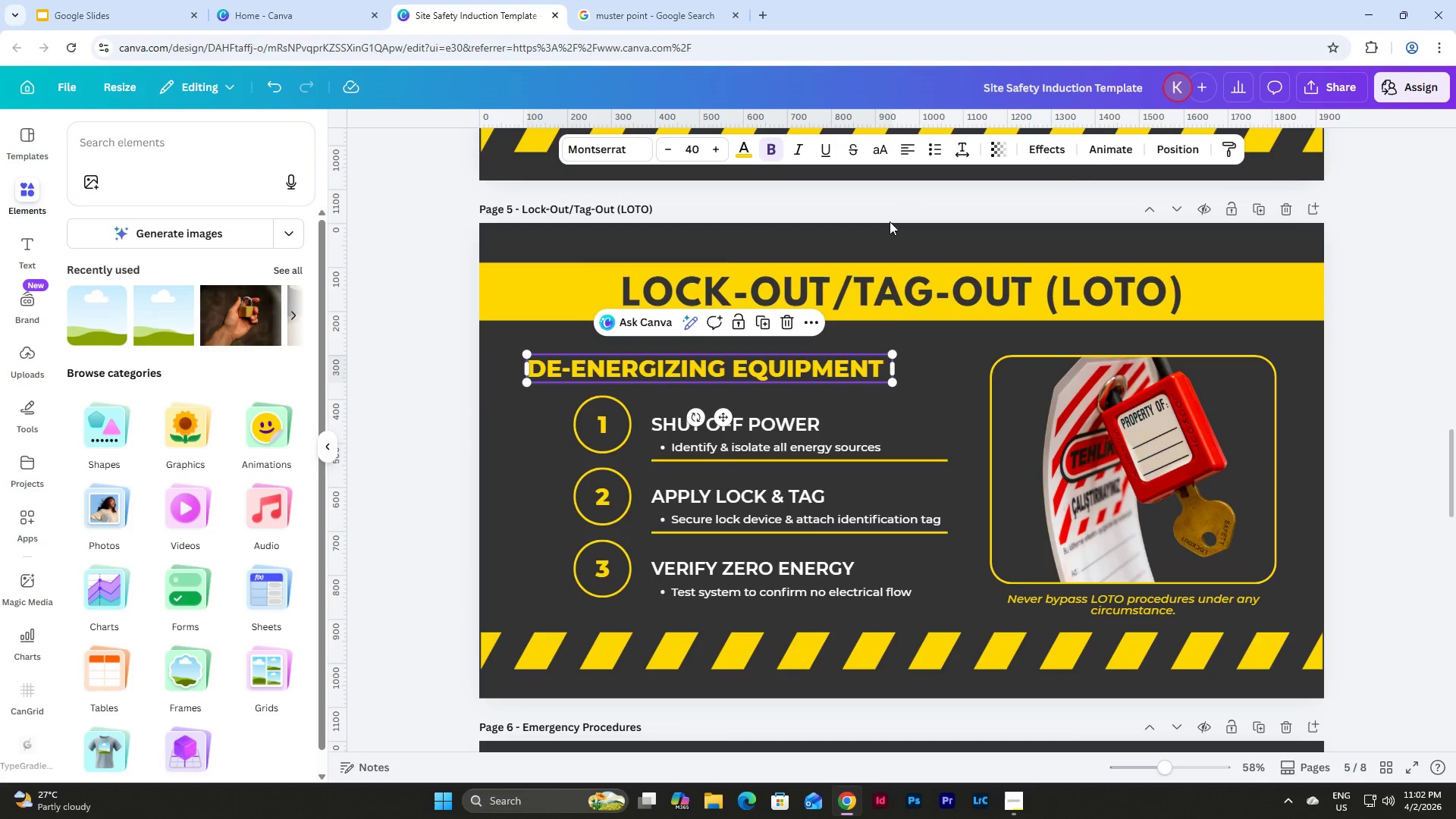 
left_click([880, 149])
 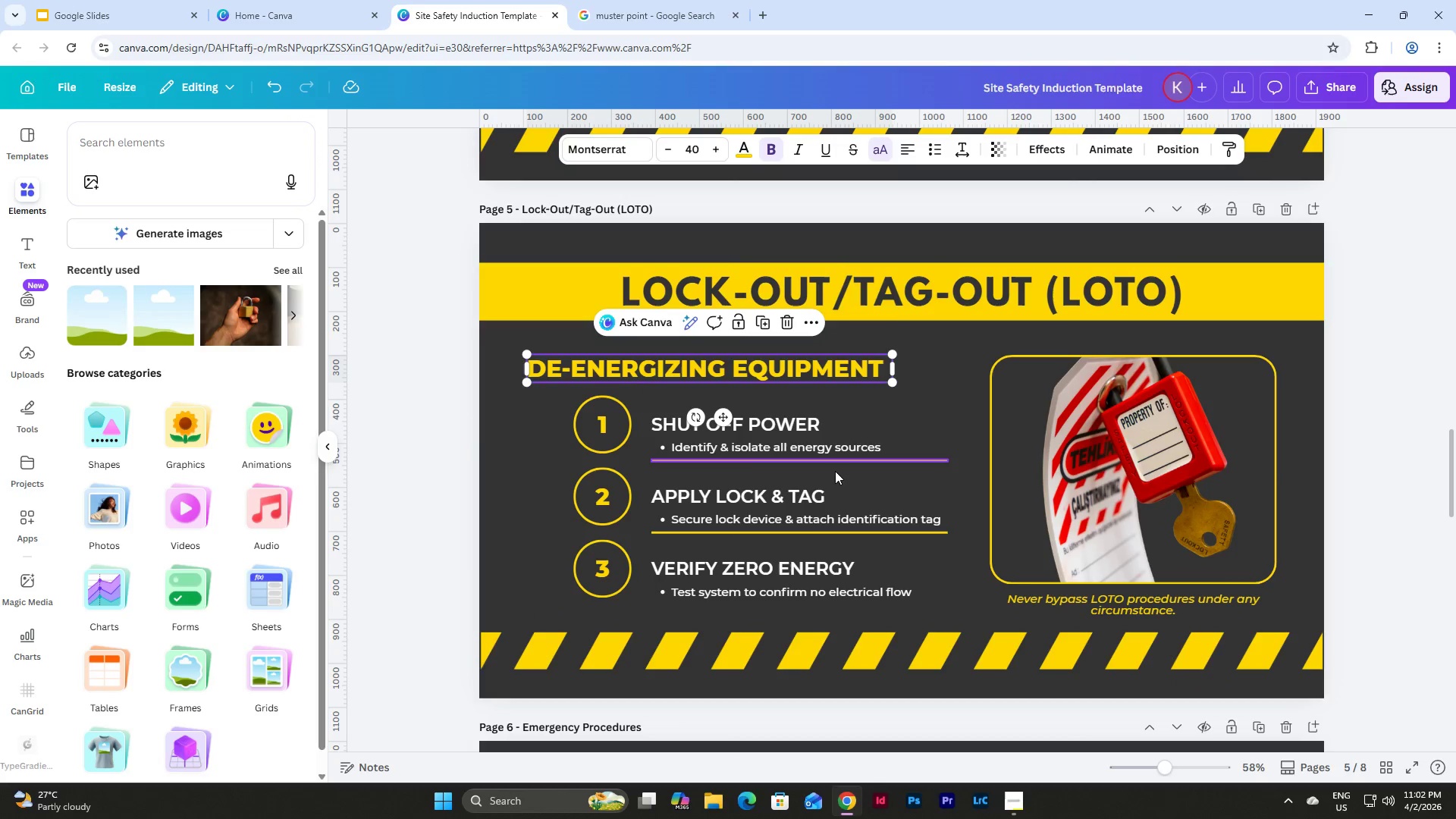 
left_click([824, 491])
 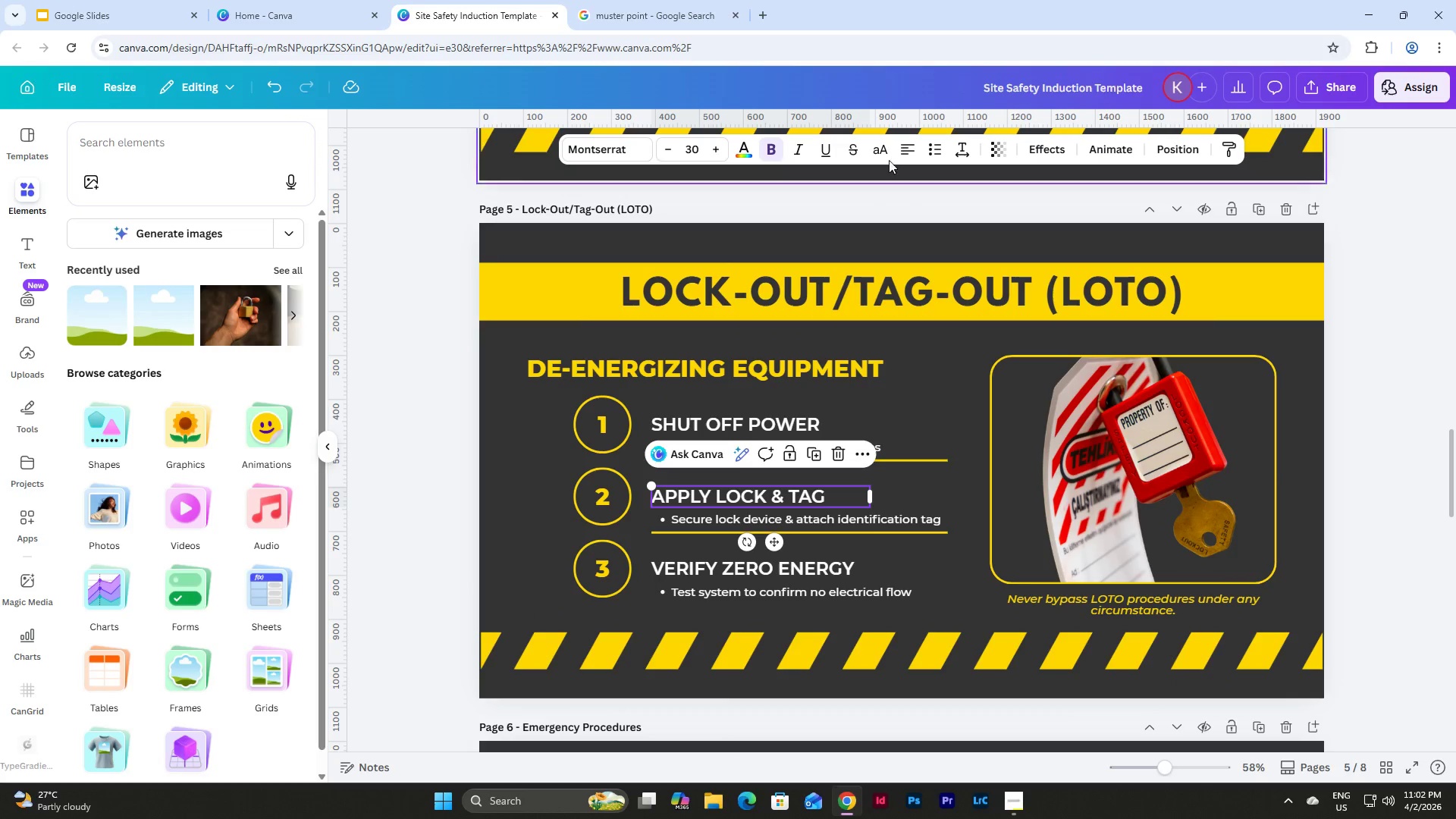 
left_click([875, 145])
 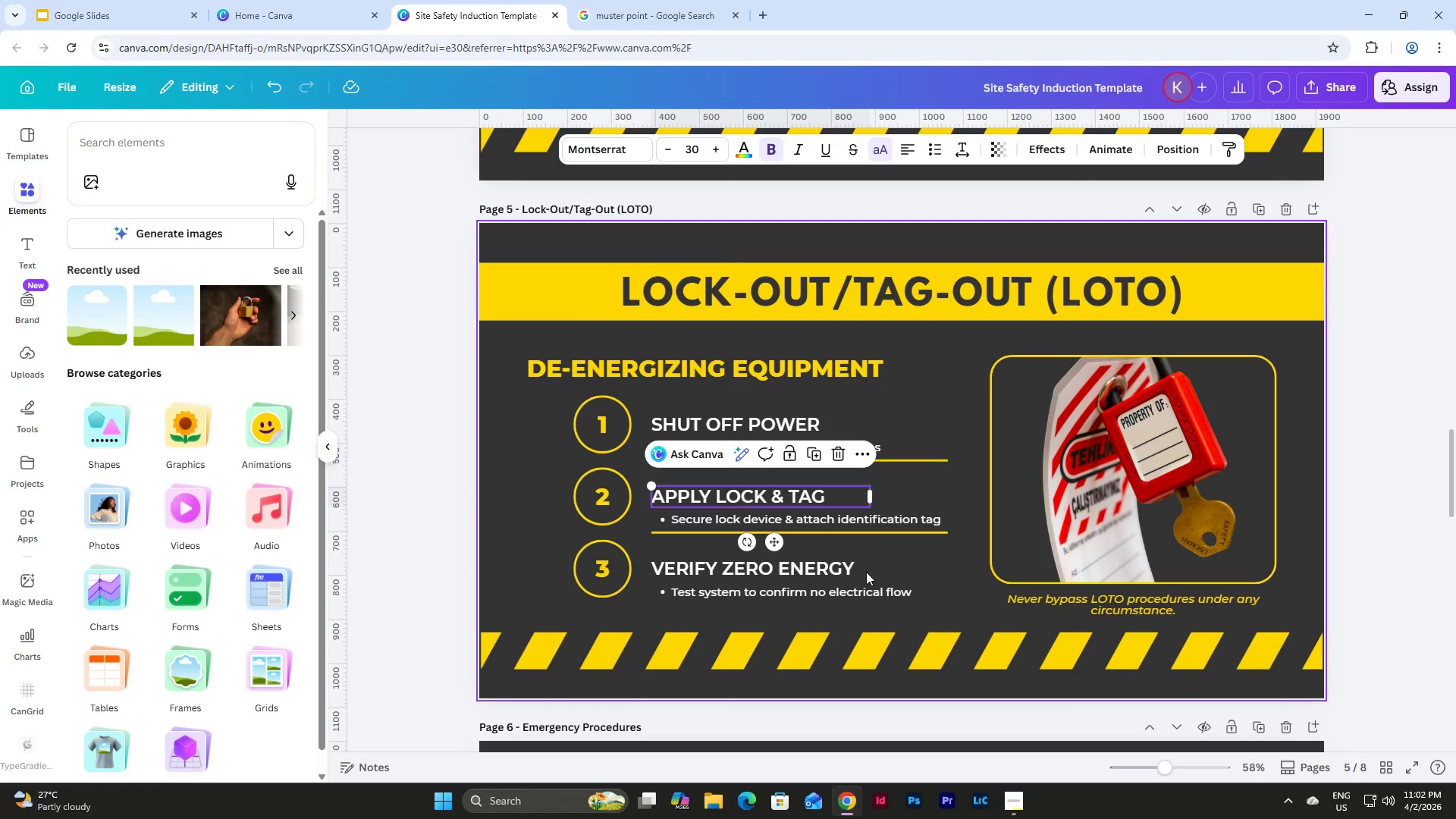 
left_click([843, 571])
 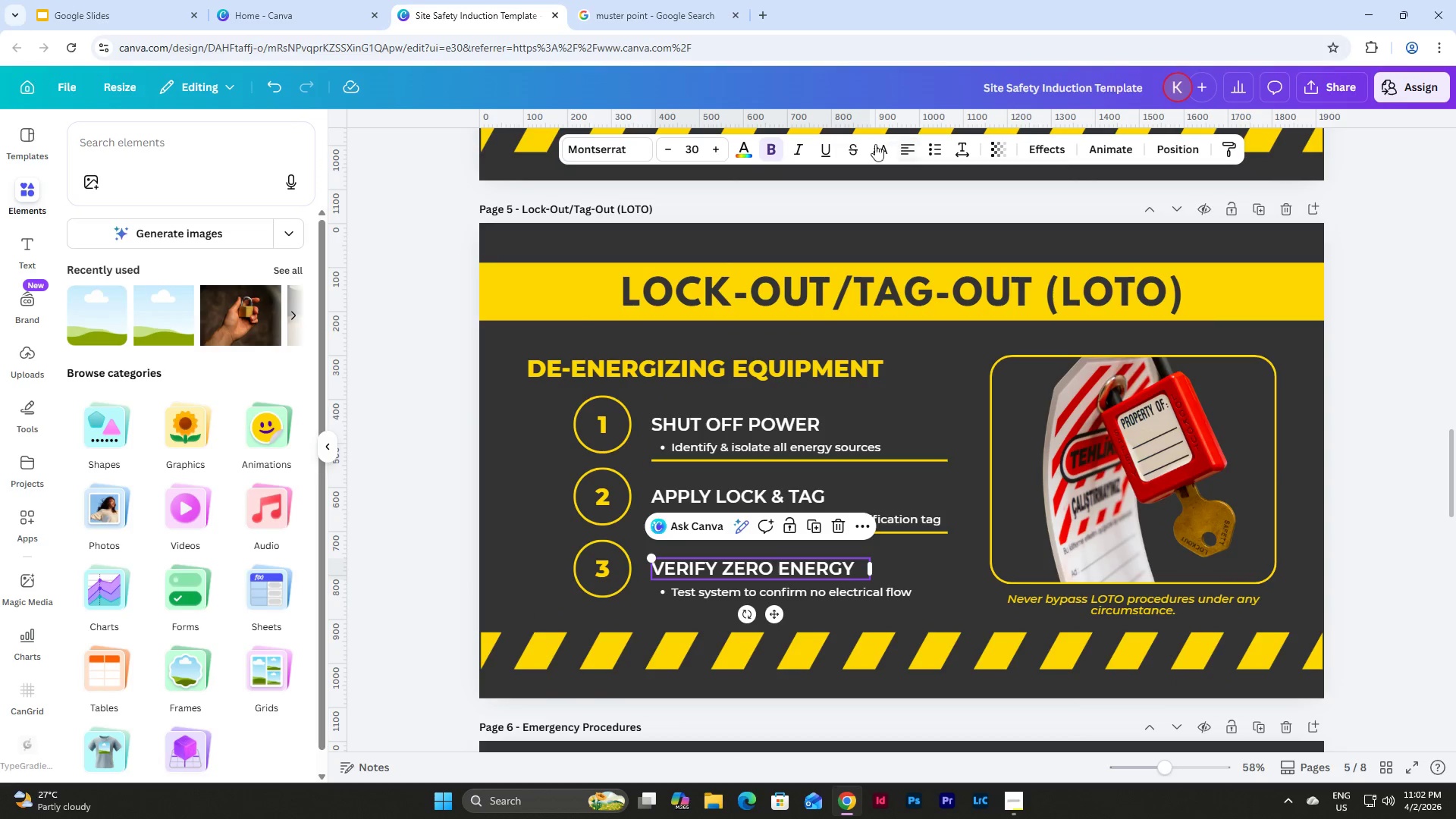 
left_click([874, 146])
 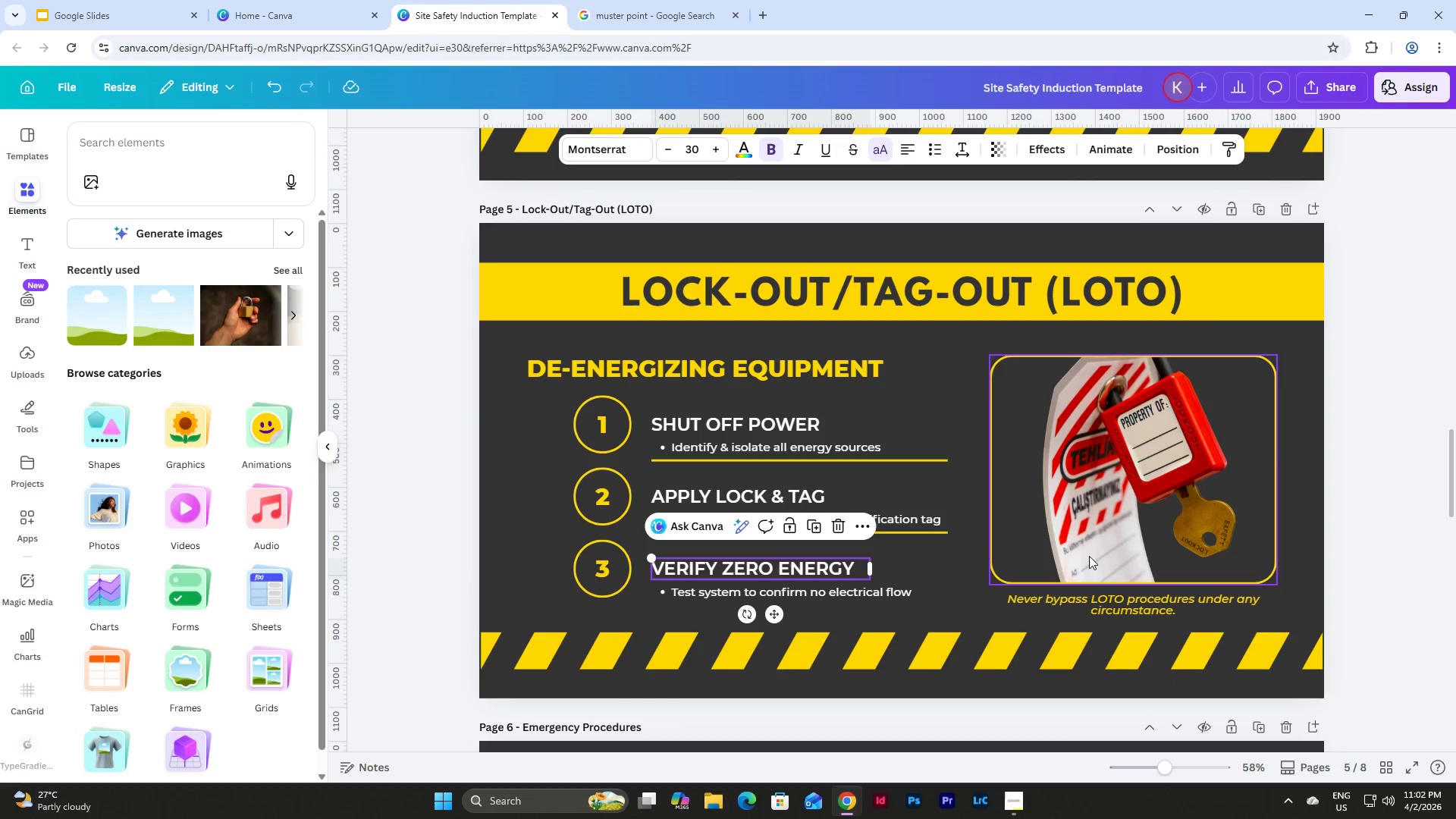 
scroll: coordinate [1090, 570], scroll_direction: up, amount: 4.0
 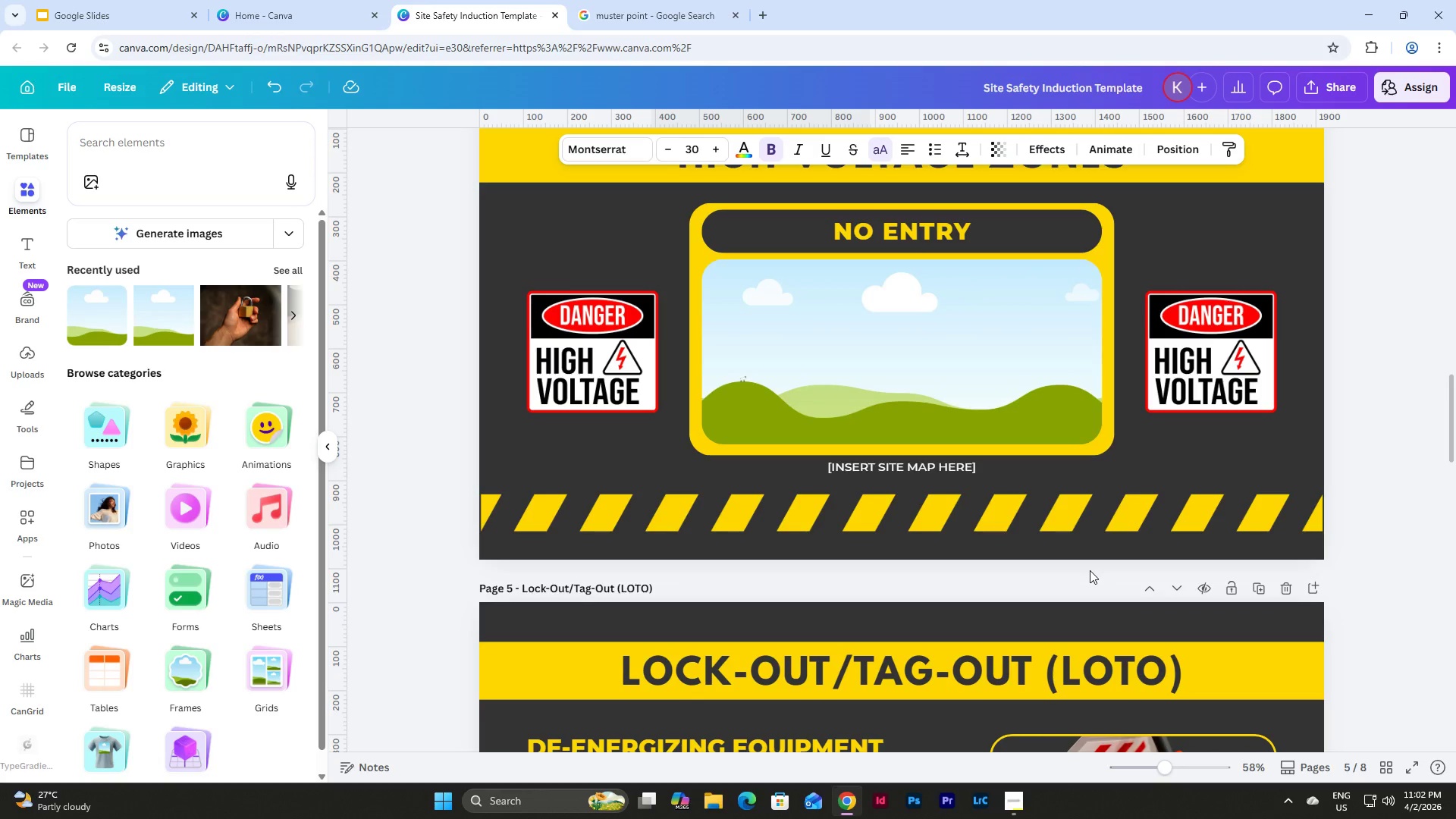 
scroll: coordinate [1090, 570], scroll_direction: down, amount: 10.0
 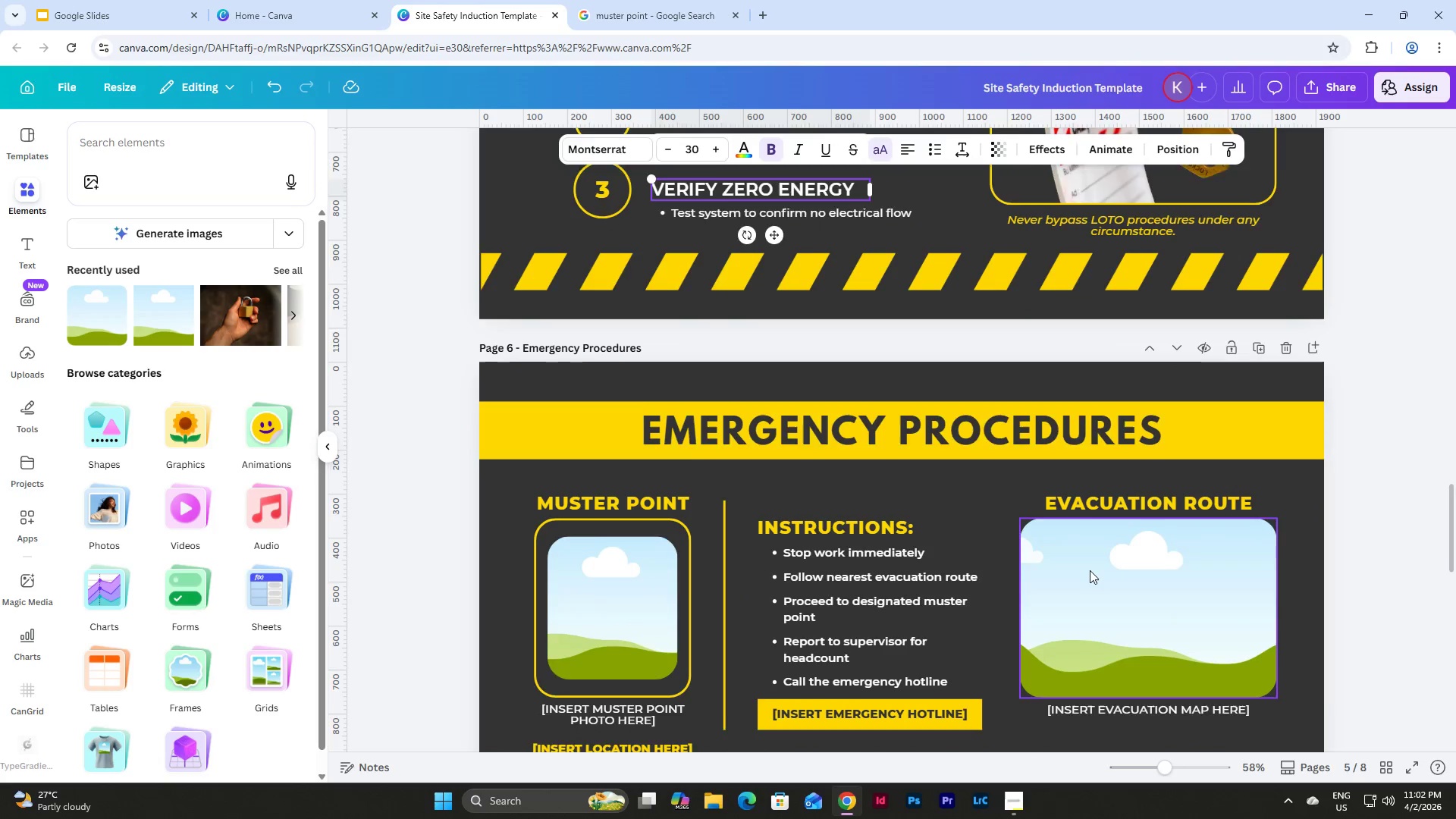 
scroll: coordinate [1090, 570], scroll_direction: none, amount: 0.0
 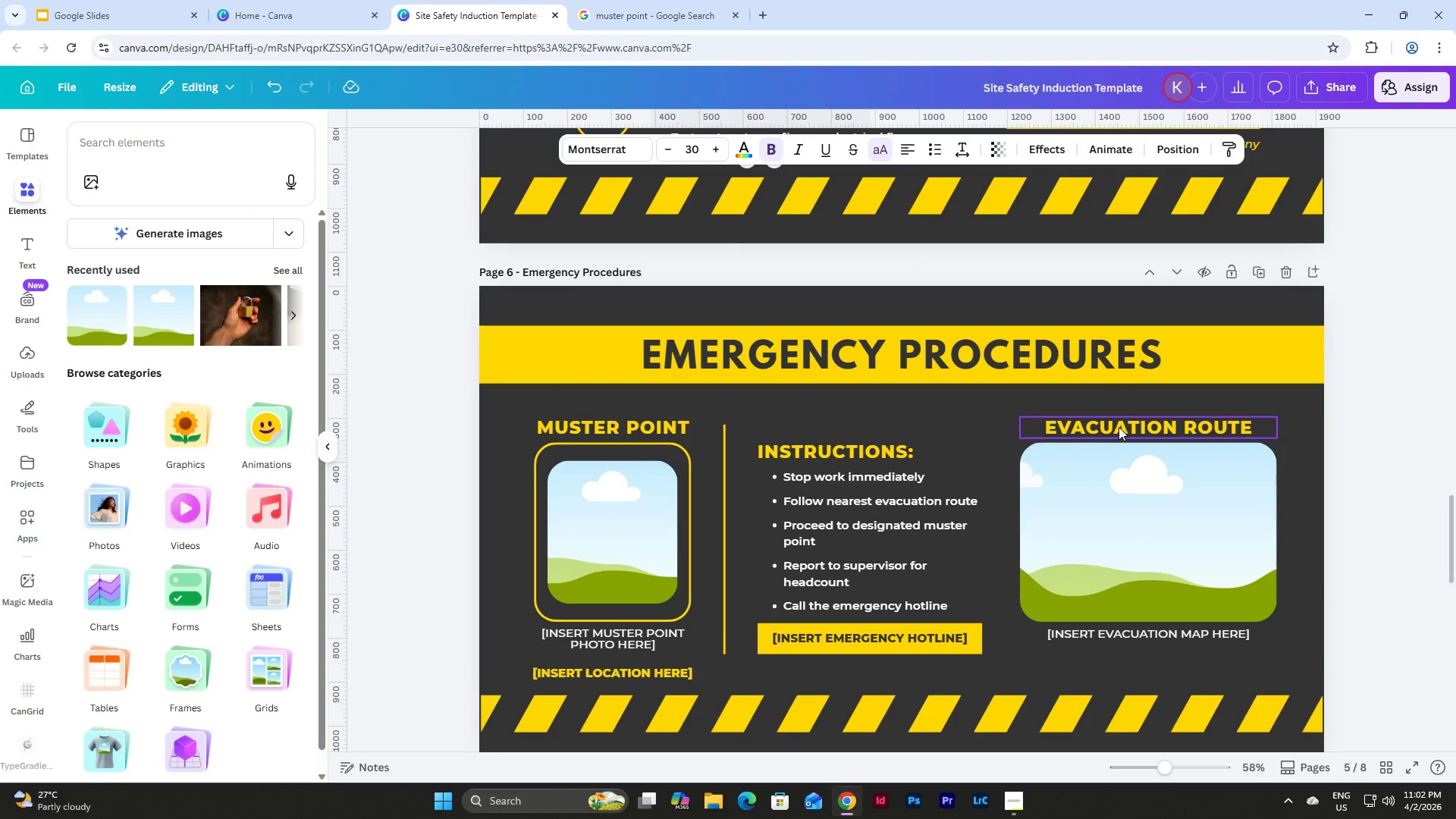 
left_click([1119, 427])
 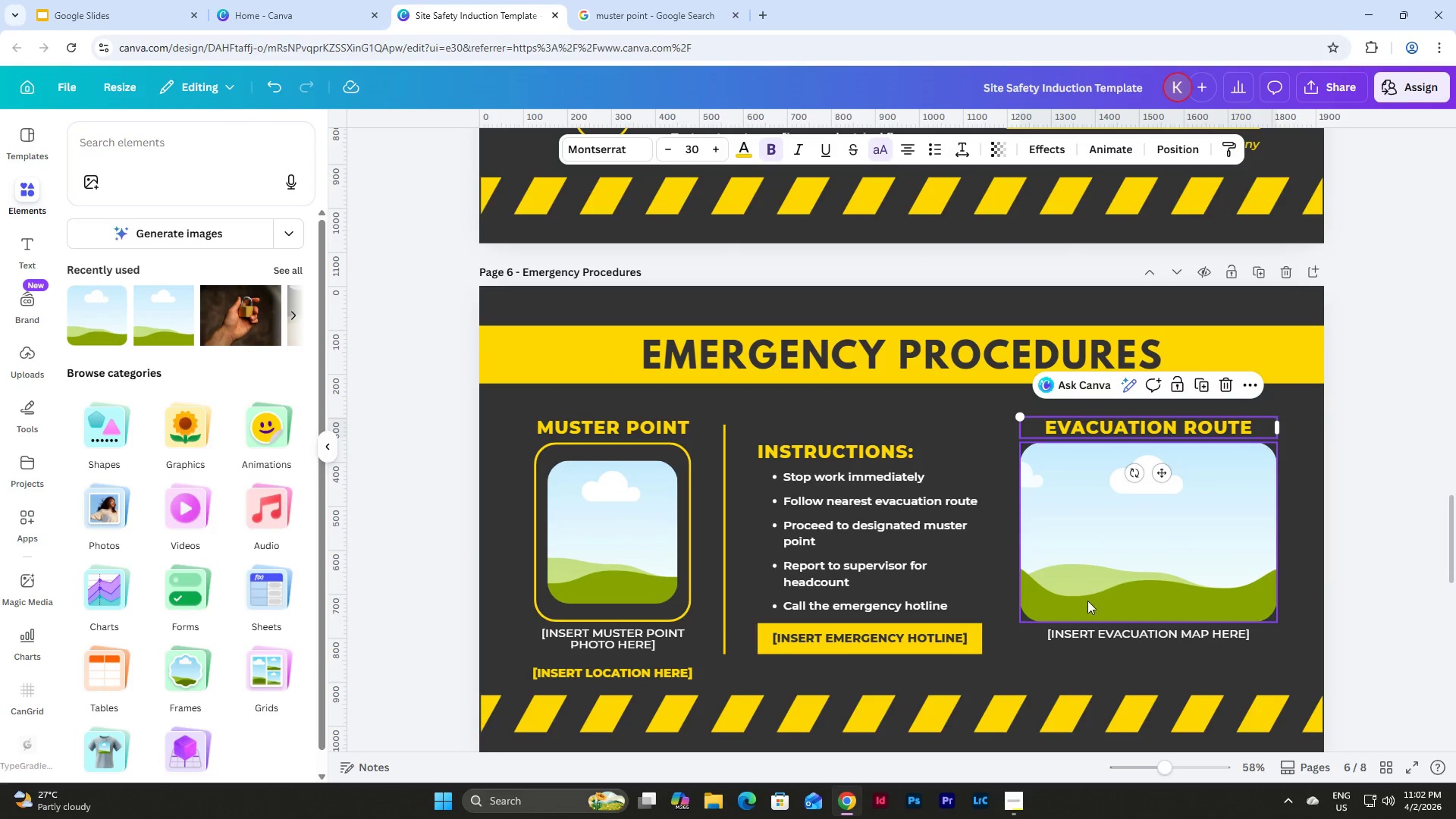 
scroll: coordinate [1021, 488], scroll_direction: down, amount: 8.0
 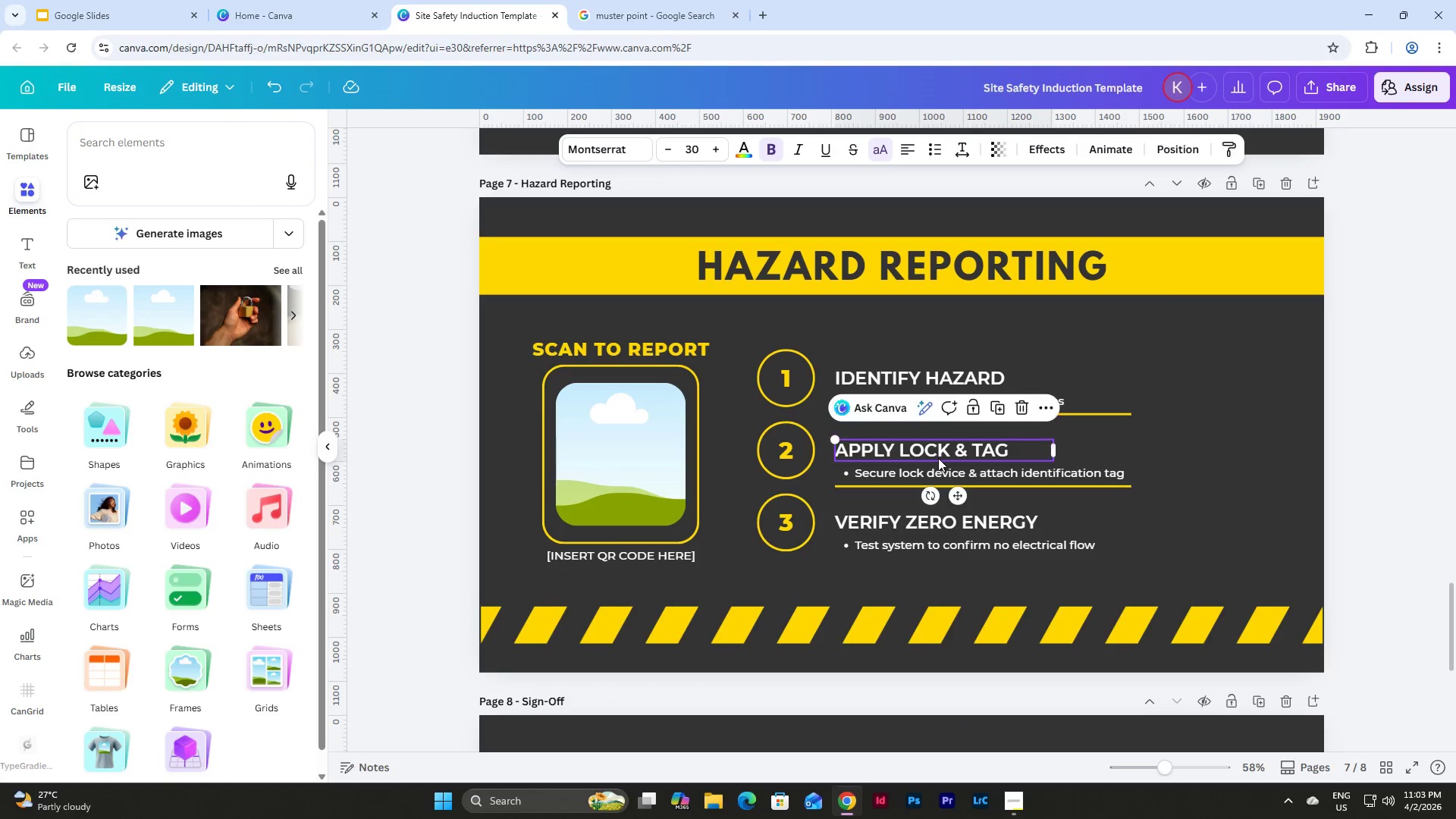 
double_click([1031, 453])
 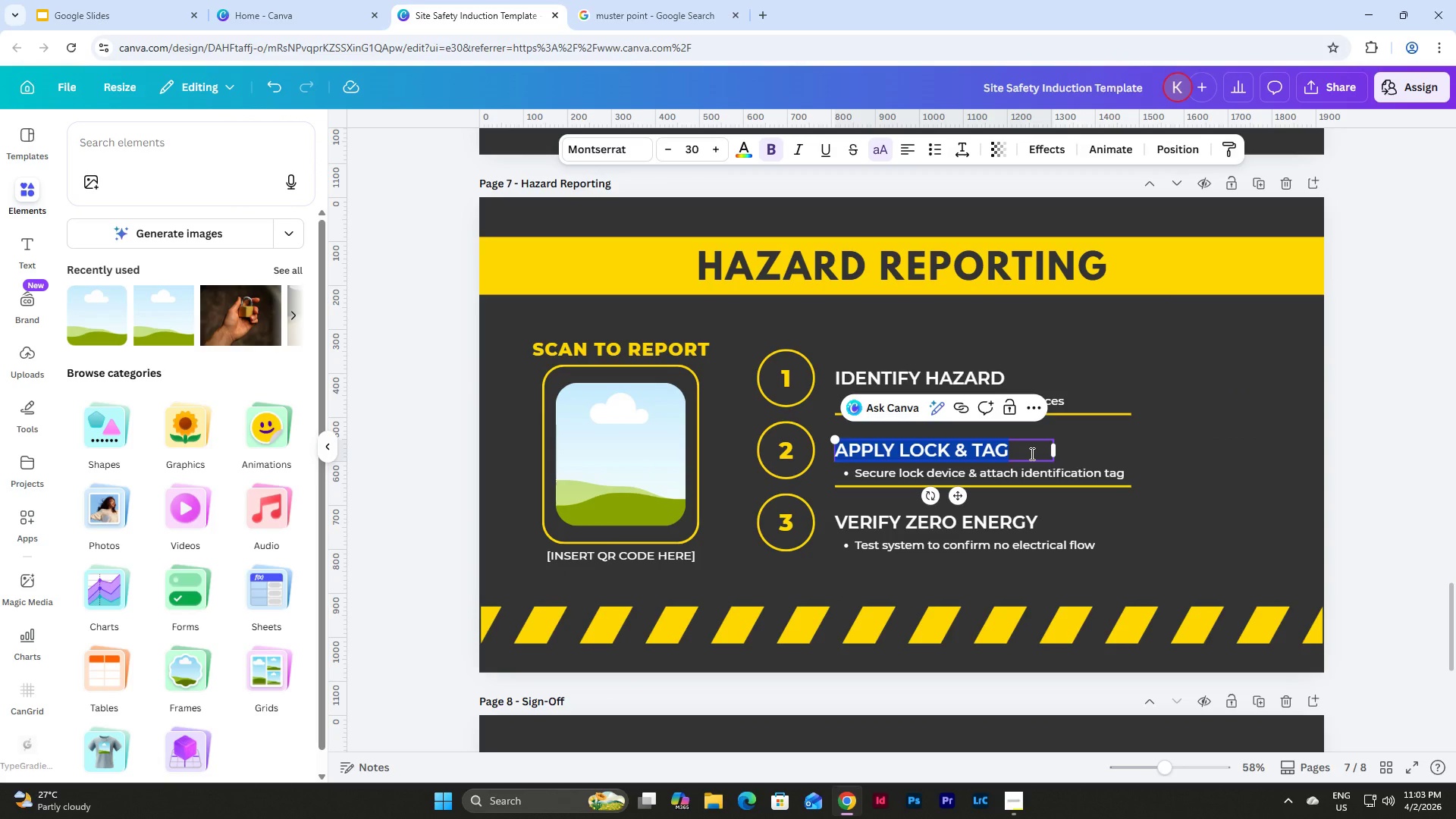 
type(REPORT TO SUPERVS)
key(Backspace)
type(ISOR)
 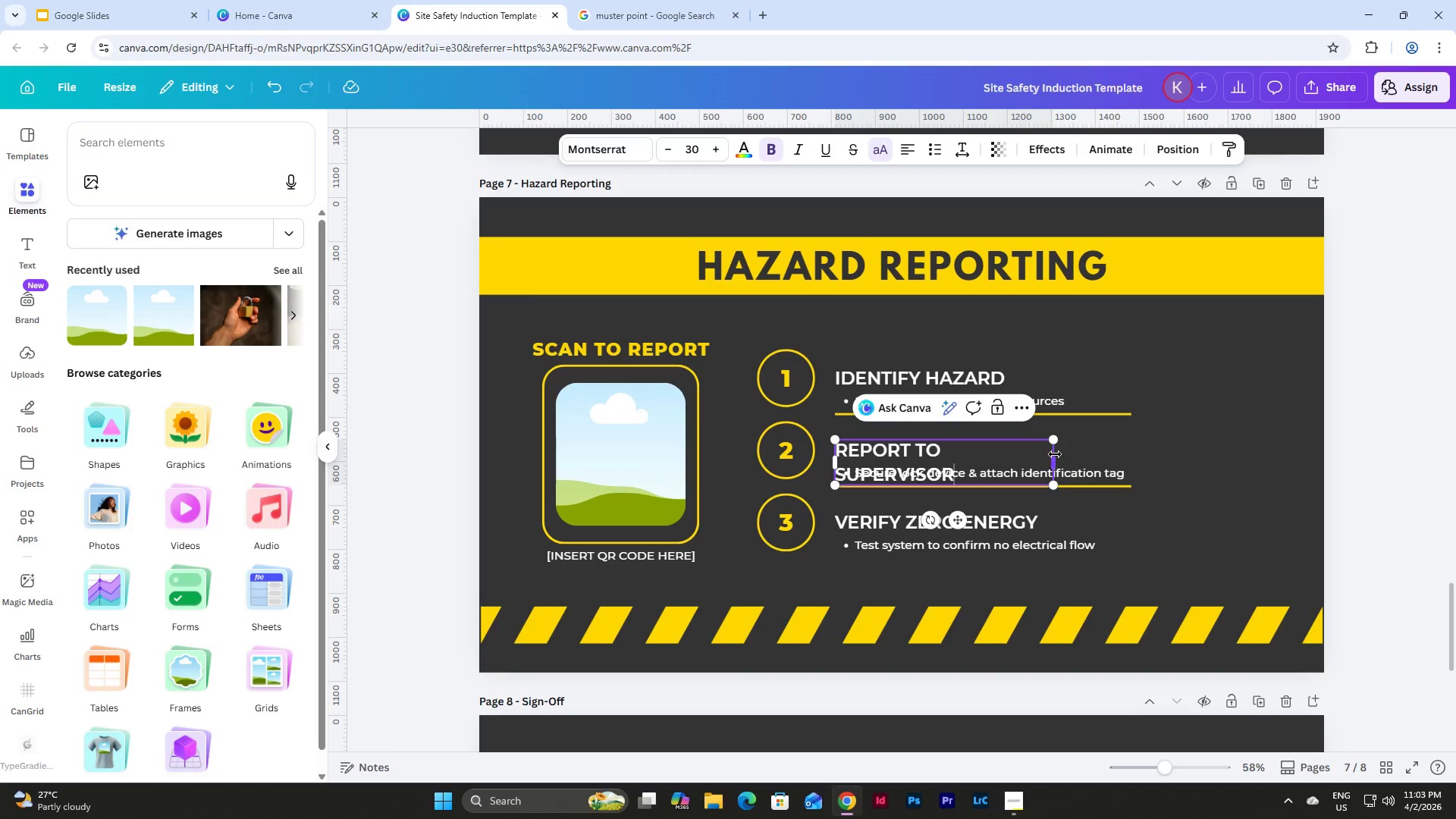 
left_click_drag(start_coordinate=[1055, 466], to_coordinate=[1136, 453])
 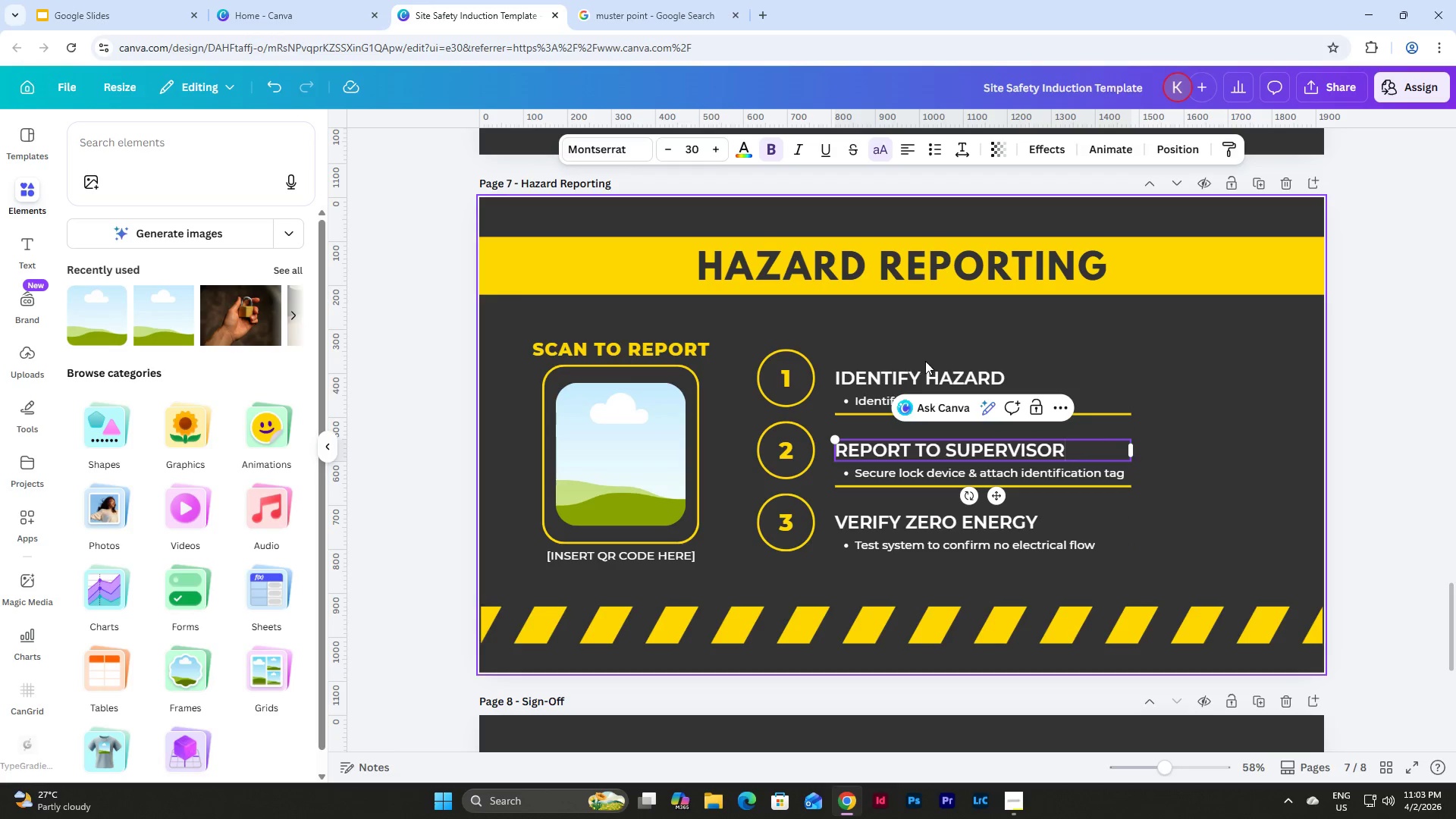 
left_click([965, 374])
 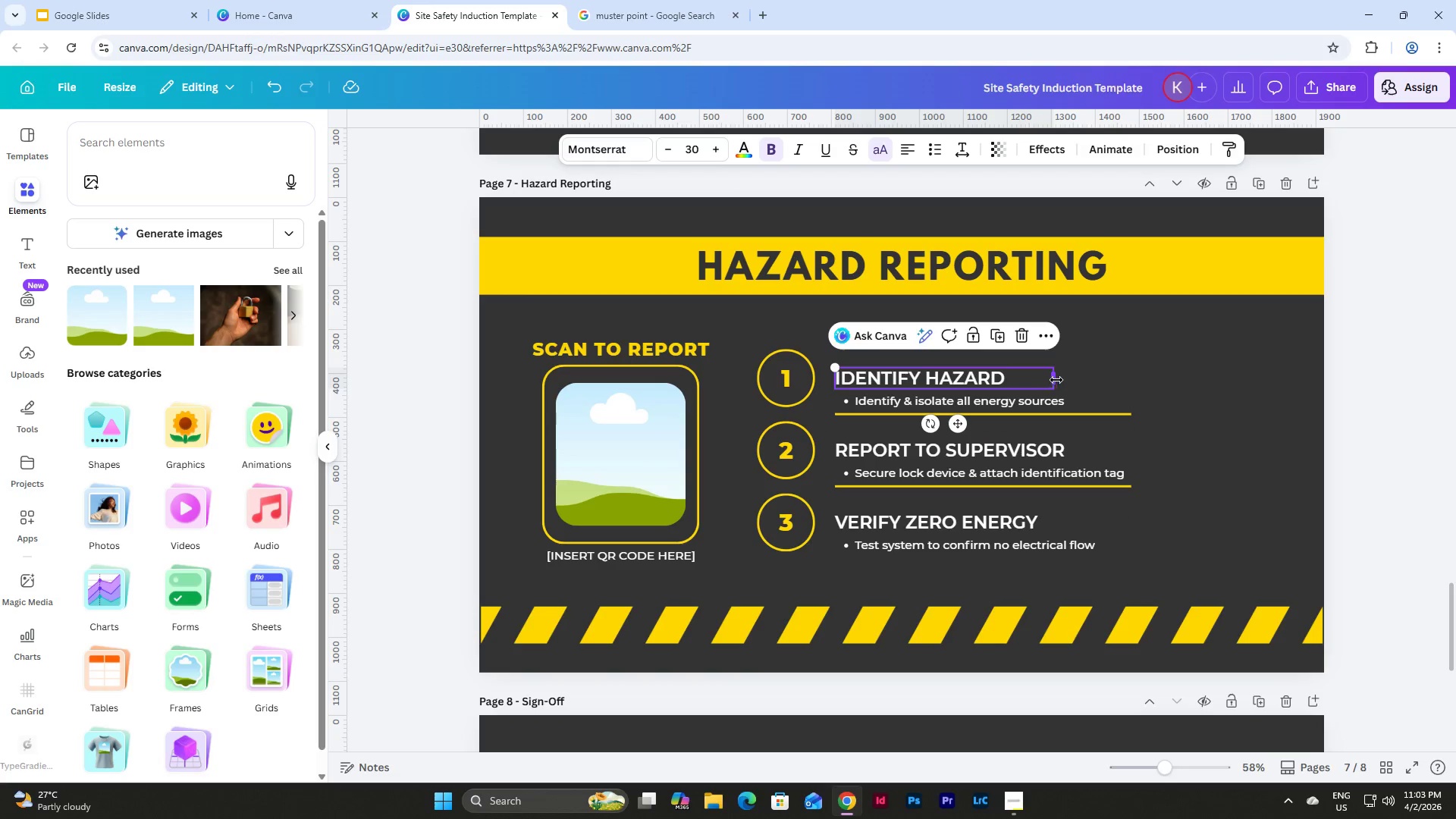 
left_click_drag(start_coordinate=[1059, 379], to_coordinate=[1139, 390])
 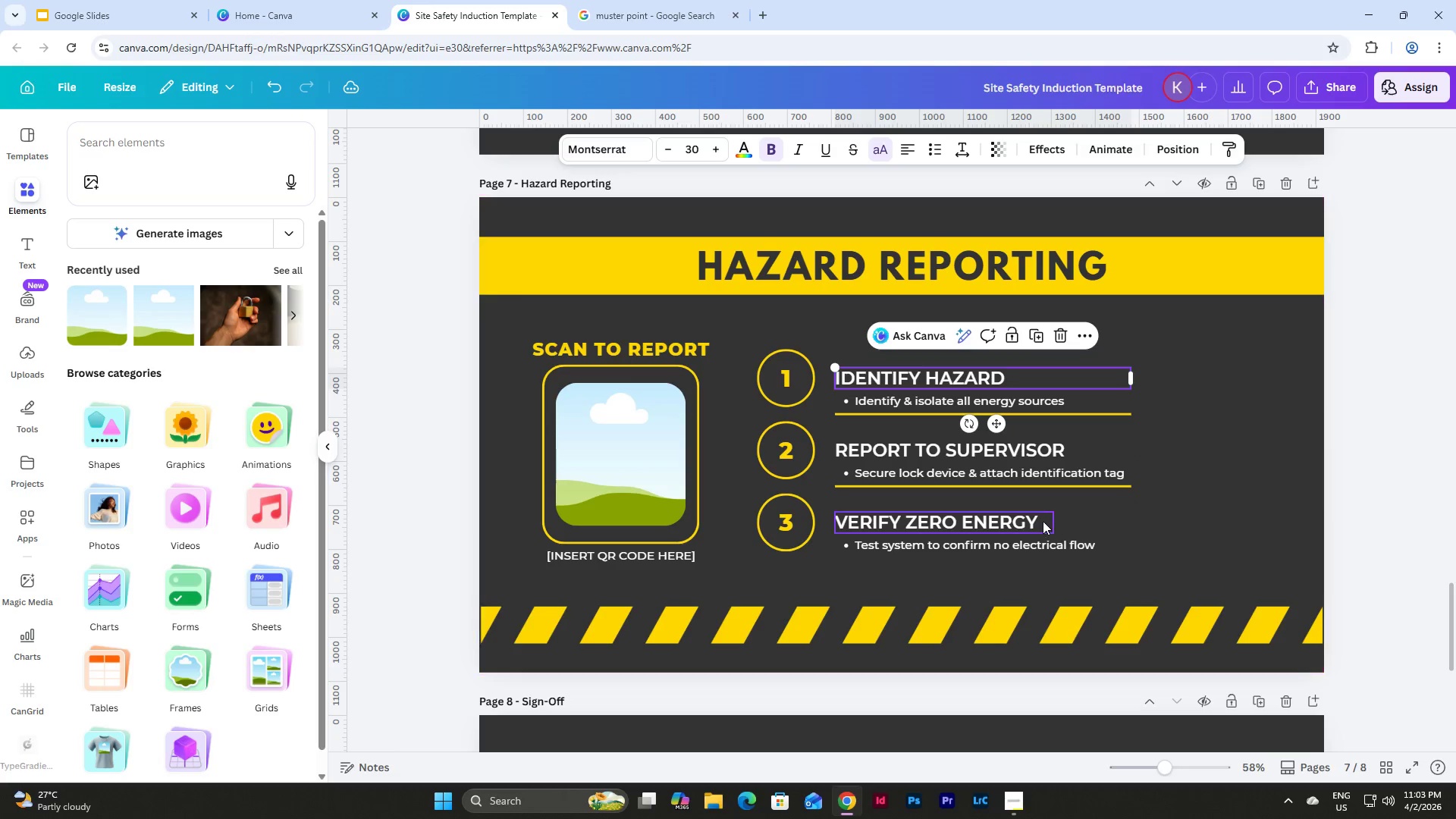 
left_click([1032, 521])
 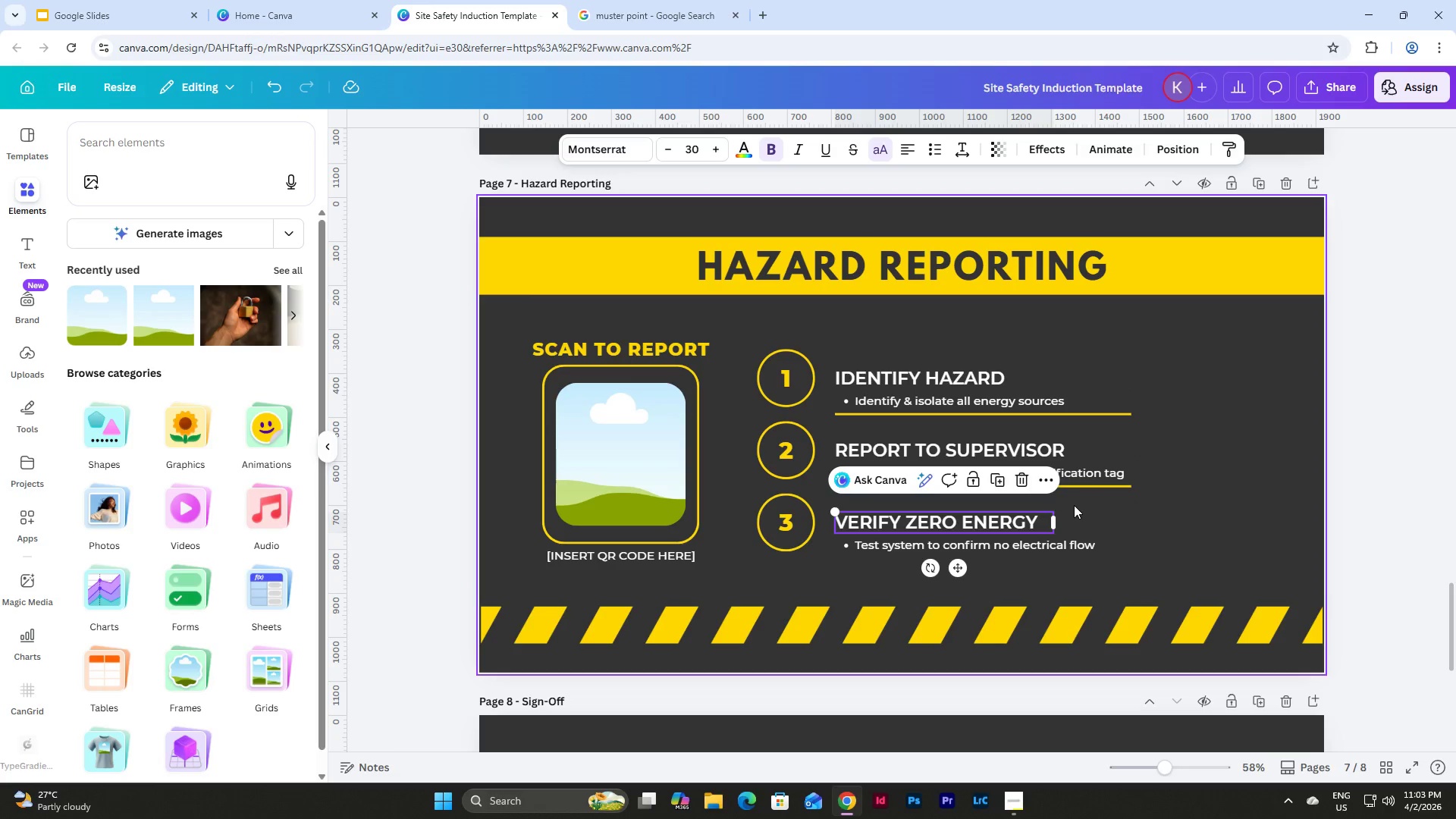 
left_click_drag(start_coordinate=[1052, 523], to_coordinate=[1100, 521])
 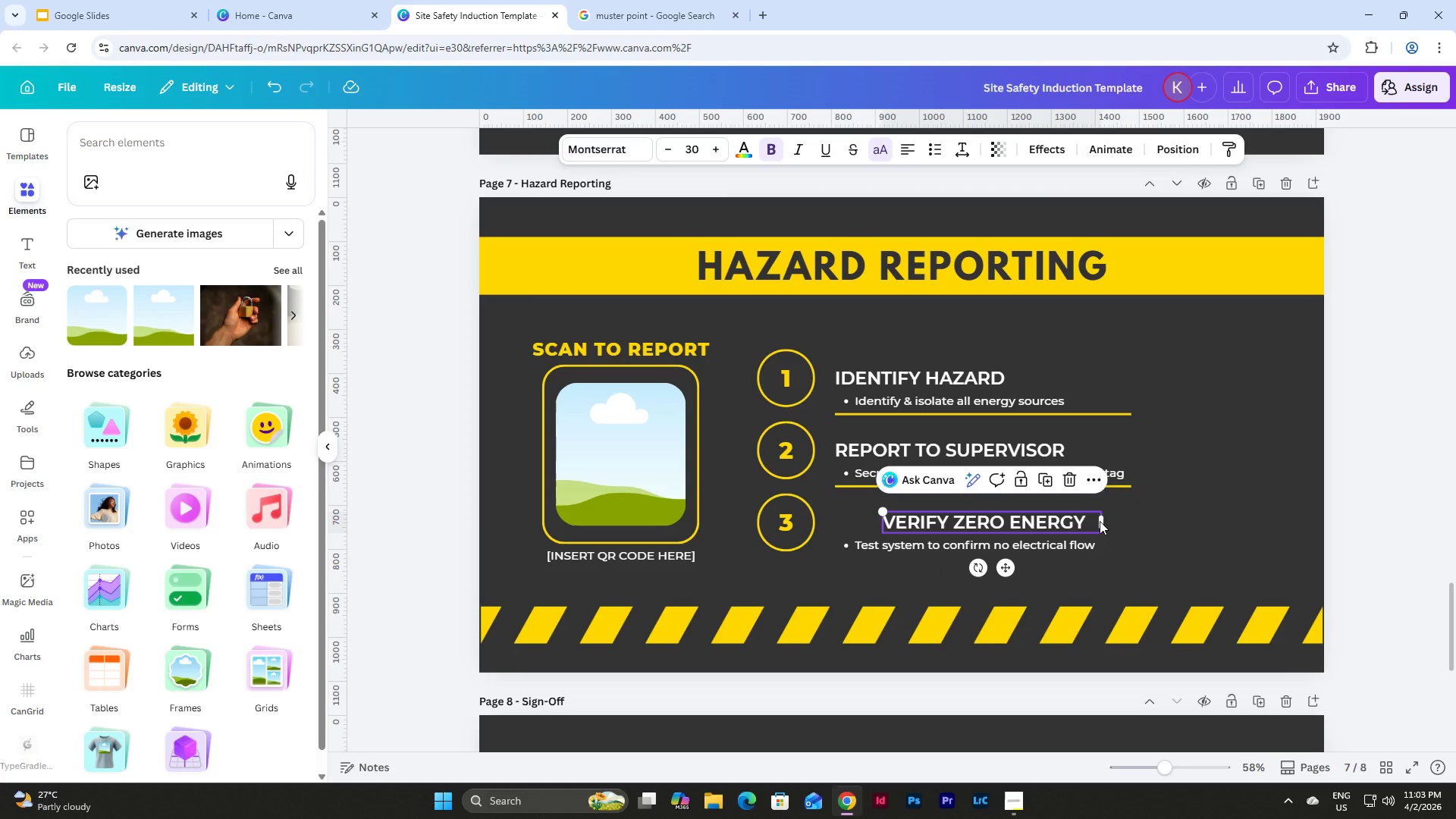 
key(Control+Z)
 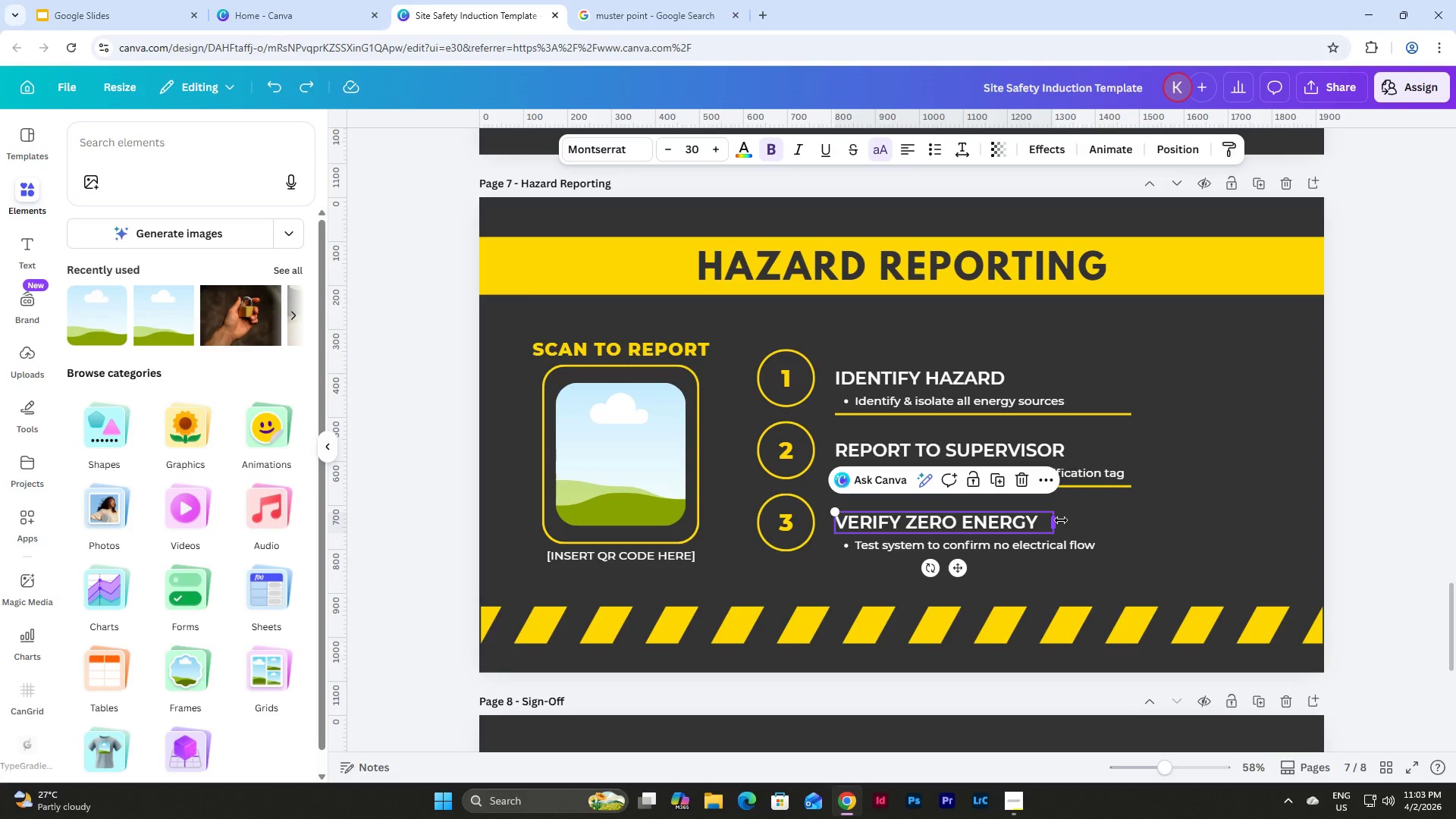 
left_click_drag(start_coordinate=[1061, 520], to_coordinate=[1140, 518])
 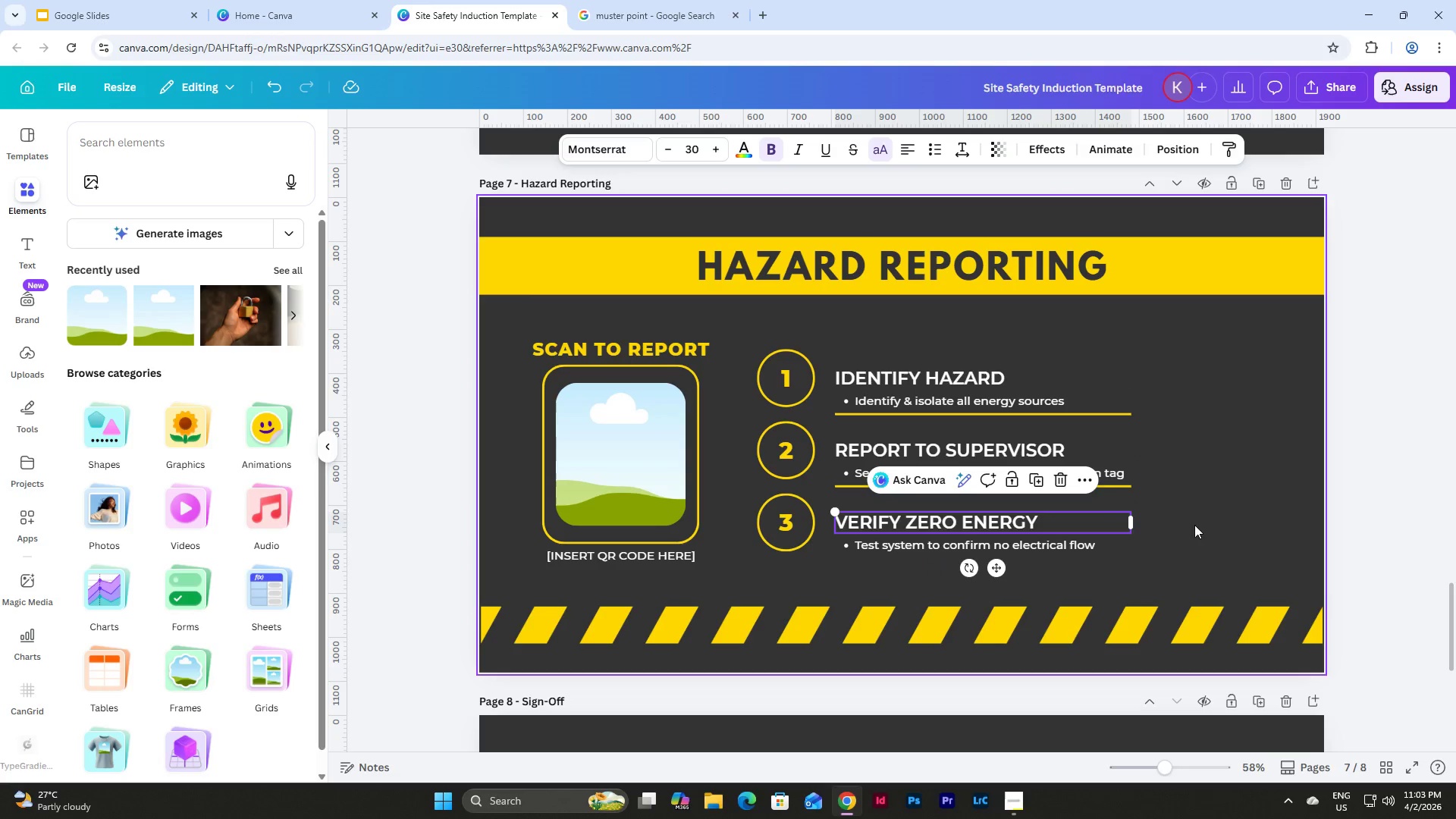 
left_click([1207, 520])
 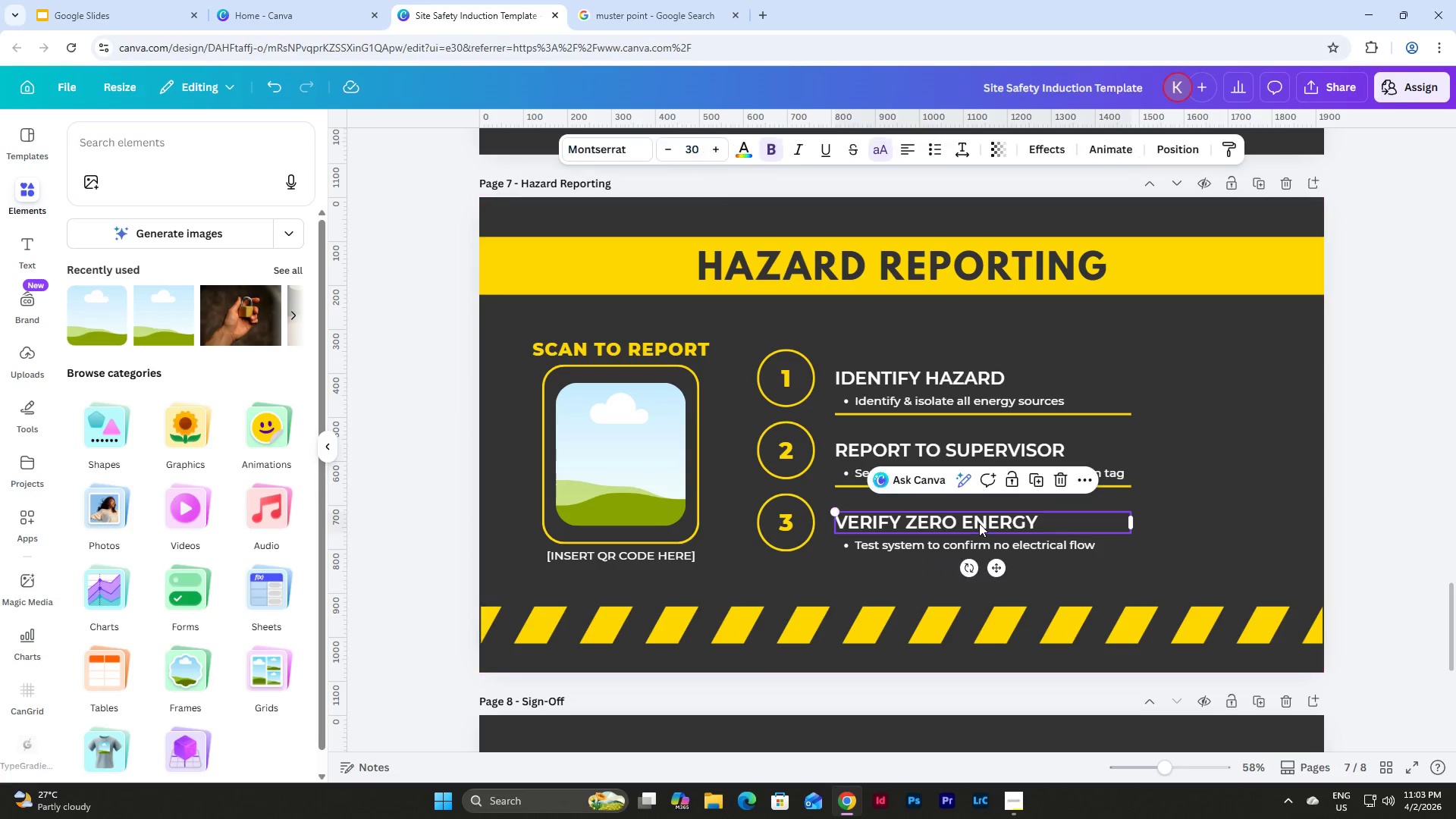 
double_click([979, 523])
 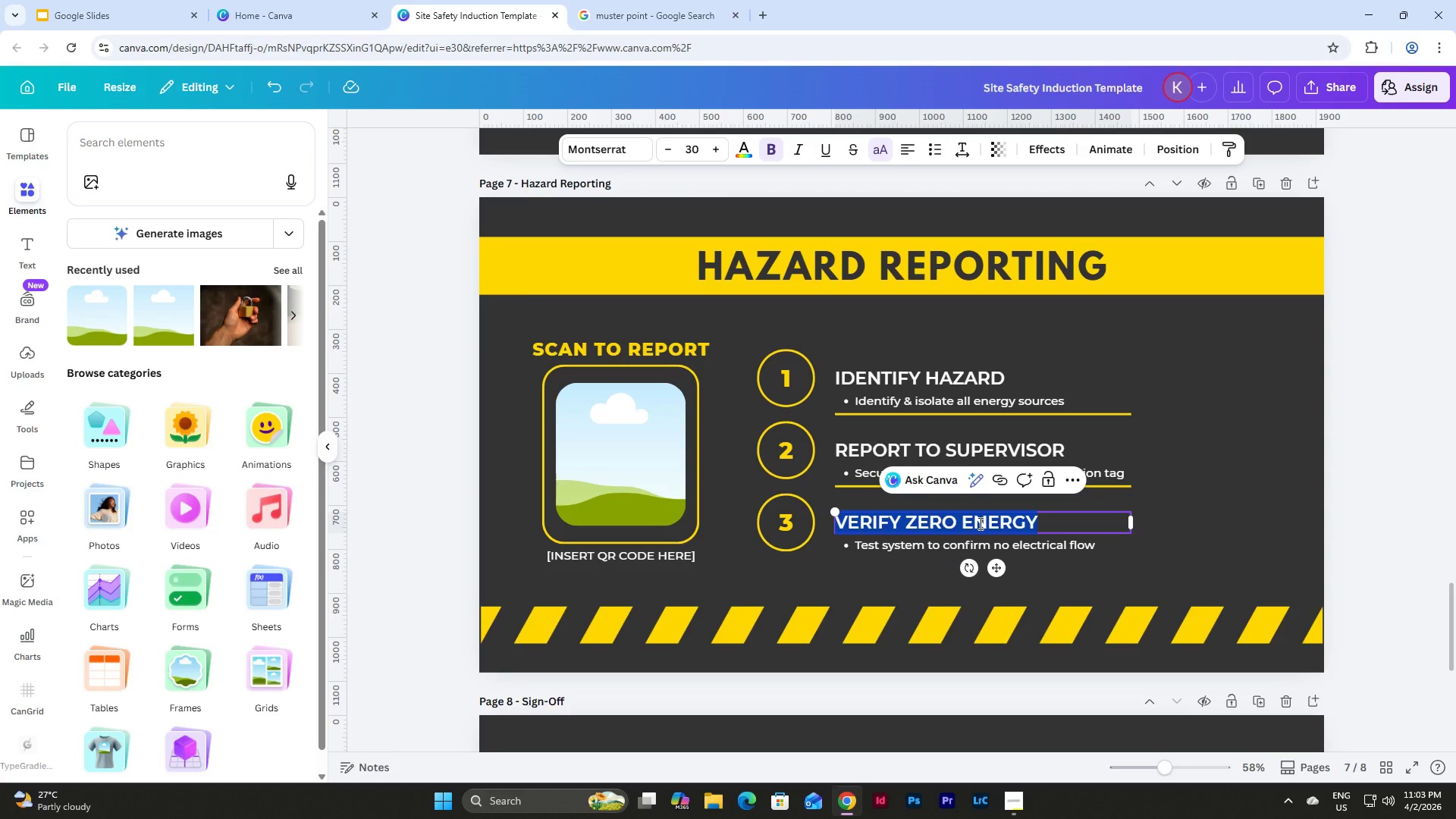 
type(DOCUMENT INDI)
key(Backspace)
key(Backspace)
type(CIDENT)
 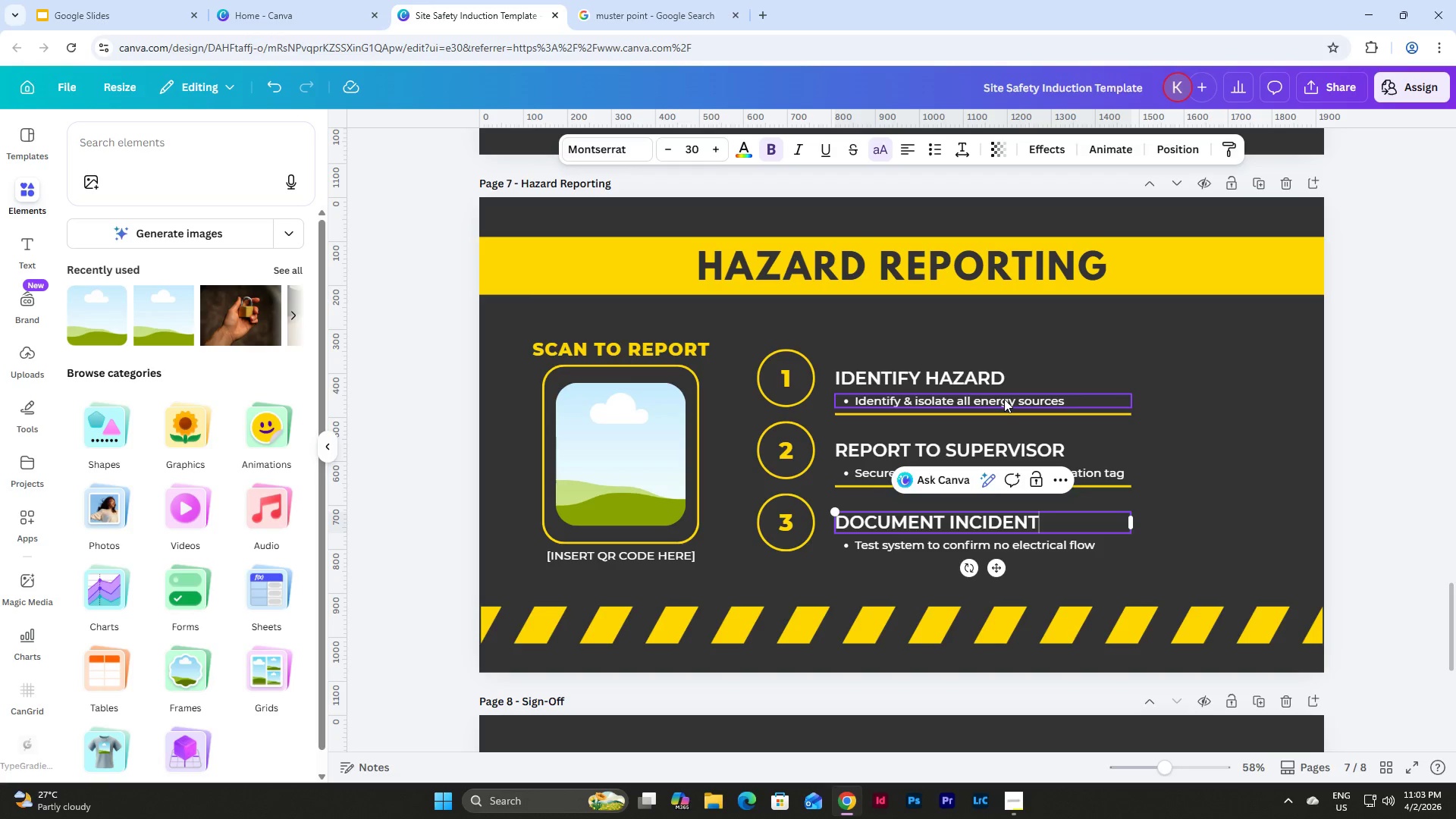 
double_click([1004, 399])
 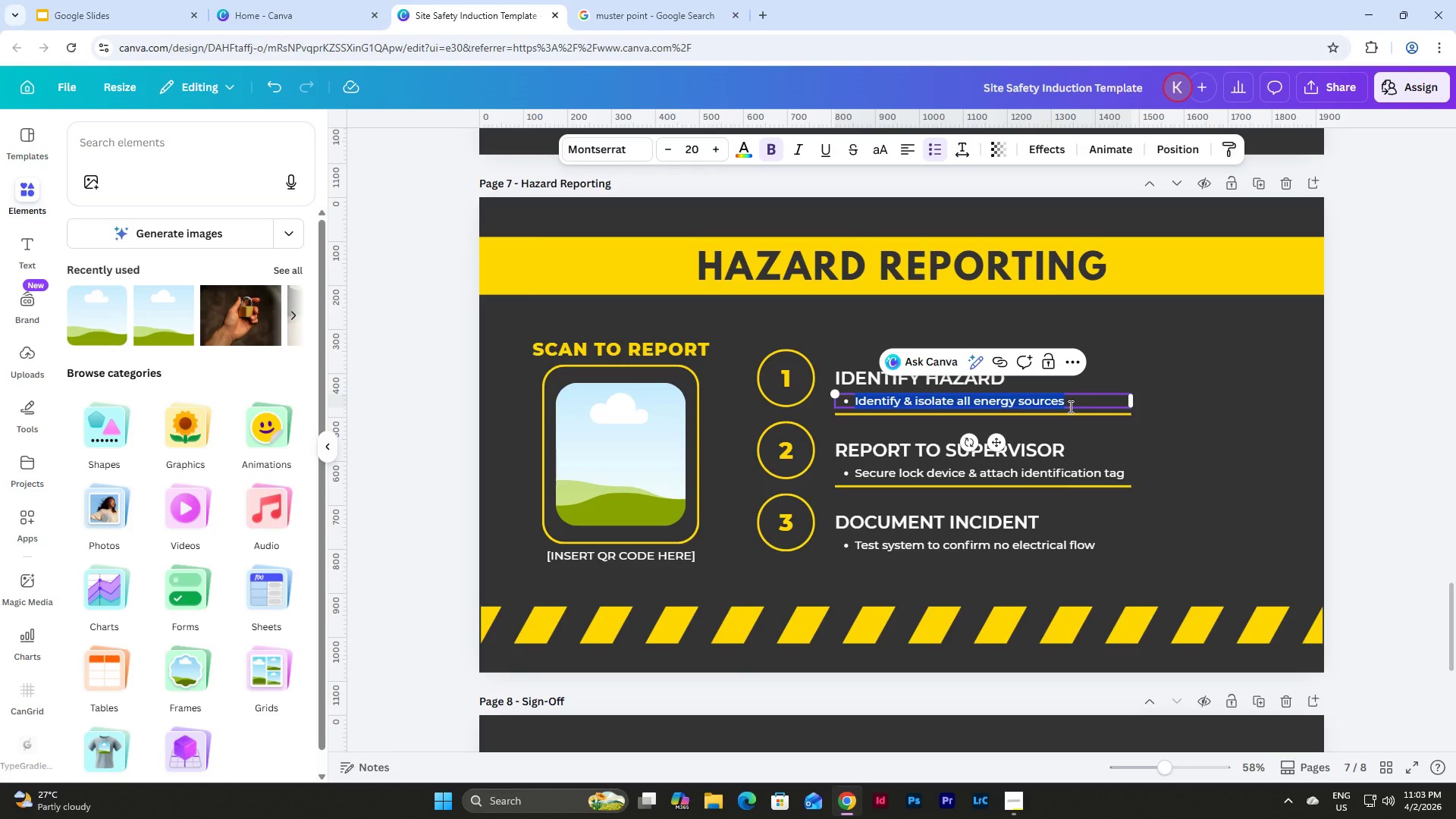 
type(Observe unsafe condition or behi)
key(Backspace)
type(avior)
 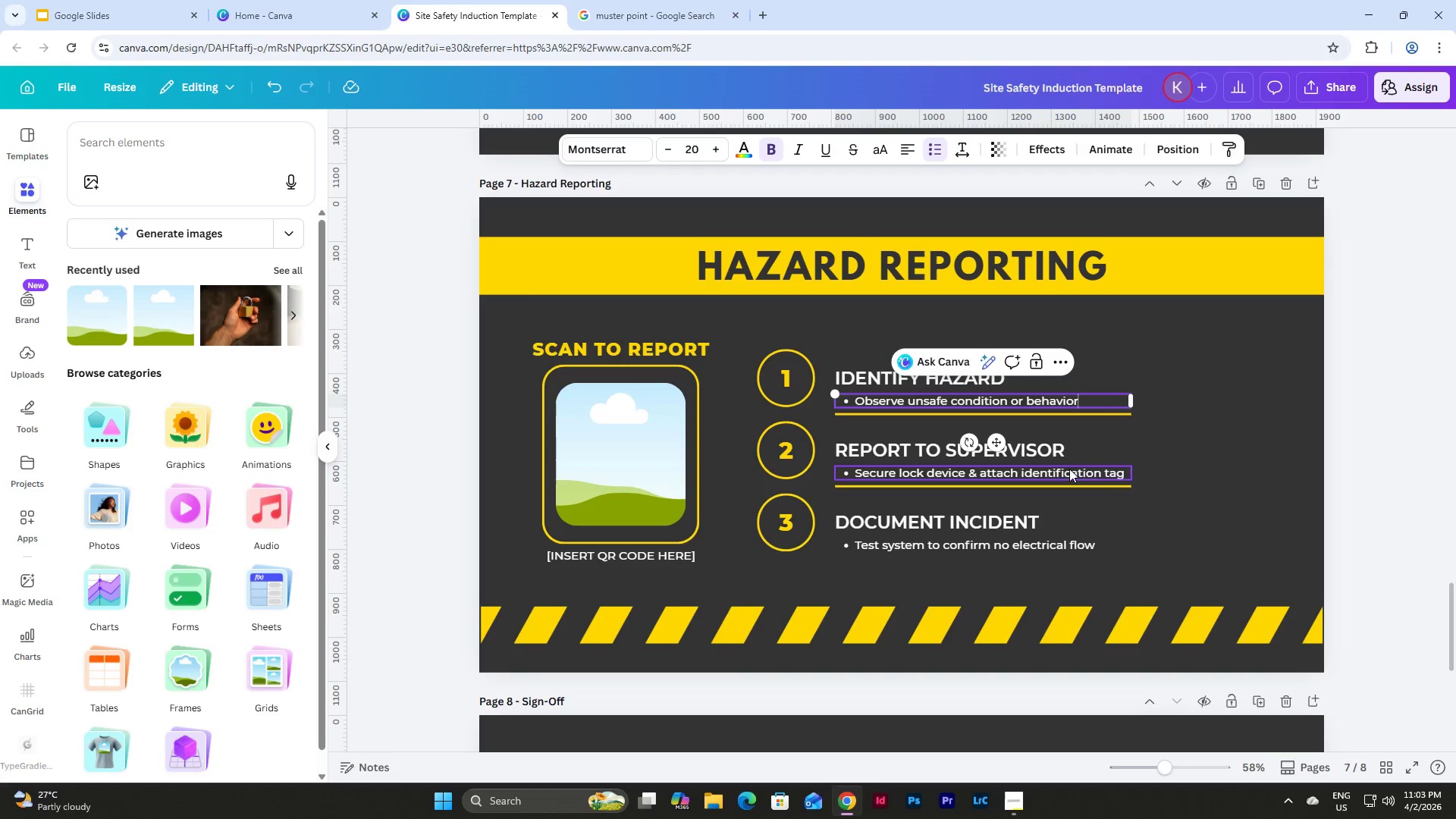 
double_click([1069, 469])
 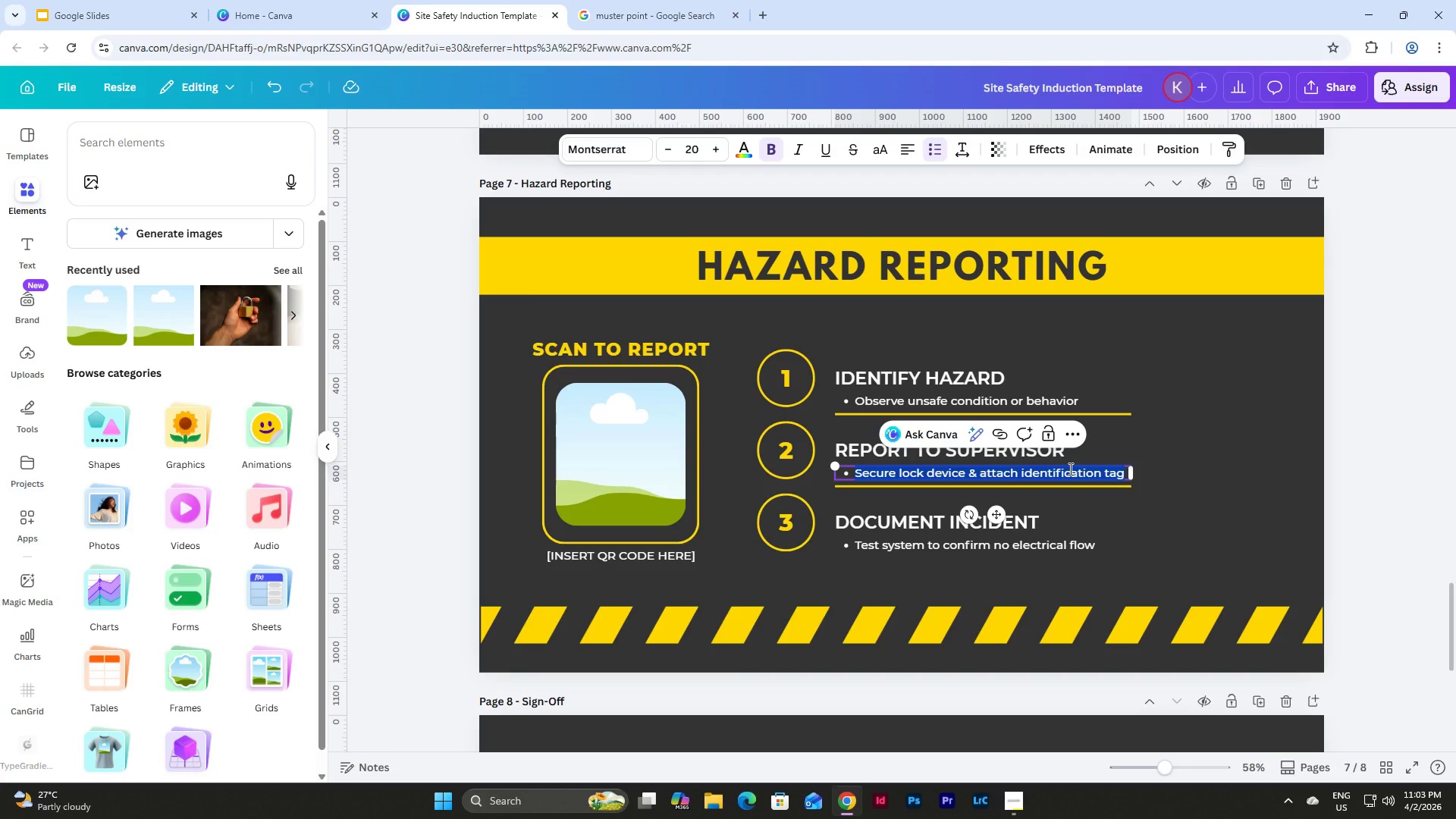 
type(Notify immediately or scan QR)
 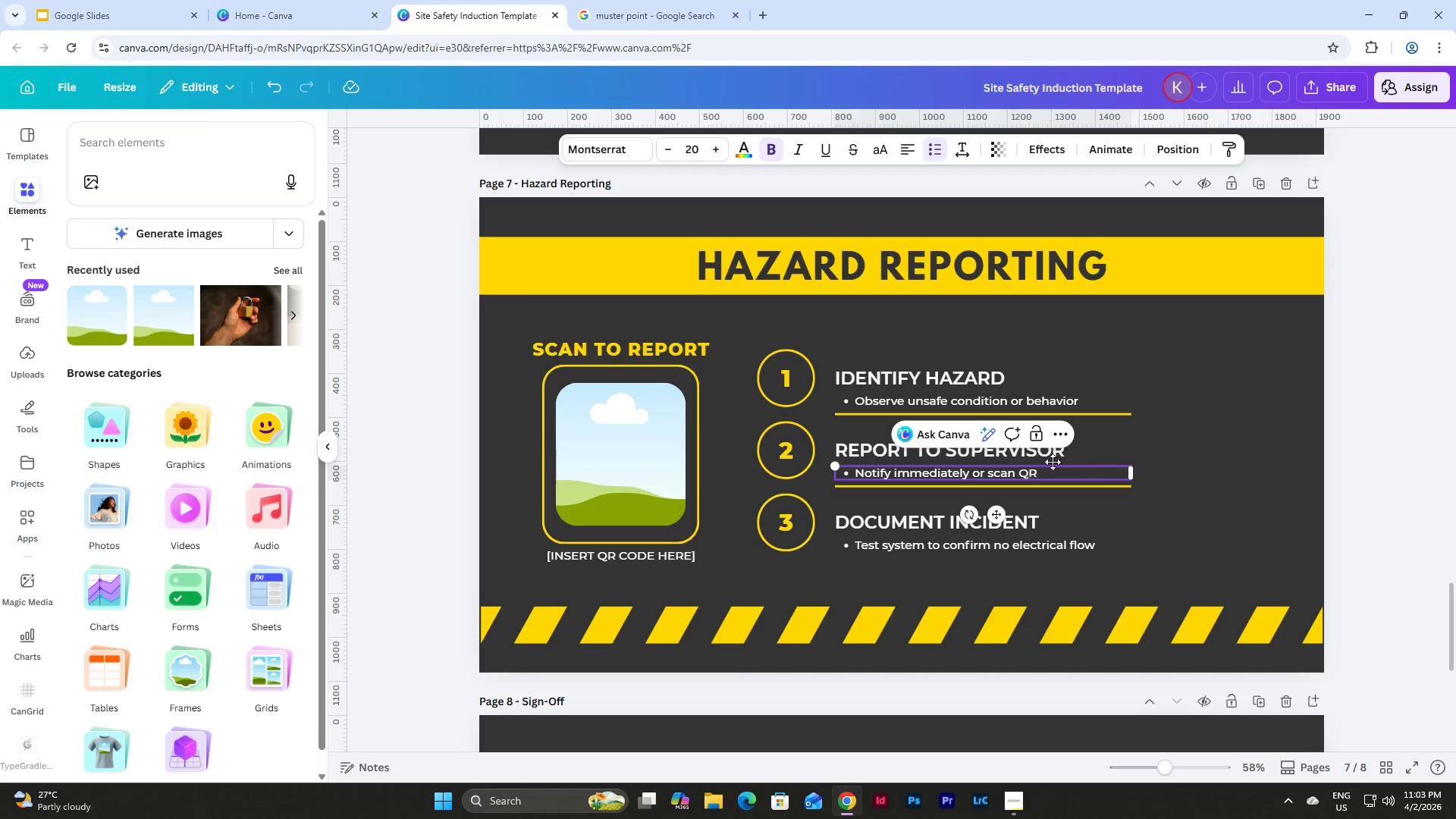 
double_click([1067, 546])
 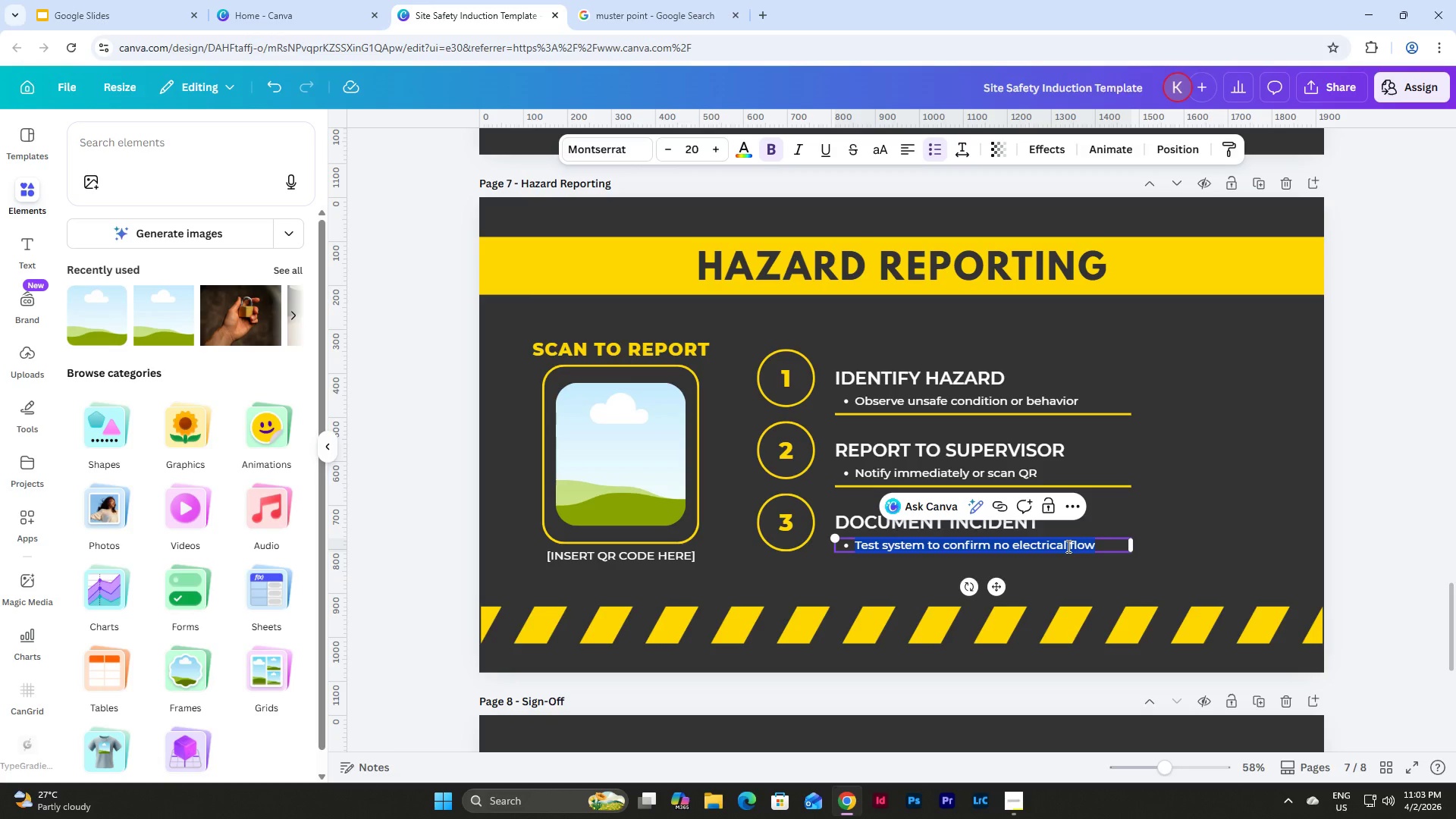 
type(Provide clear details and)
key(Backspace)
key(Backspace)
key(Backspace)
type(& location)
 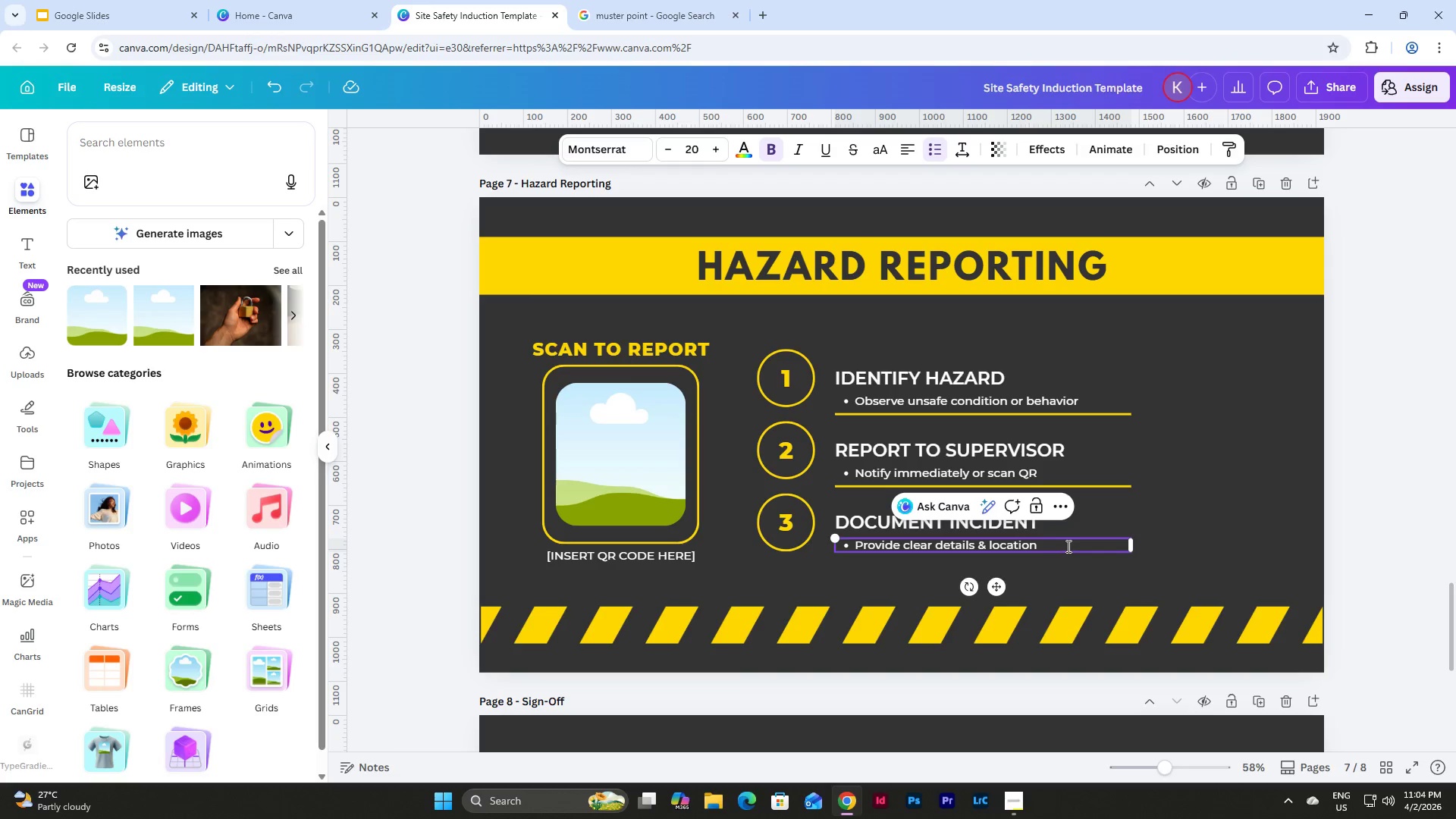 
left_click([1208, 419])
 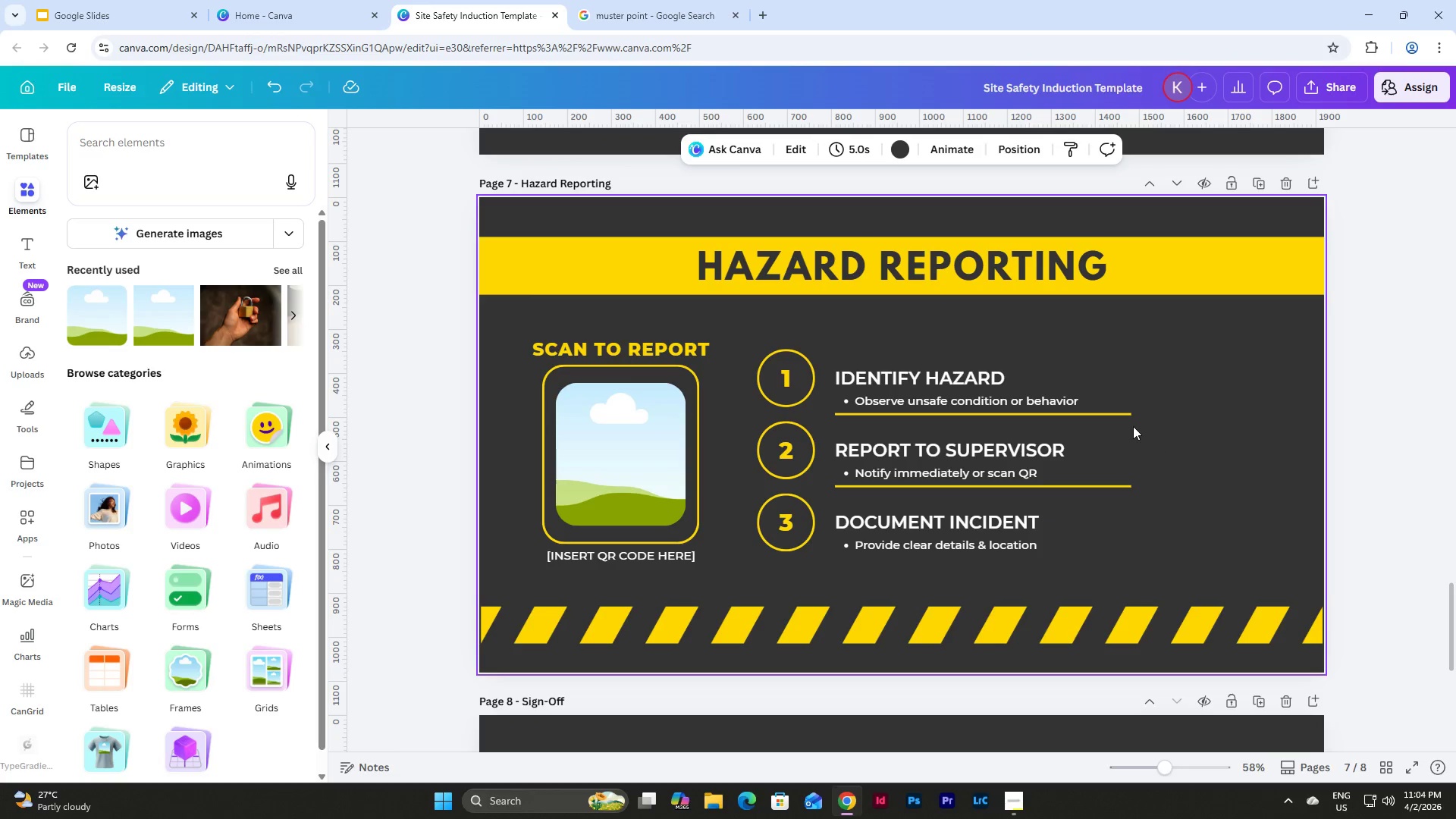 
left_click([1107, 413])
 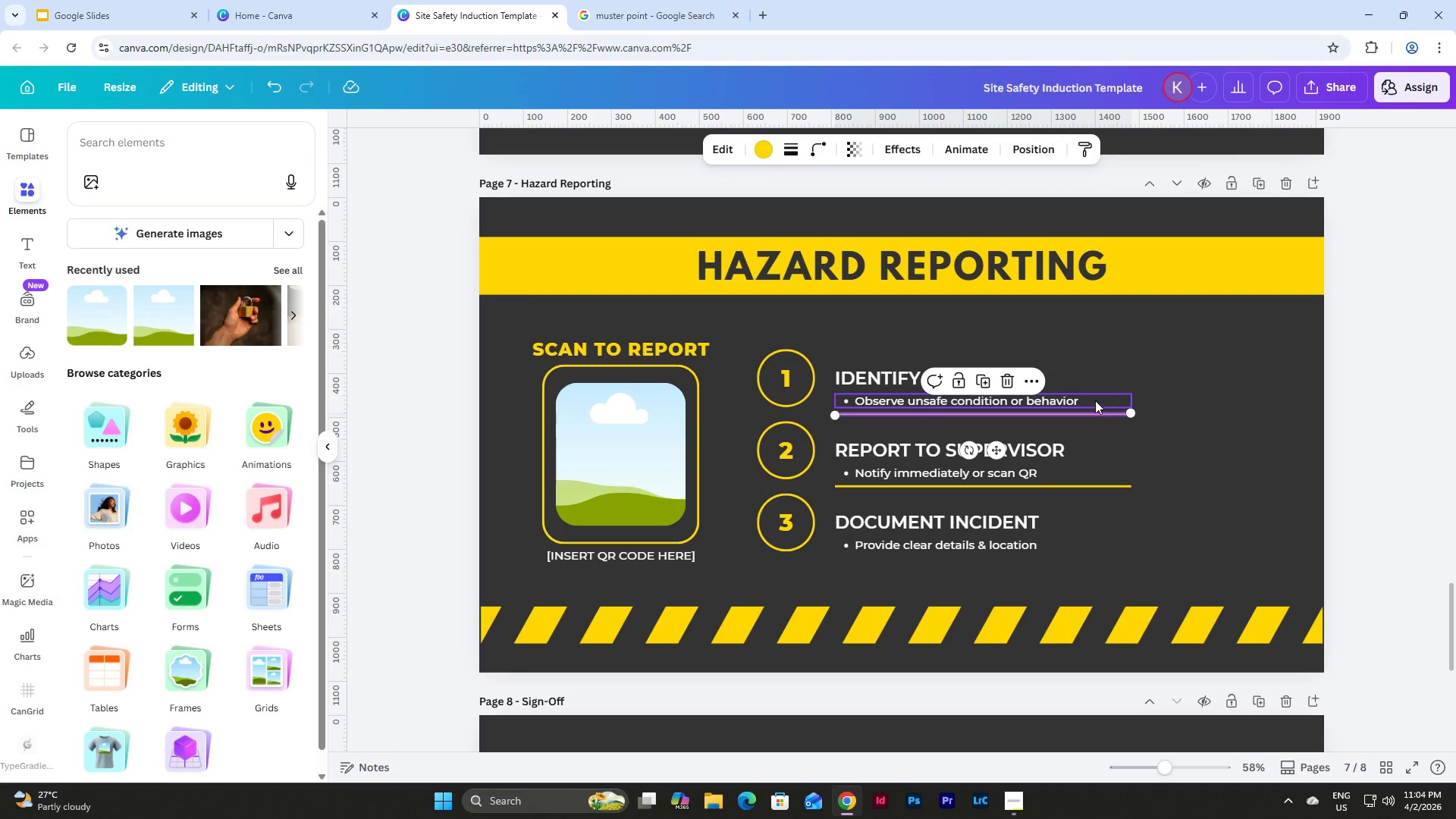 
left_click([1089, 397])
 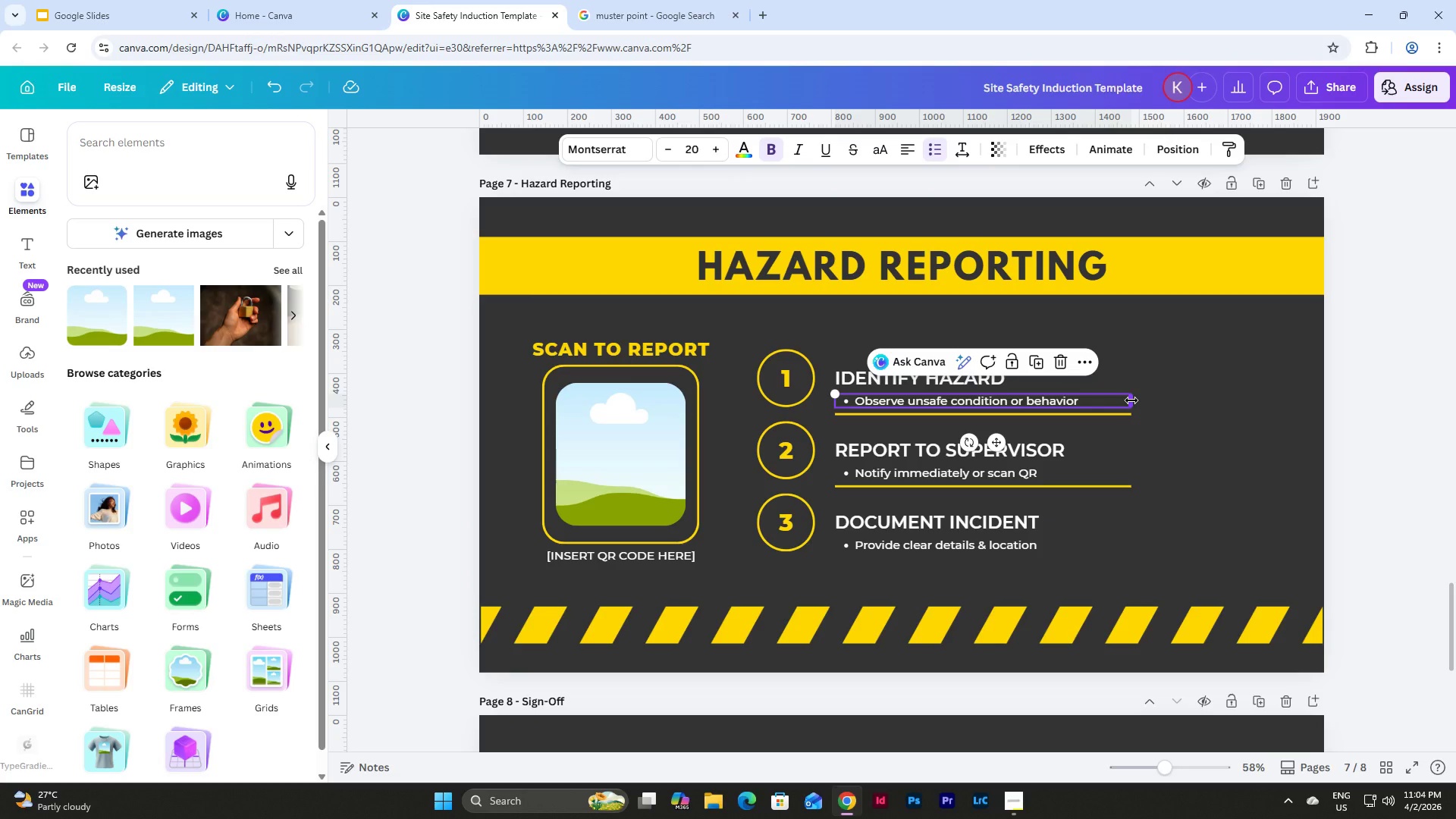 
left_click_drag(start_coordinate=[1131, 400], to_coordinate=[1089, 404])
 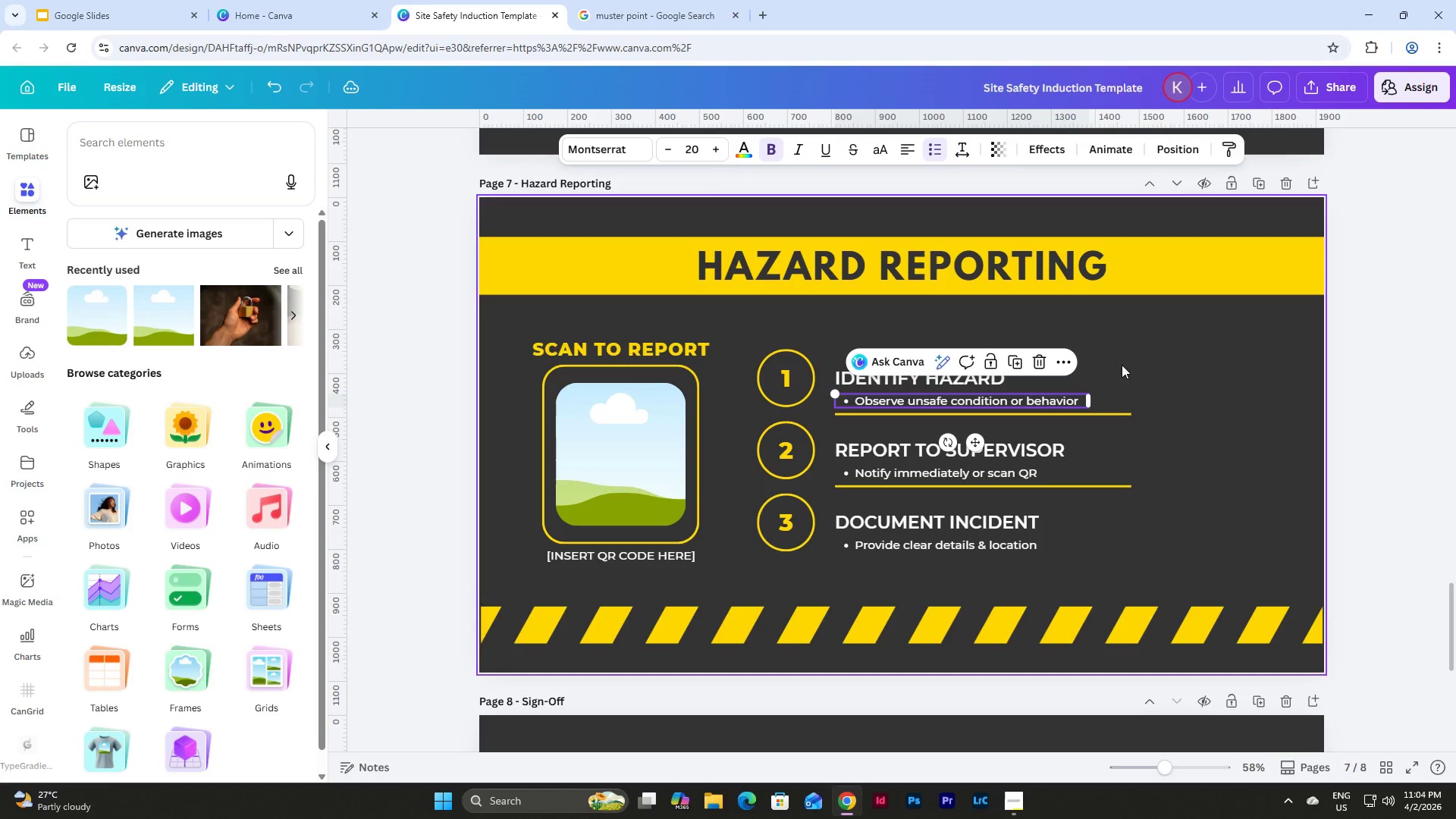 
left_click([1105, 375])
 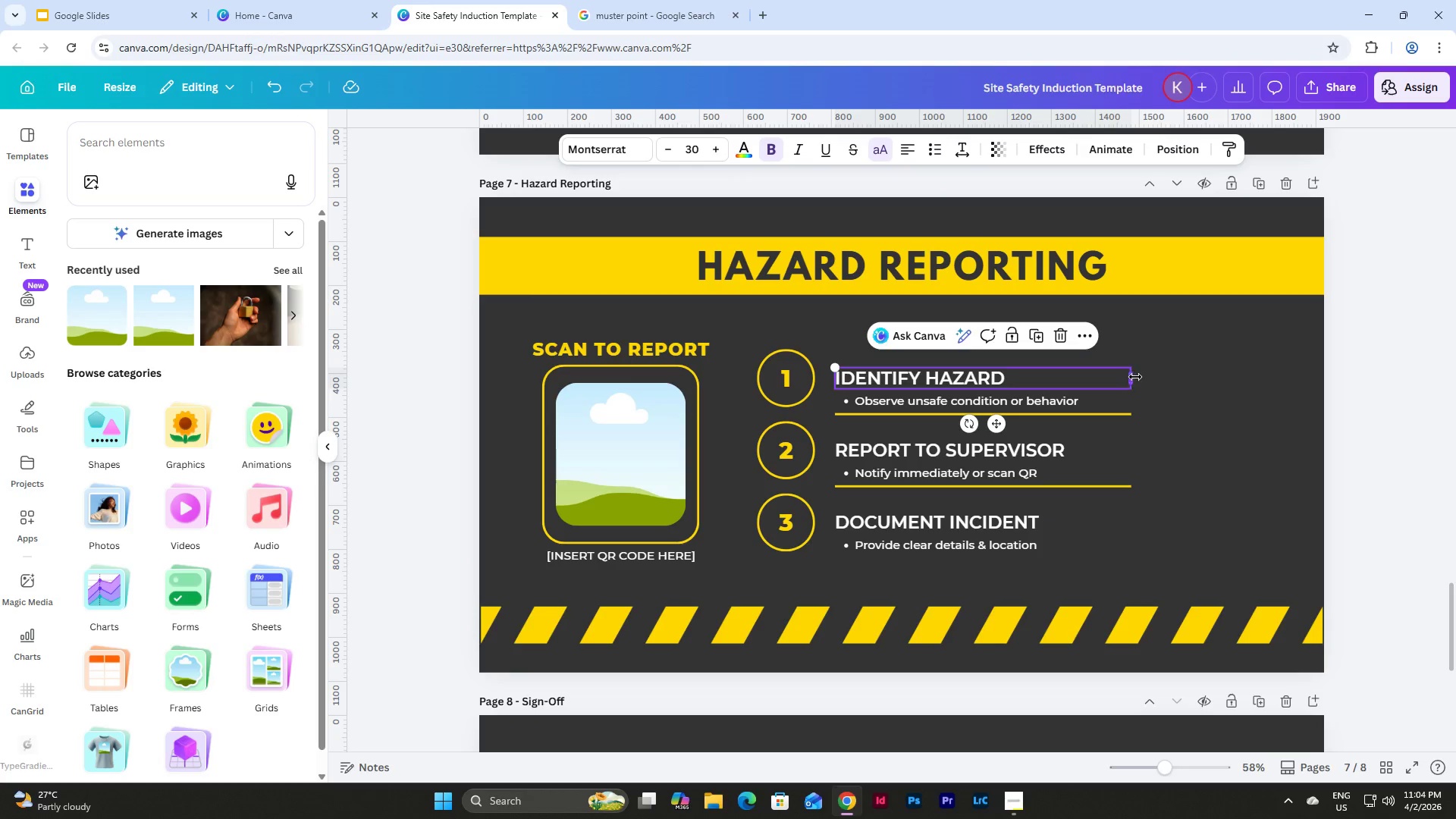 
left_click_drag(start_coordinate=[1135, 377], to_coordinate=[1089, 382])
 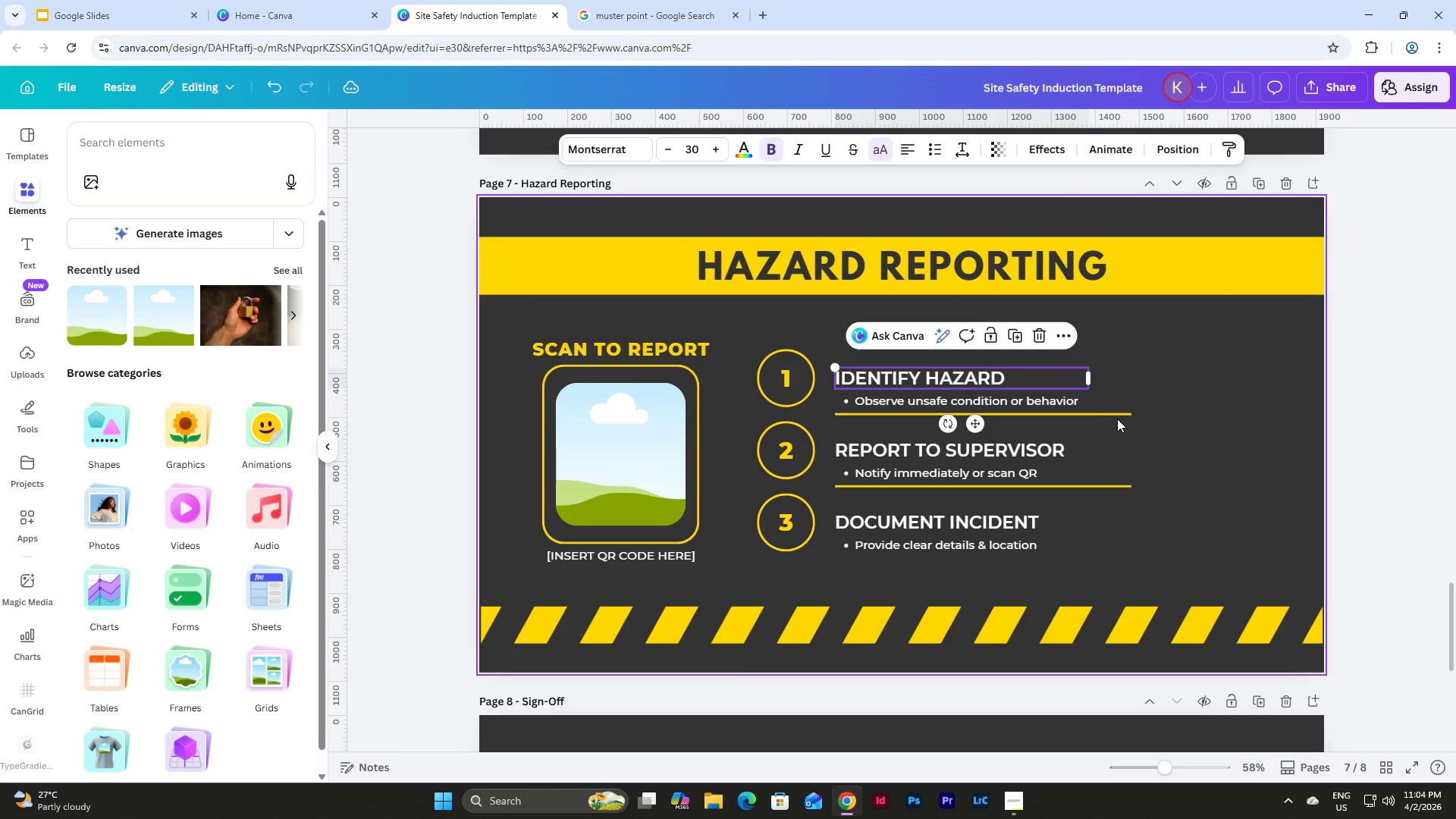 
left_click([1118, 416])
 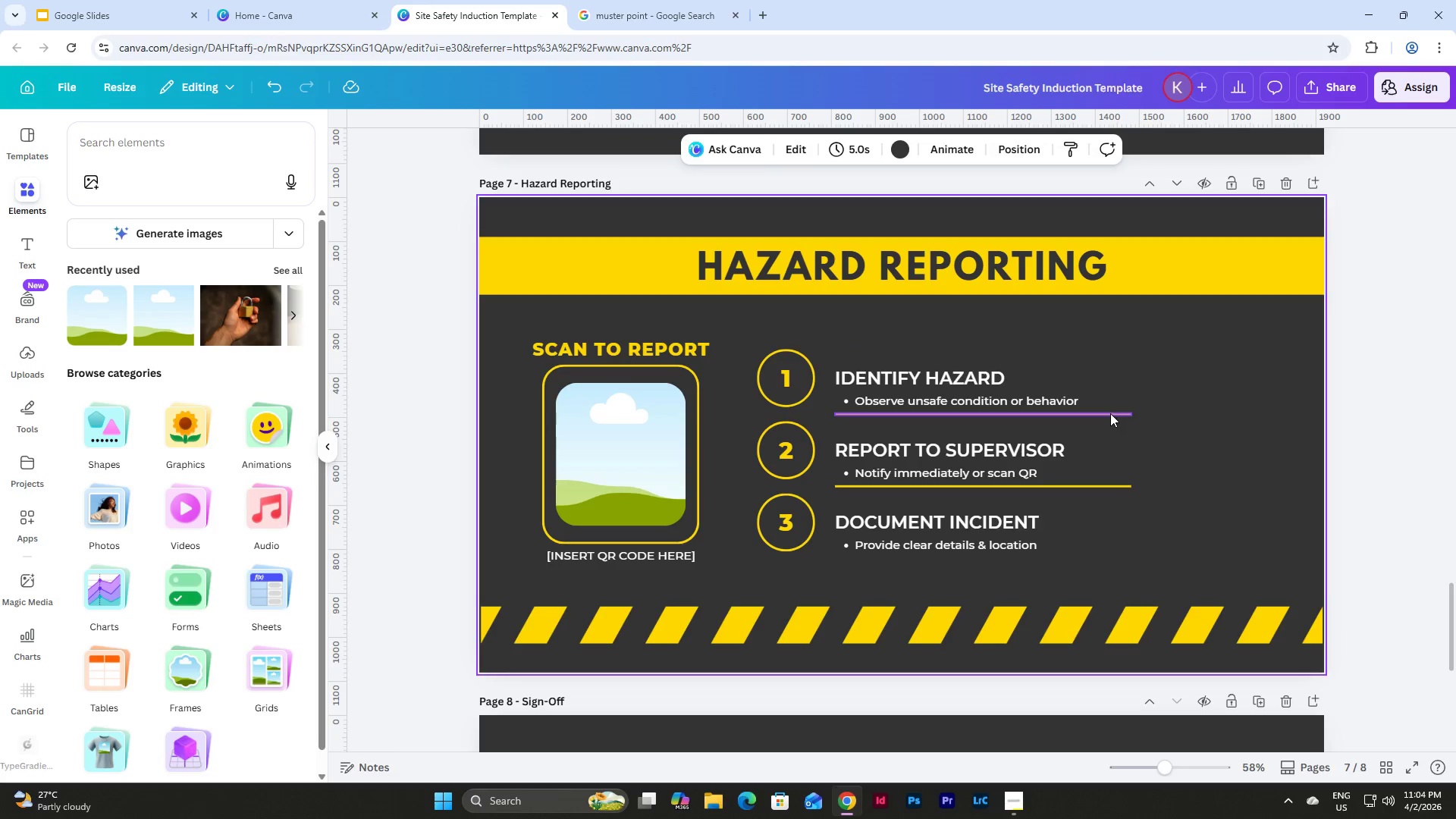 
left_click([1110, 413])
 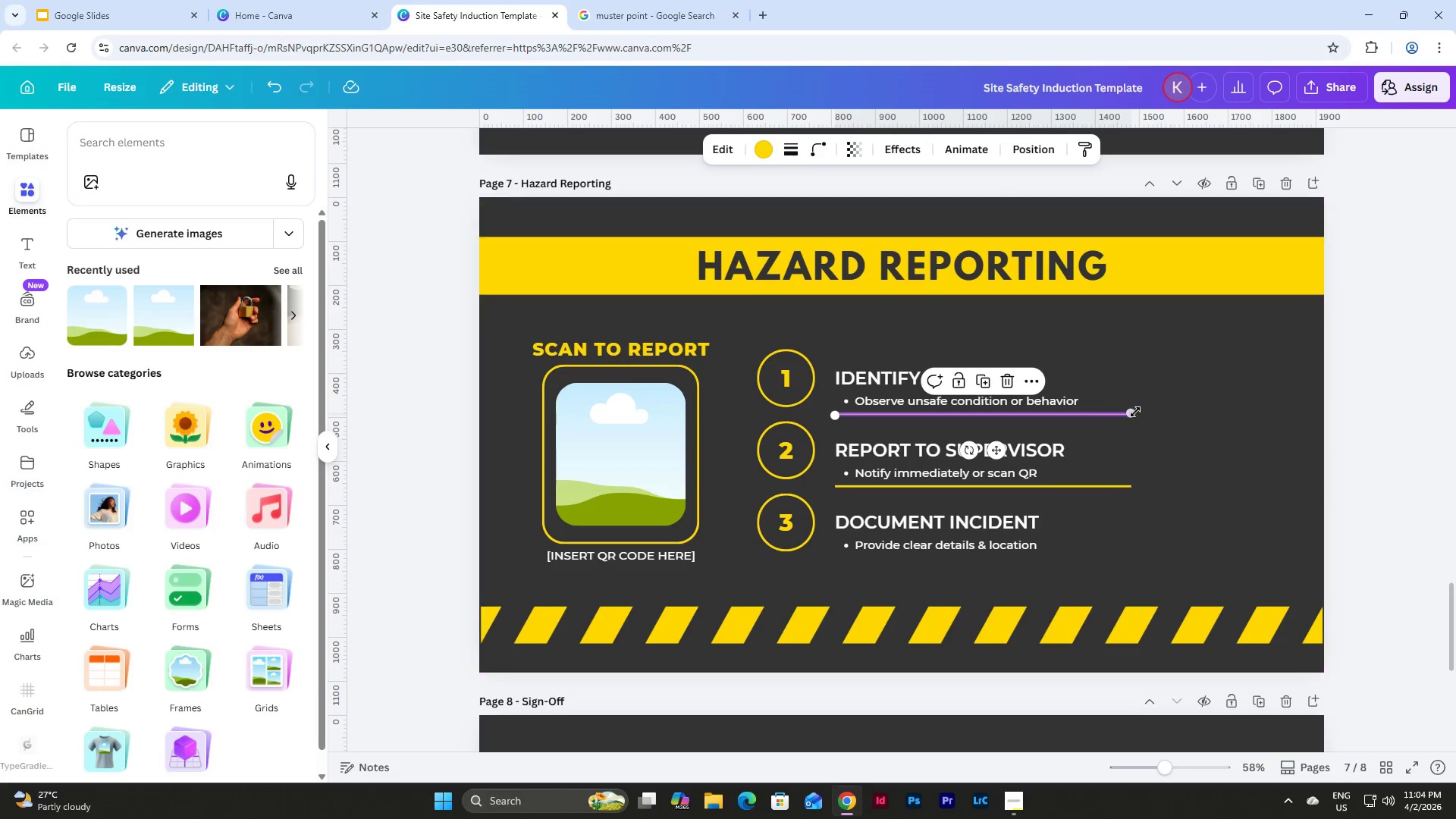 
left_click_drag(start_coordinate=[1131, 412], to_coordinate=[1090, 417])
 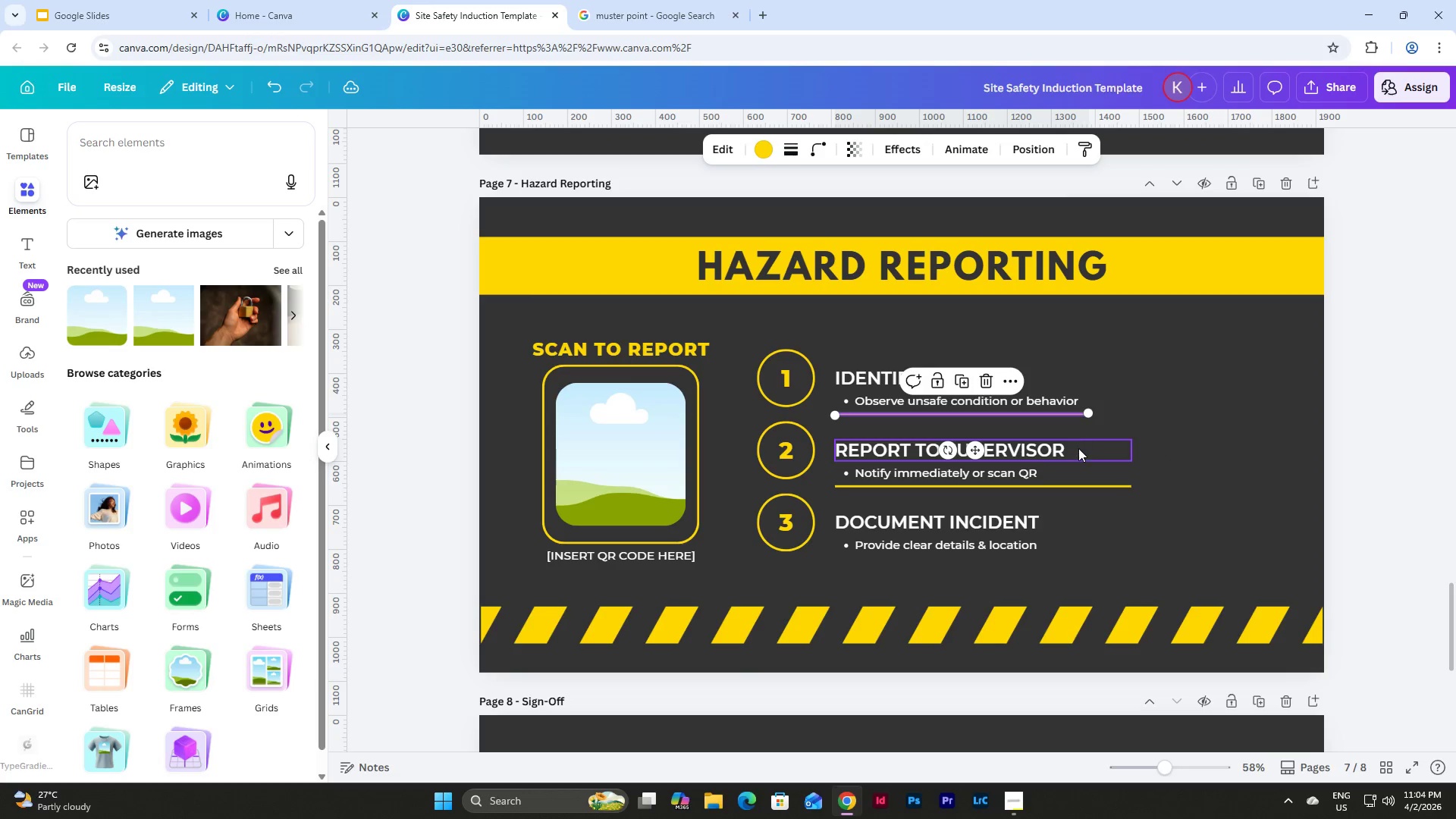 
left_click([1078, 449])
 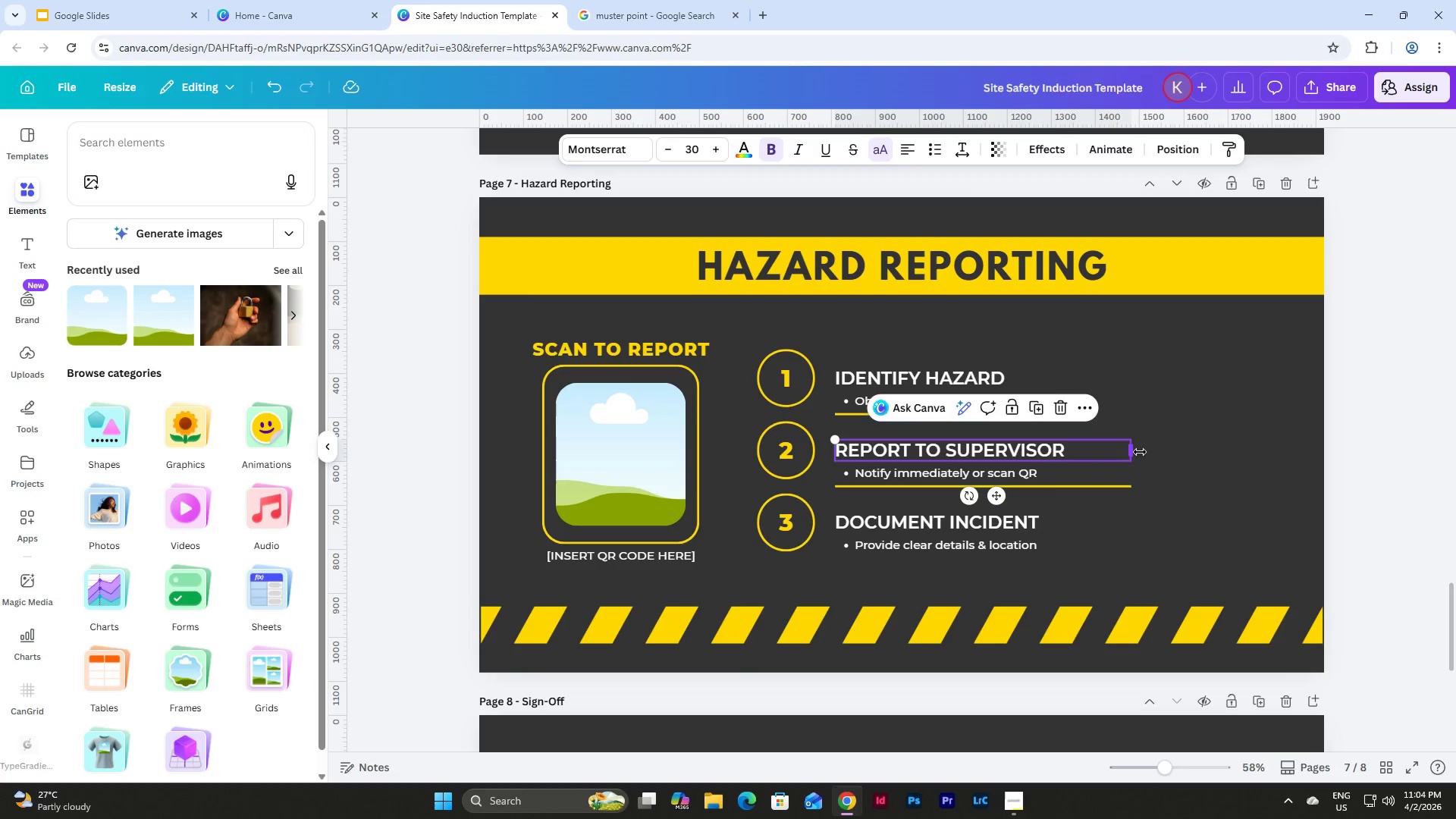 
left_click_drag(start_coordinate=[1137, 452], to_coordinate=[1095, 456])
 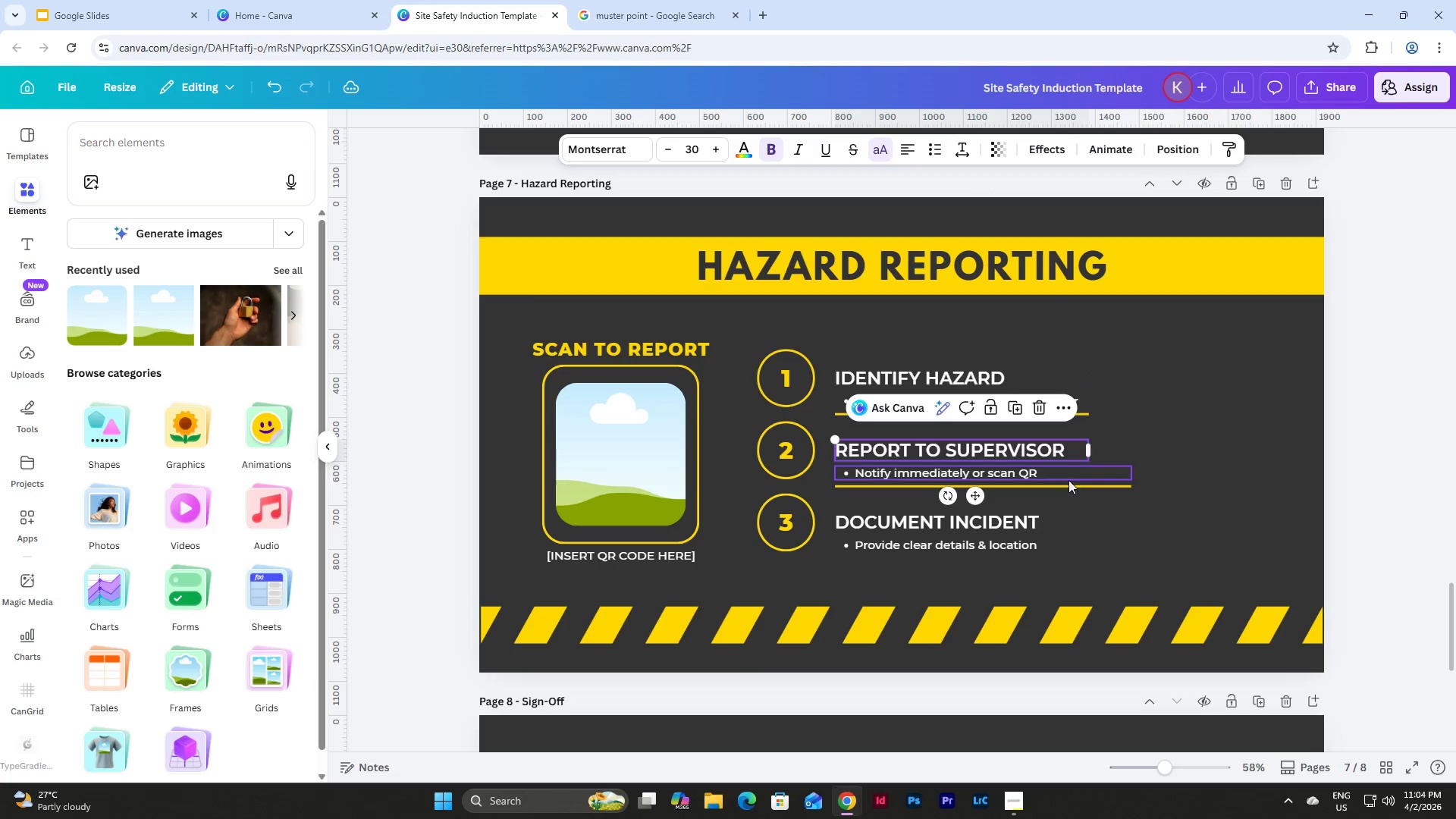 
left_click([1068, 481])
 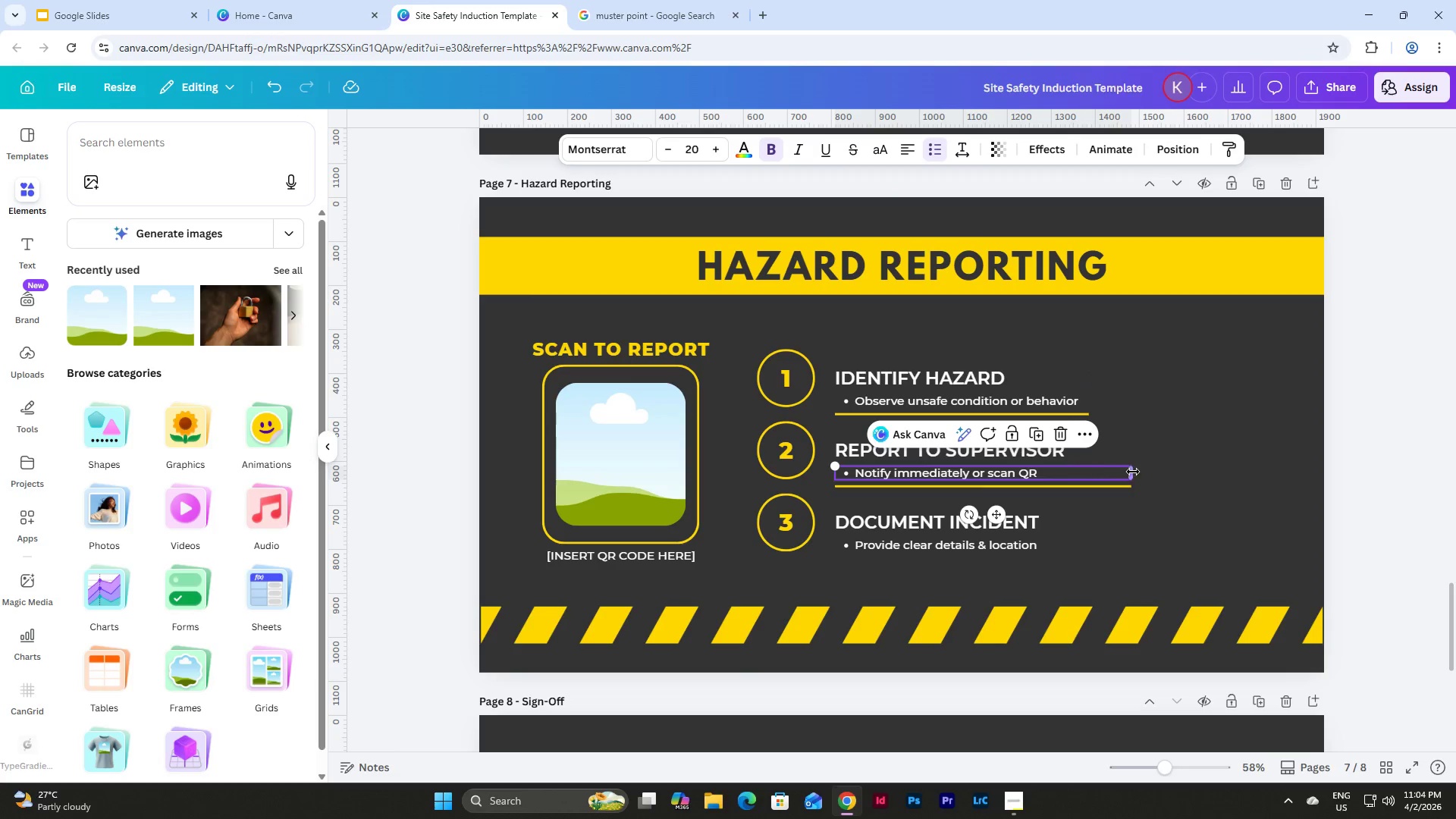 
left_click_drag(start_coordinate=[1134, 472], to_coordinate=[1088, 475])
 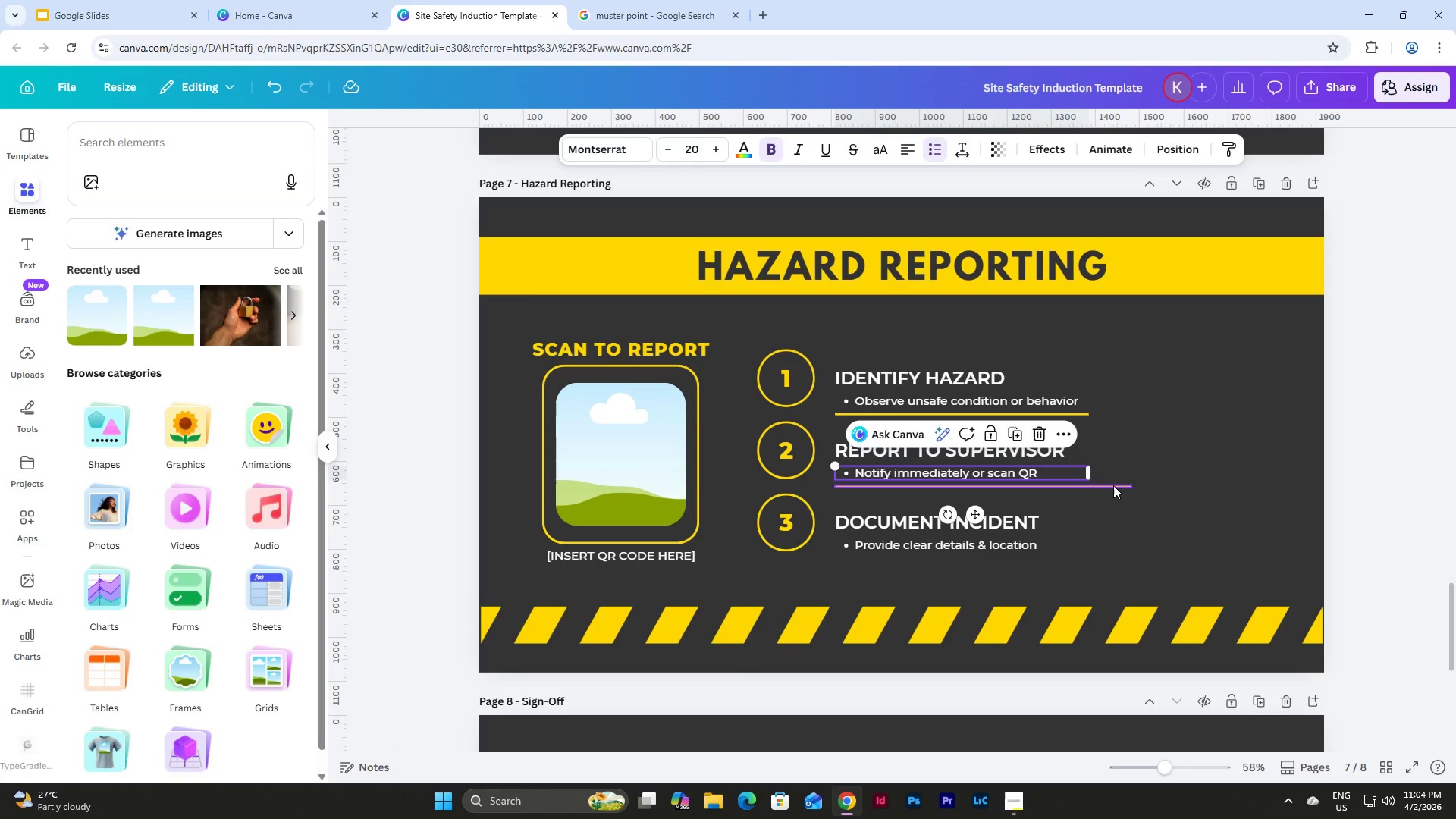 
left_click([1113, 485])
 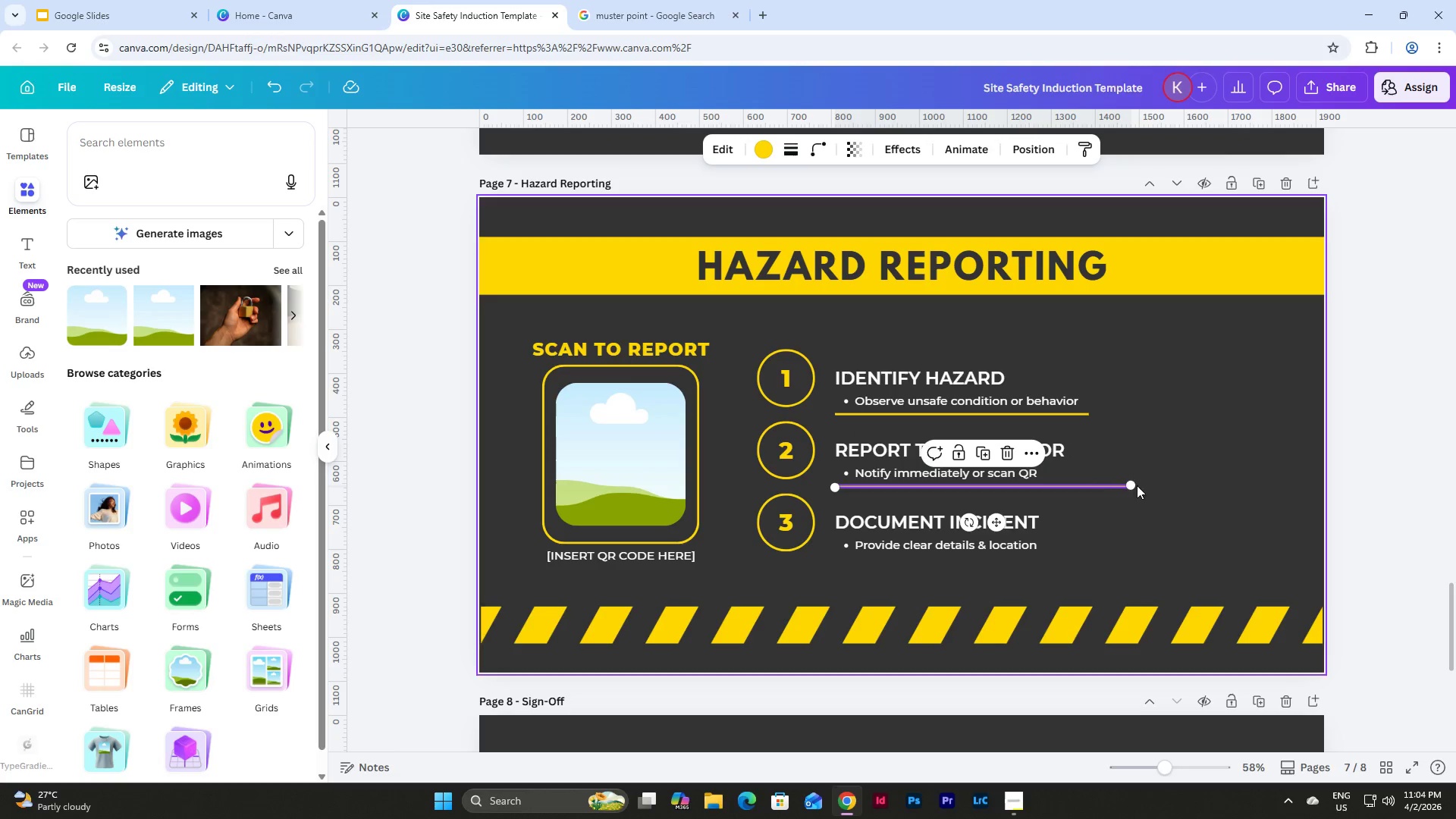 
left_click_drag(start_coordinate=[1135, 485], to_coordinate=[1093, 492])
 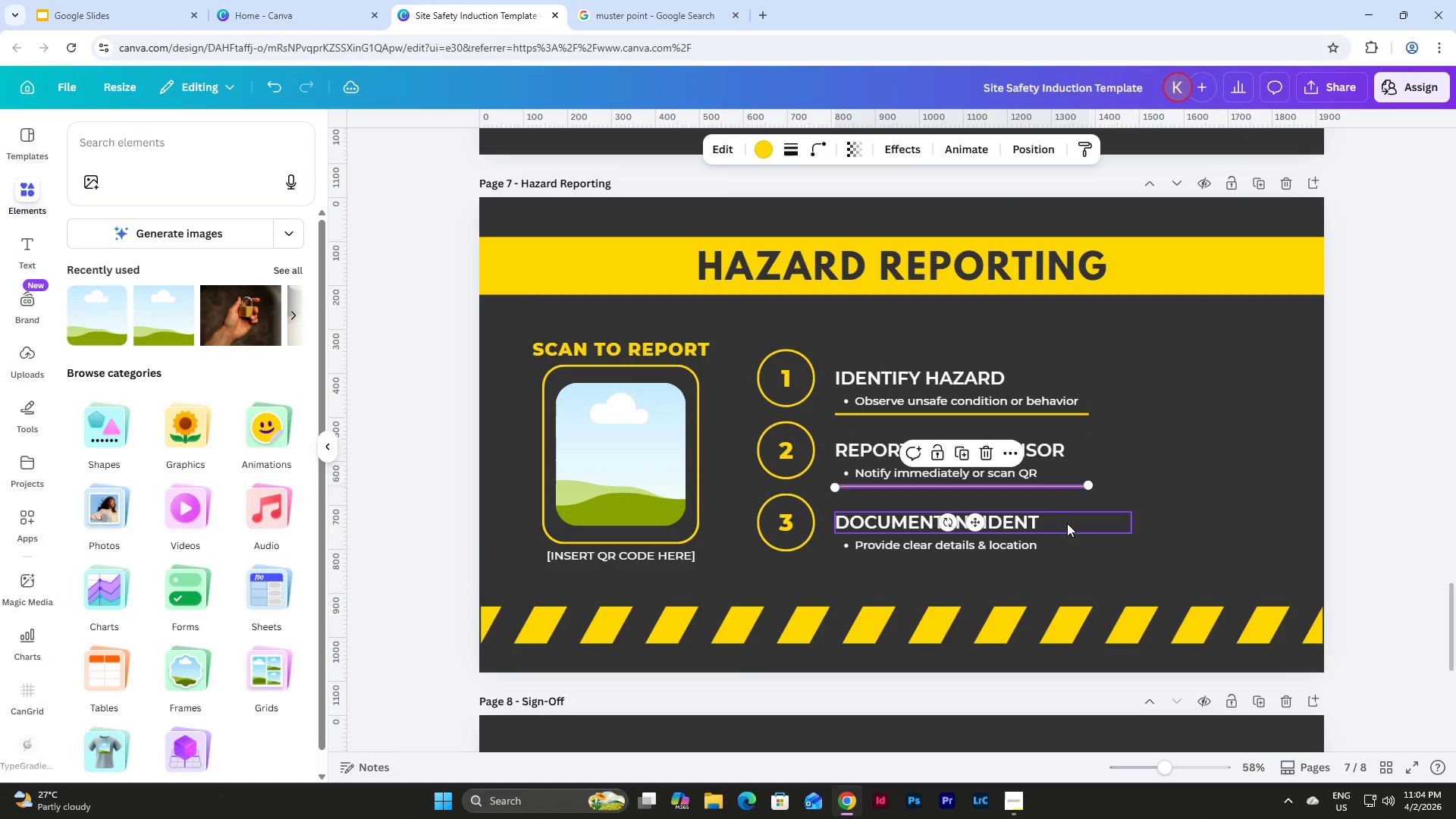 
left_click([1067, 523])
 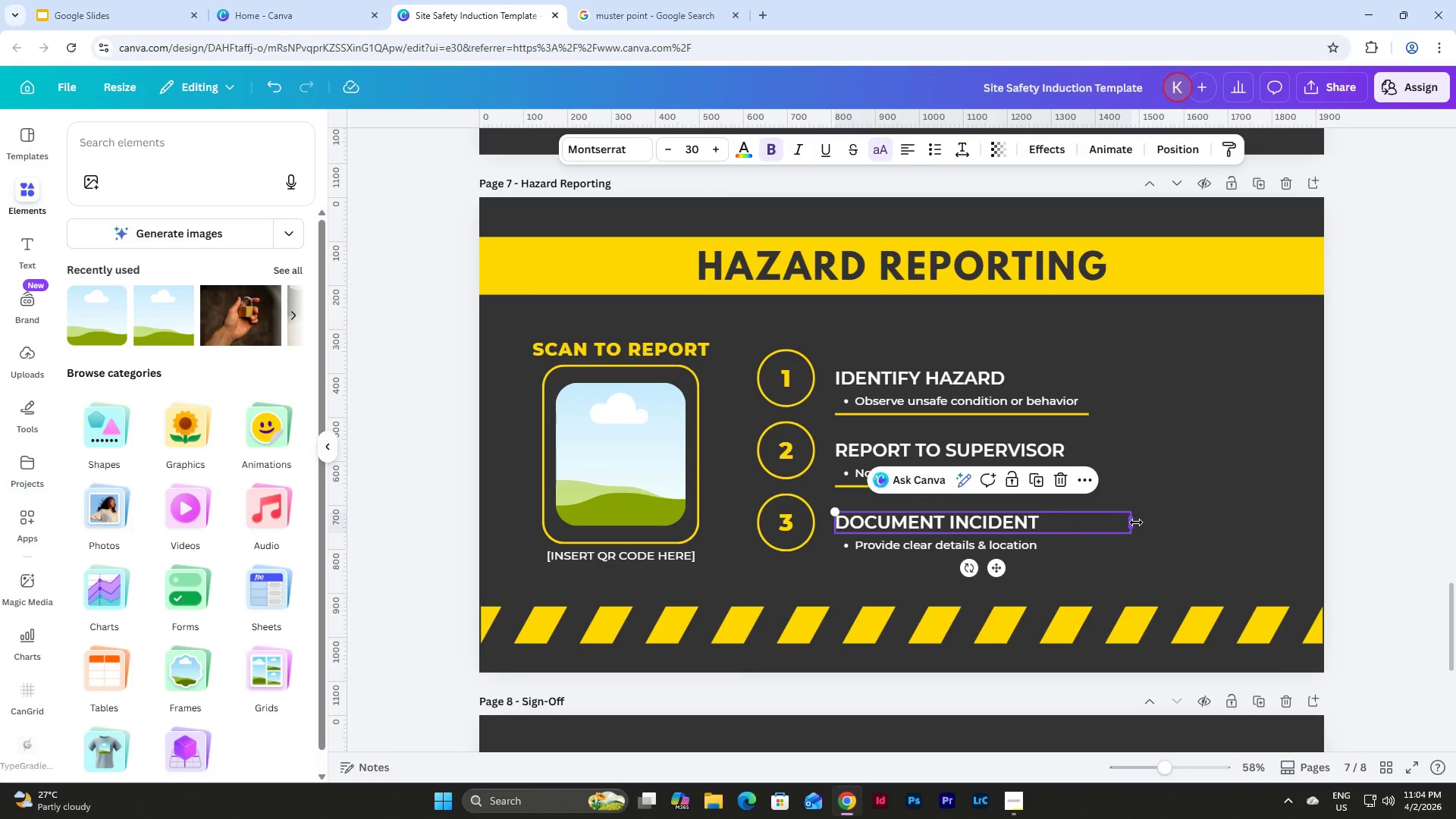 
left_click_drag(start_coordinate=[1136, 522], to_coordinate=[1094, 522])
 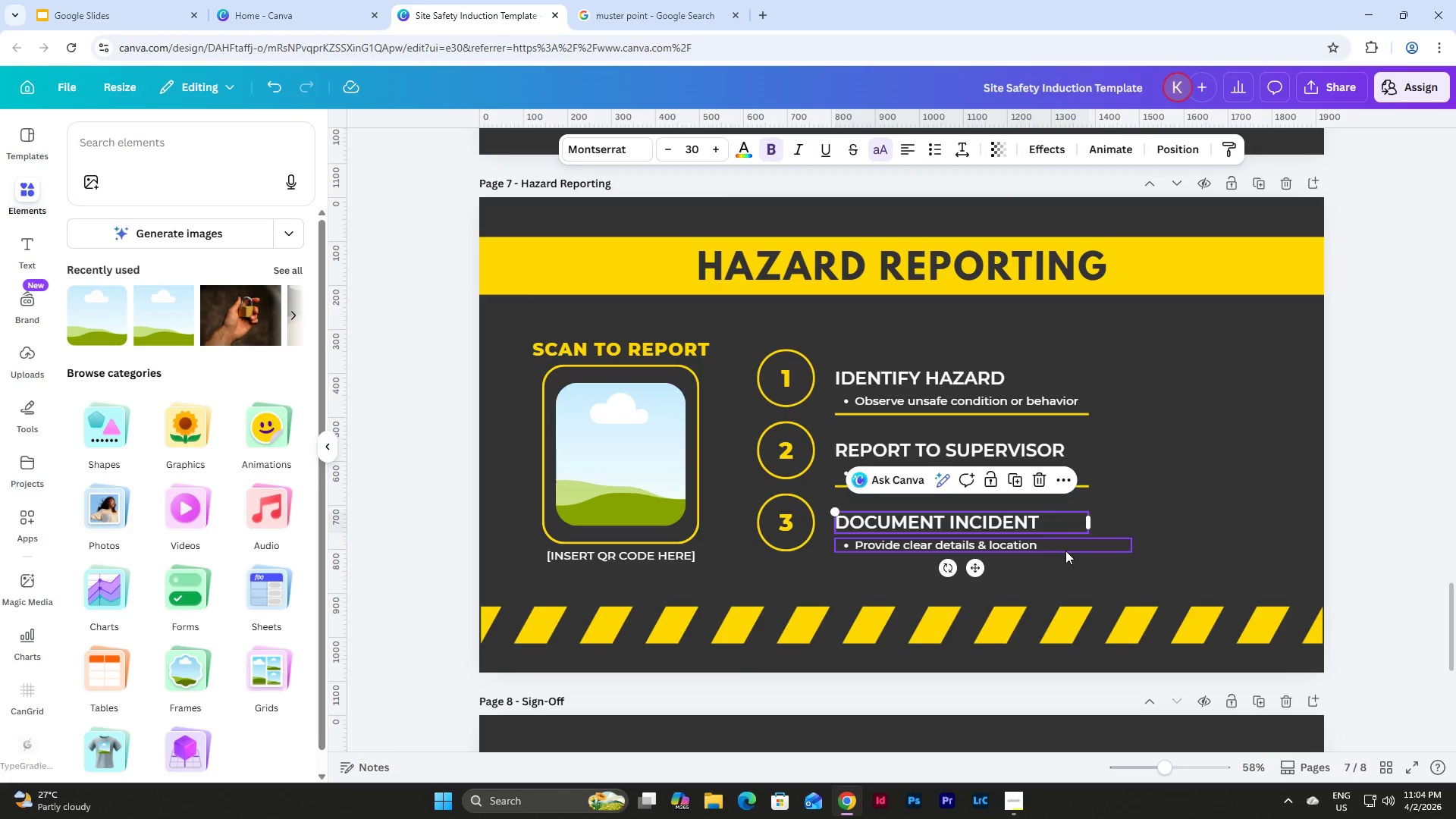 
left_click([1065, 551])
 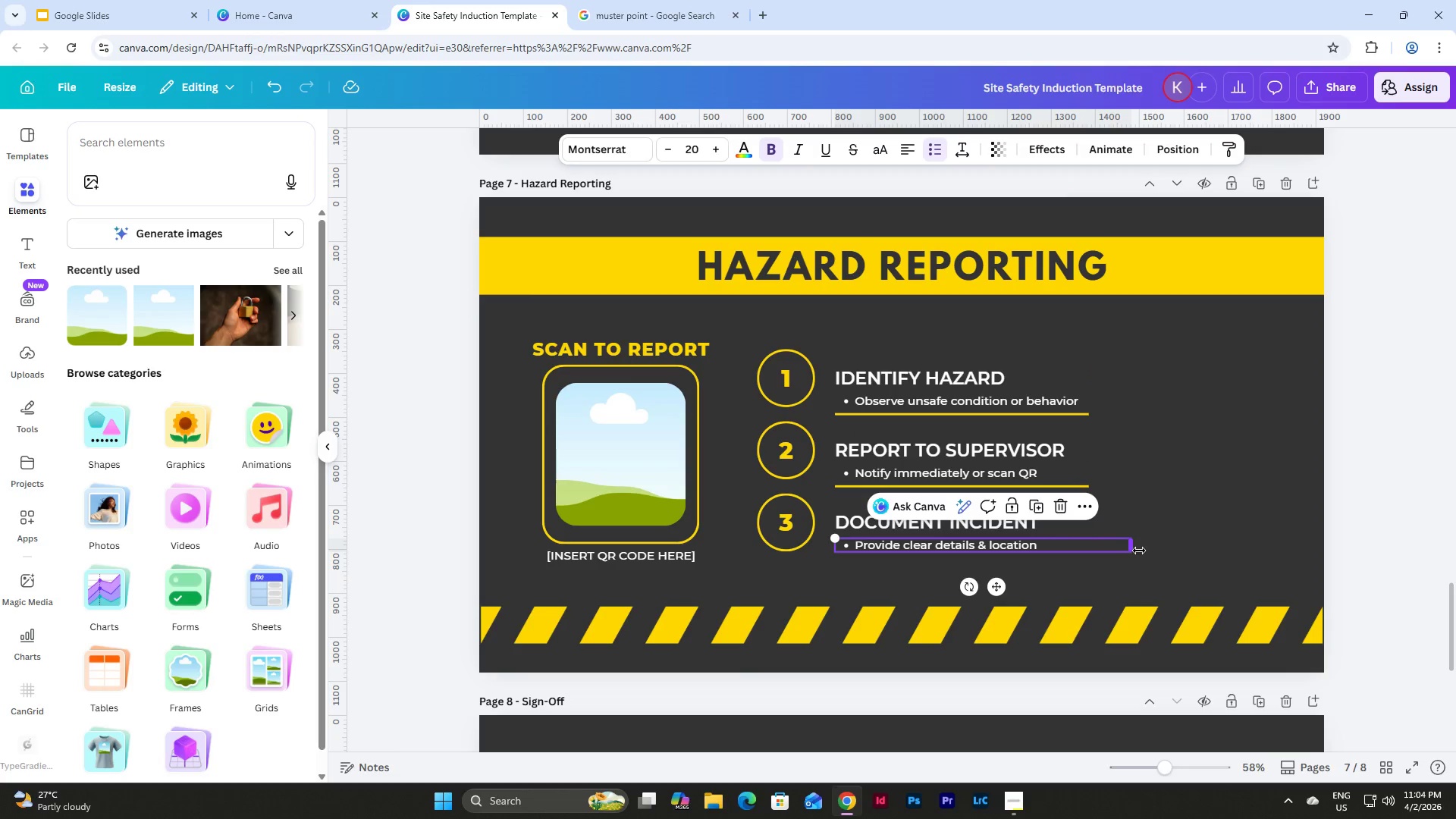 
left_click_drag(start_coordinate=[1139, 551], to_coordinate=[1099, 551])
 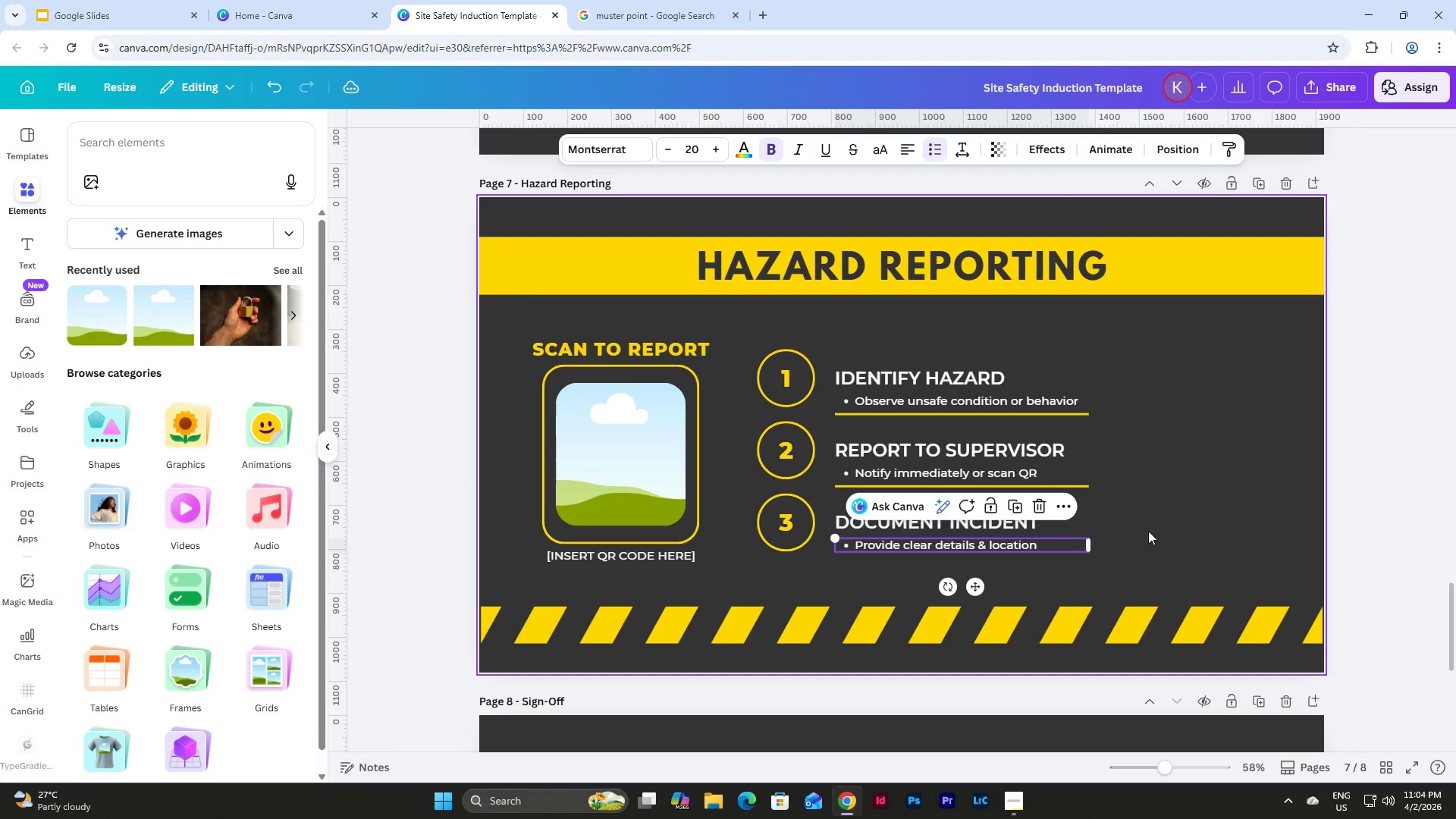 
left_click([1153, 529])
 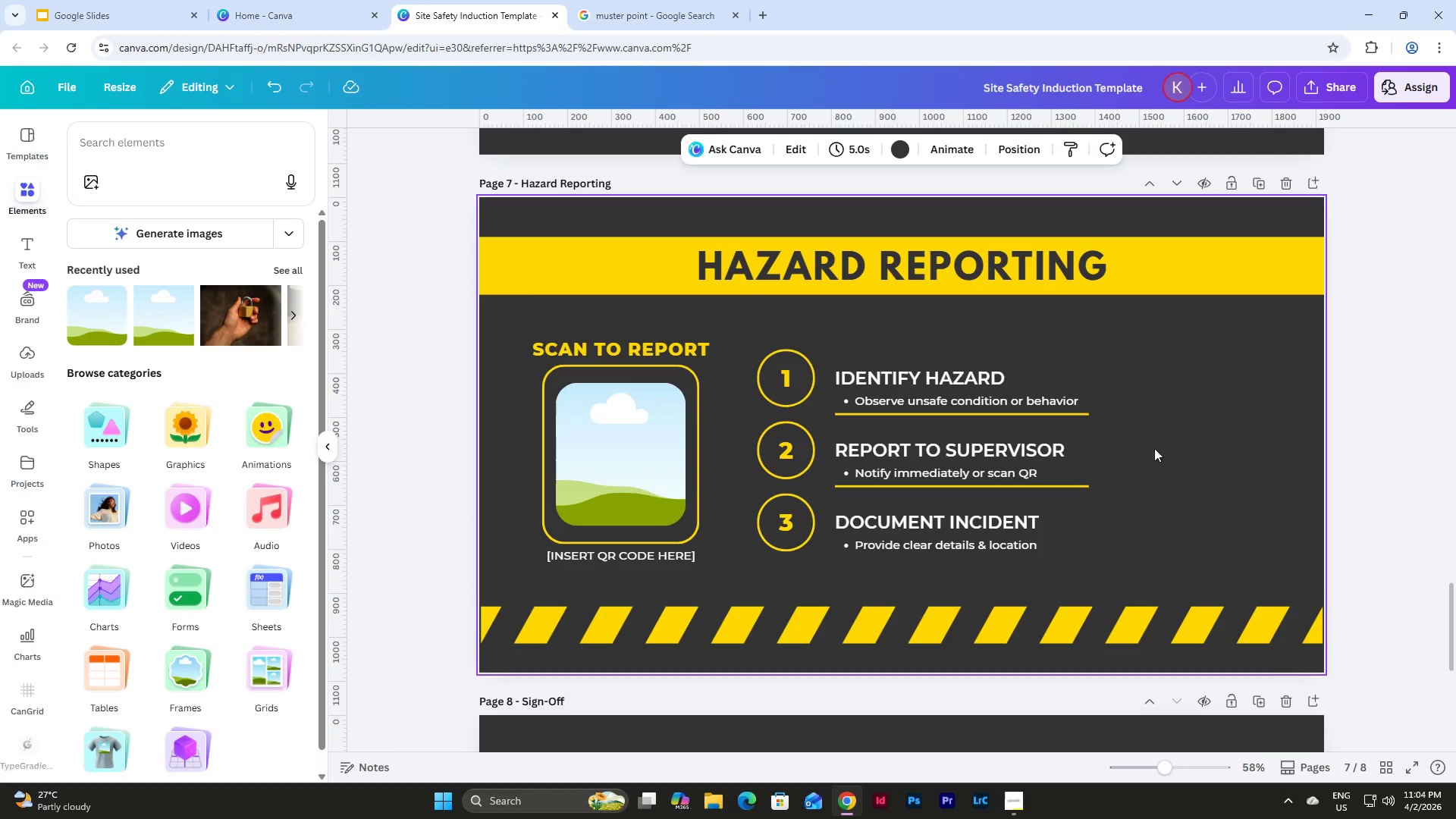 
left_click_drag(start_coordinate=[1131, 566], to_coordinate=[765, 350])
 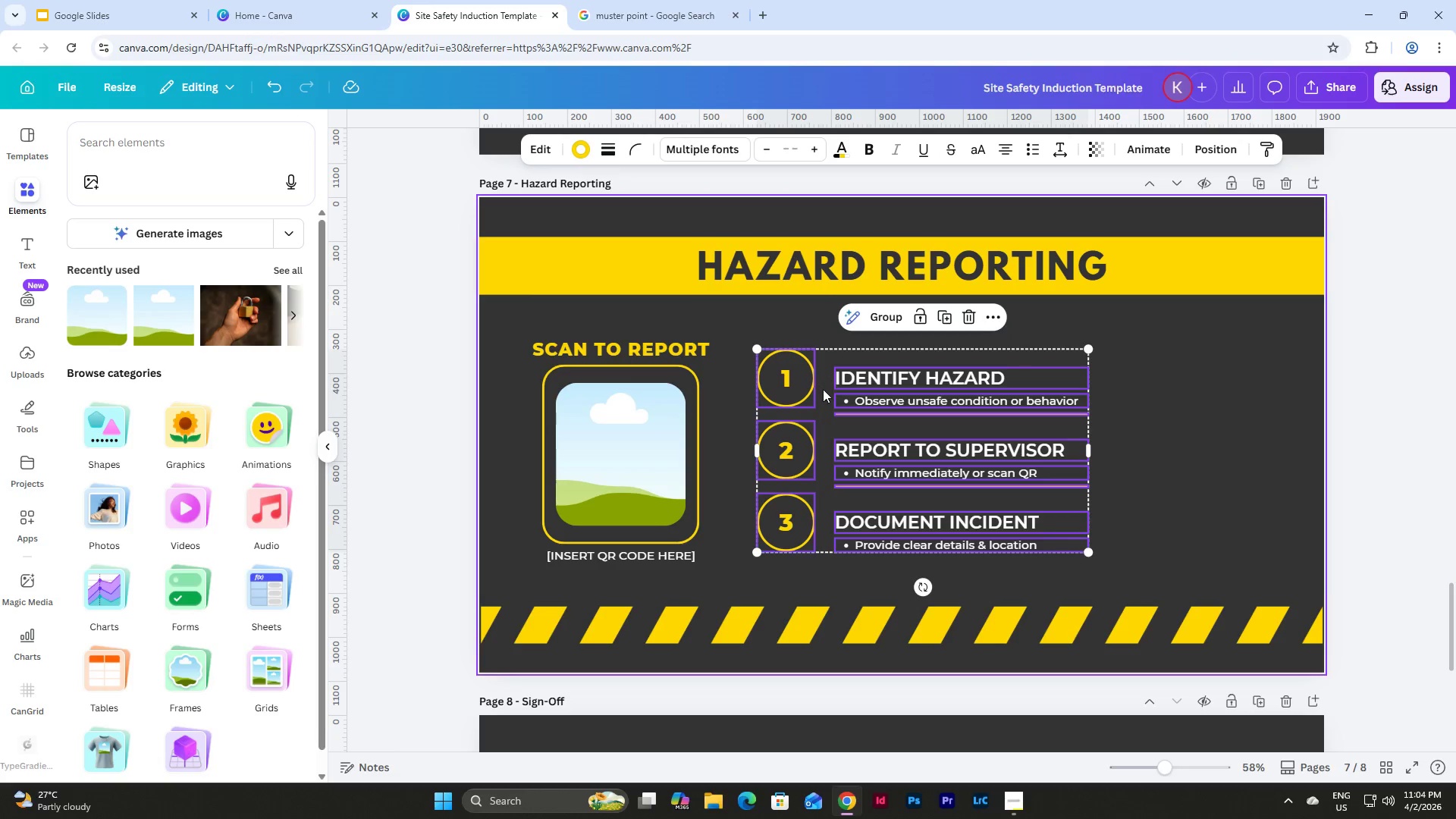 
left_click_drag(start_coordinate=[823, 389], to_coordinate=[837, 388])
 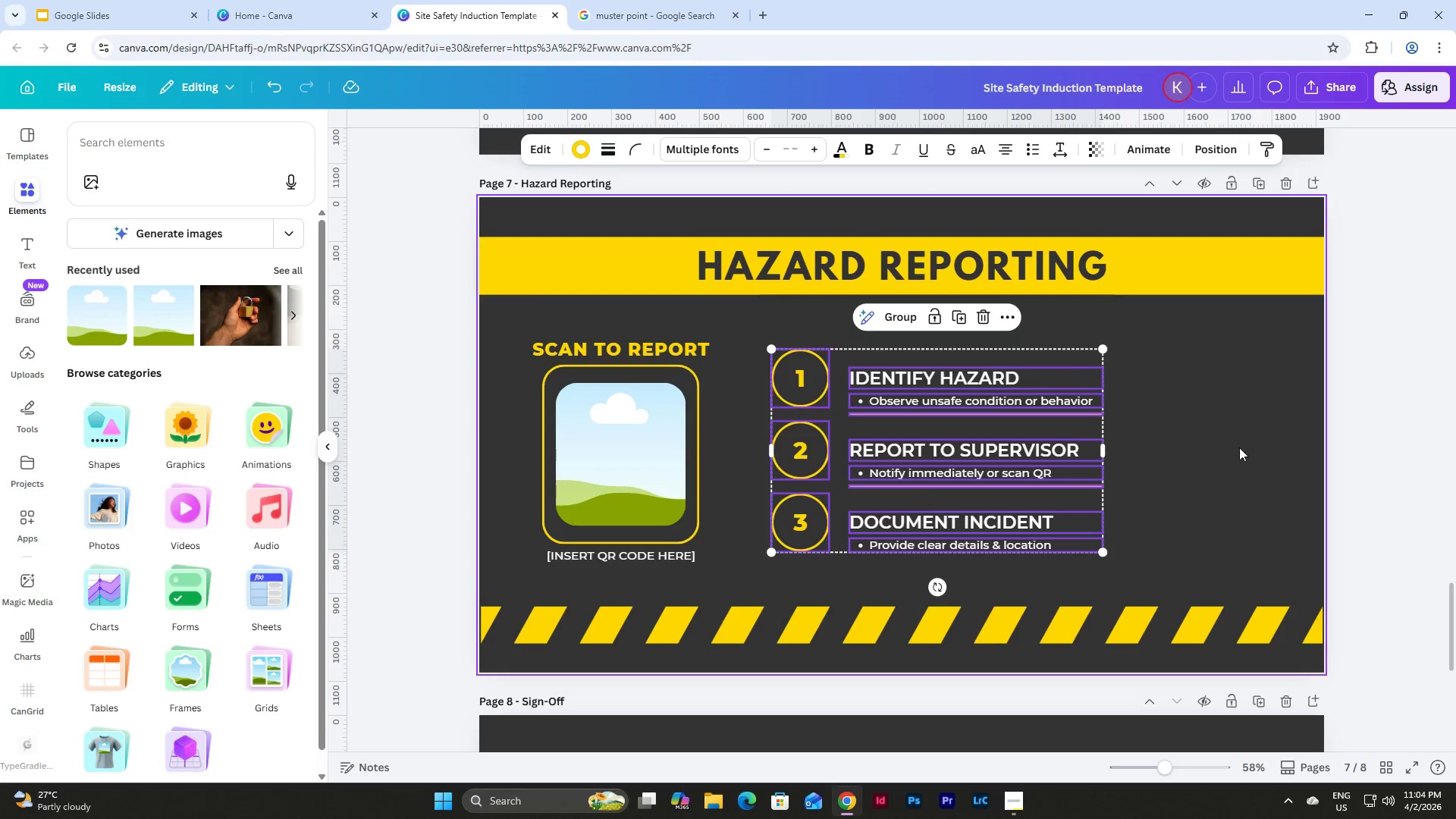 
left_click([1239, 447])
 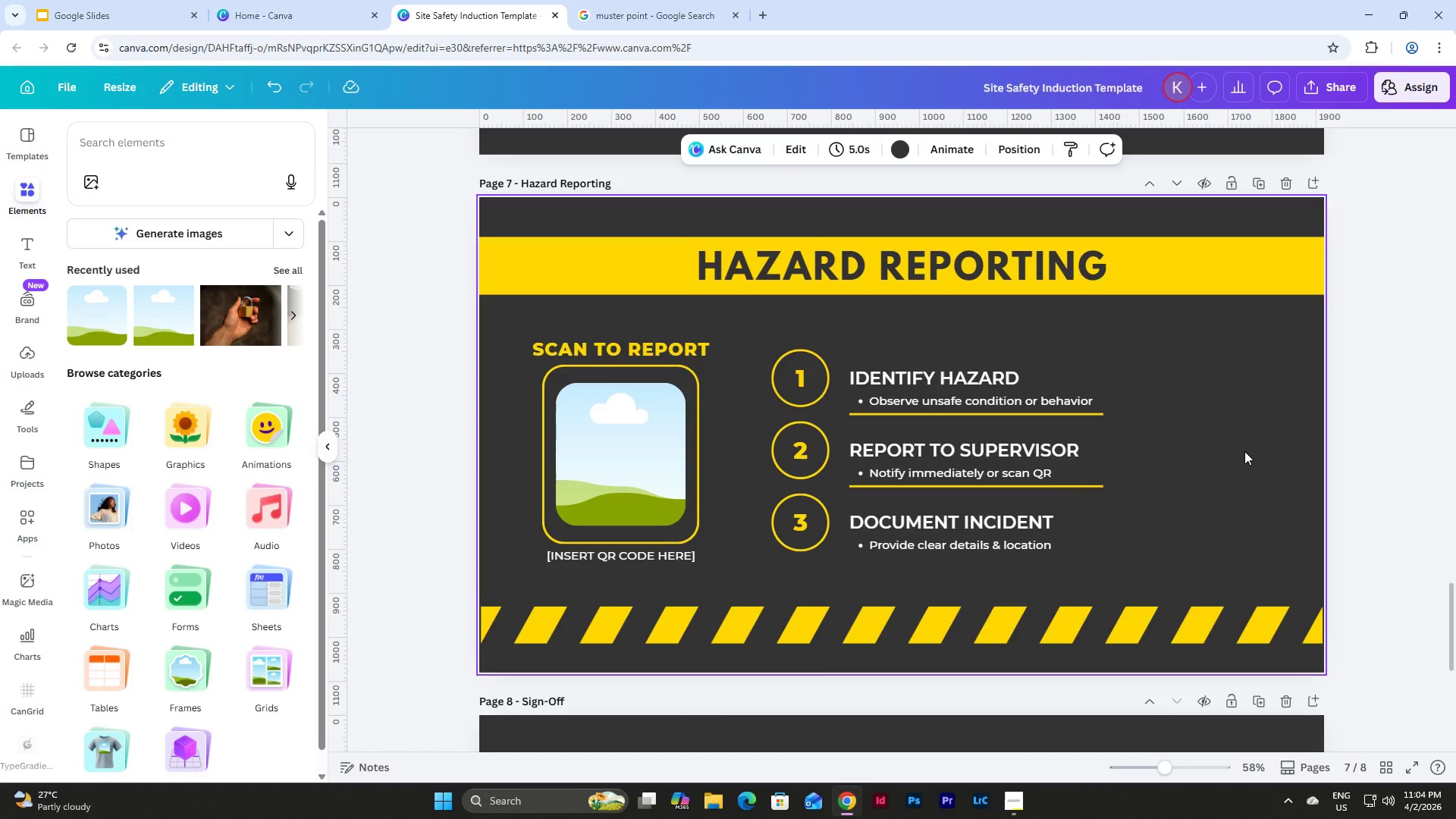 
scroll: coordinate [1244, 451], scroll_direction: up, amount: 1.0
 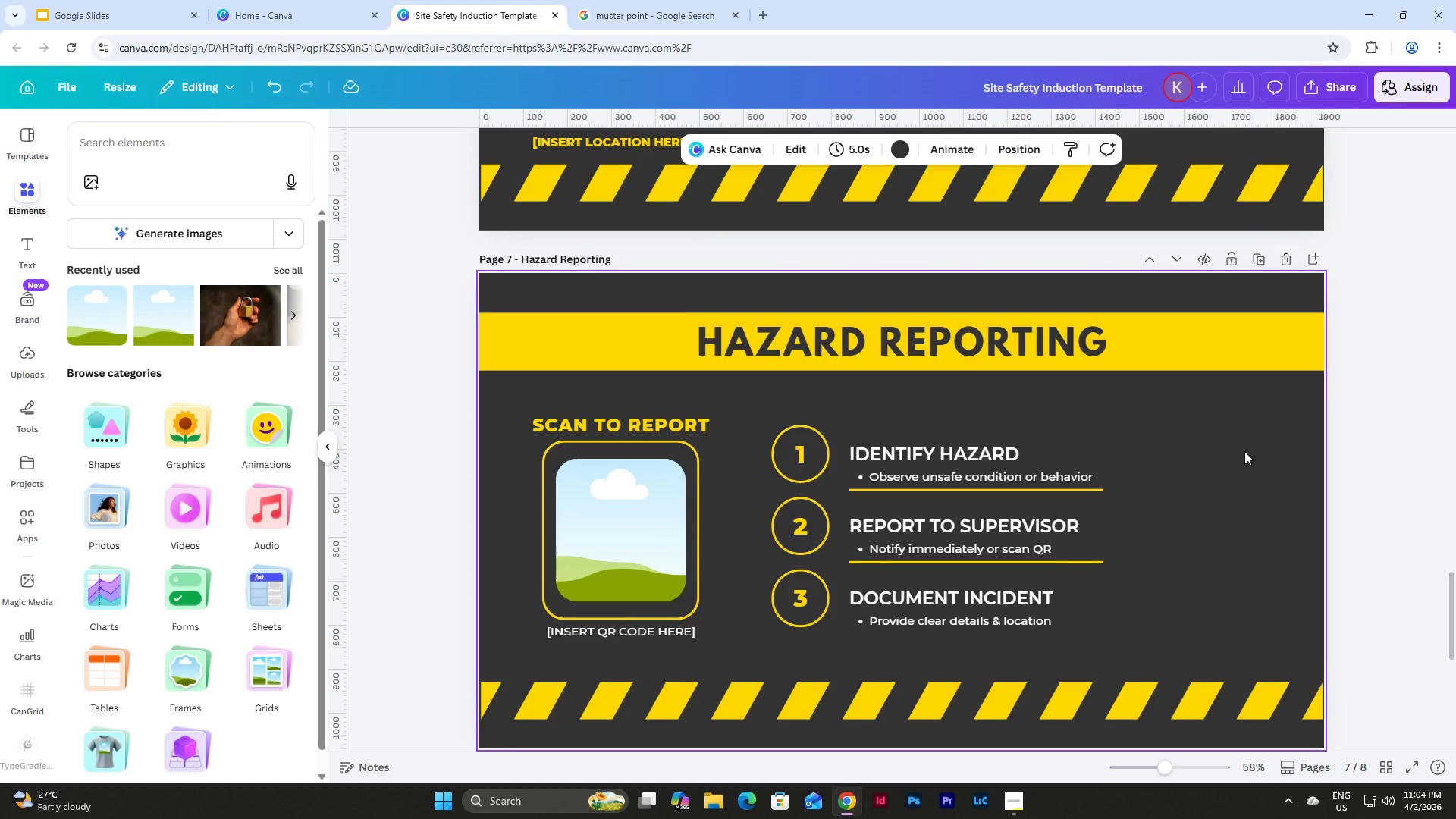 
scroll: coordinate [1244, 451], scroll_direction: down, amount: 1.0
 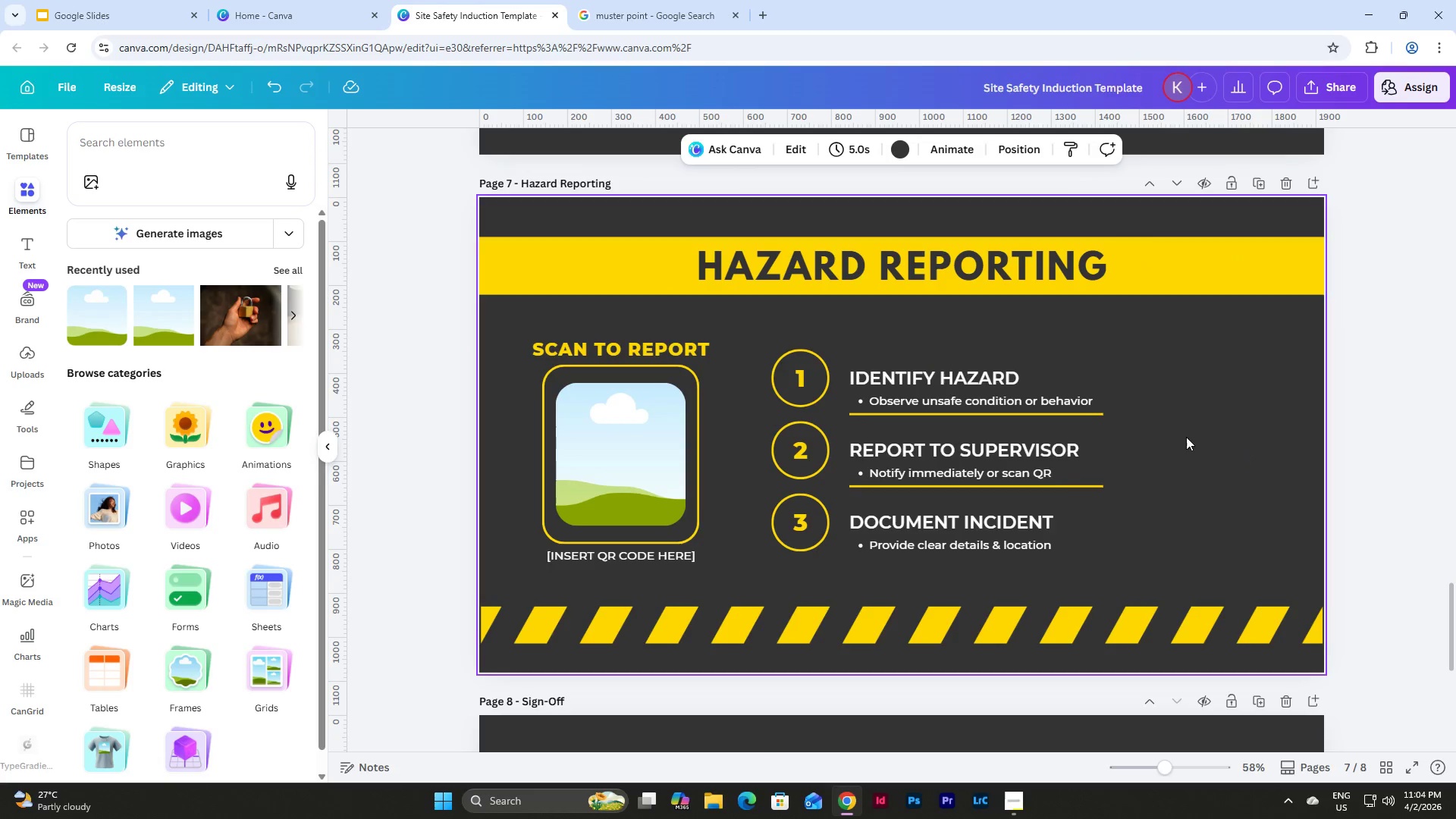 
left_click([148, 166])
 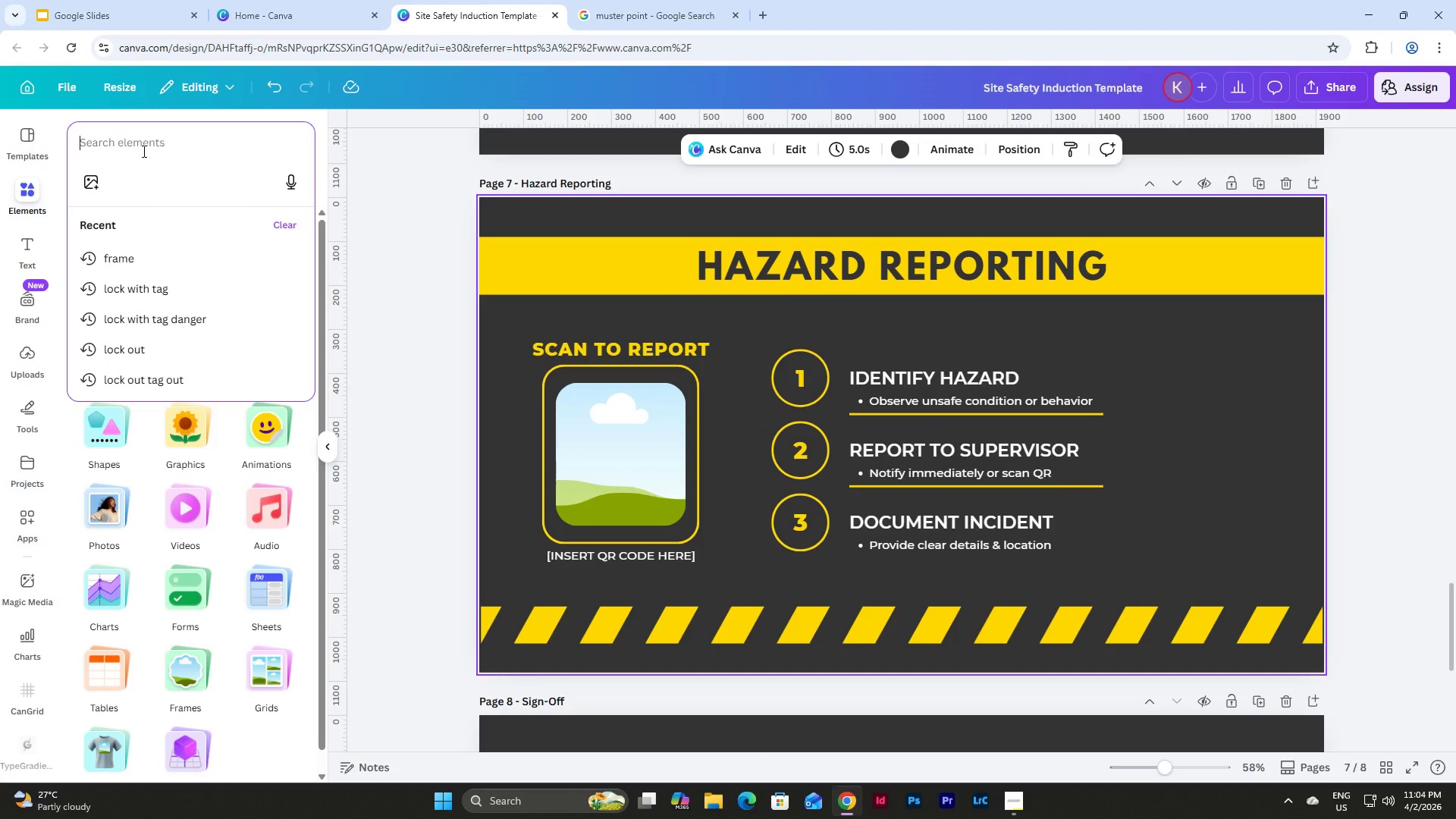 
type(hazard)
 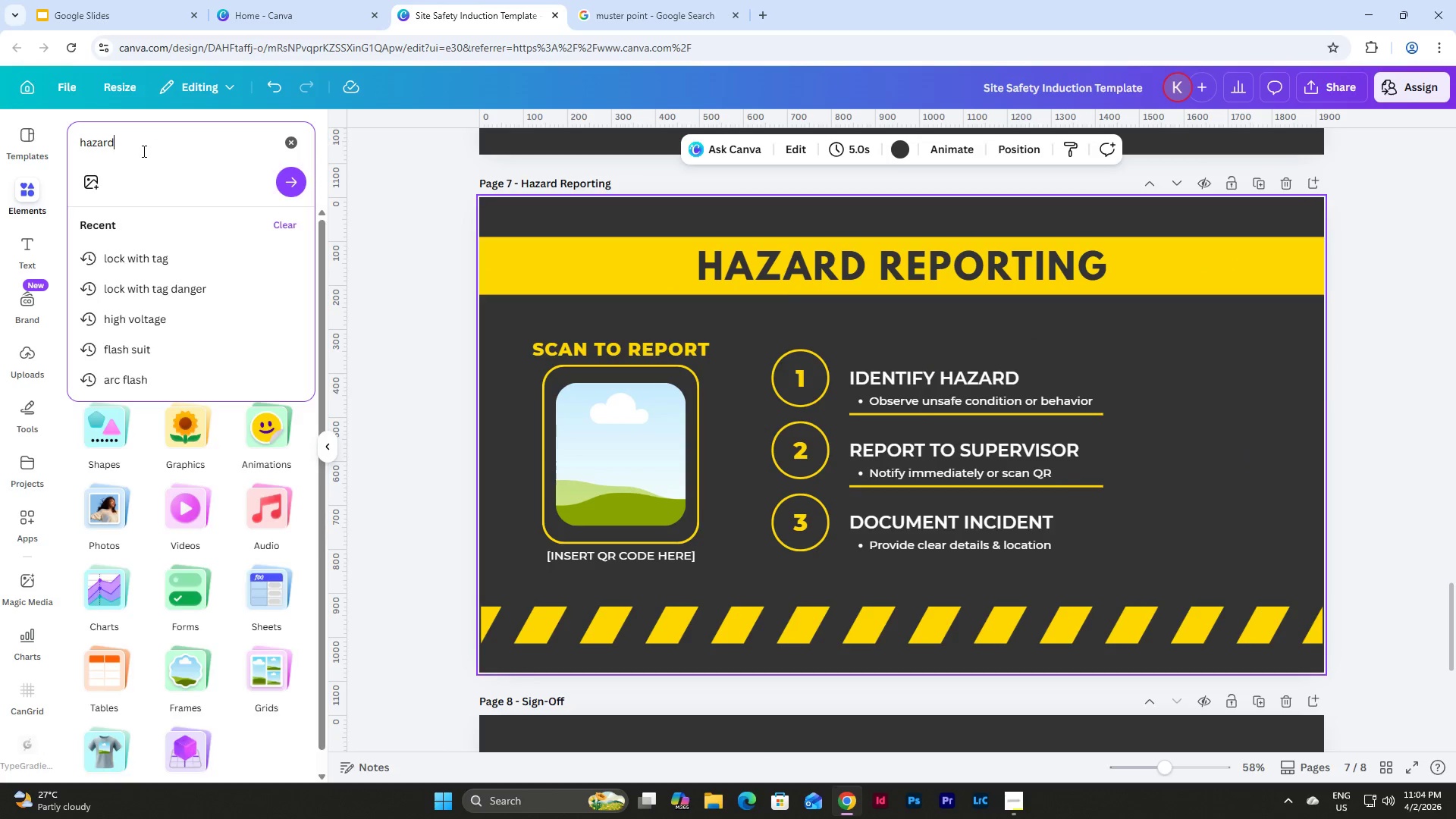 
key(Enter)
 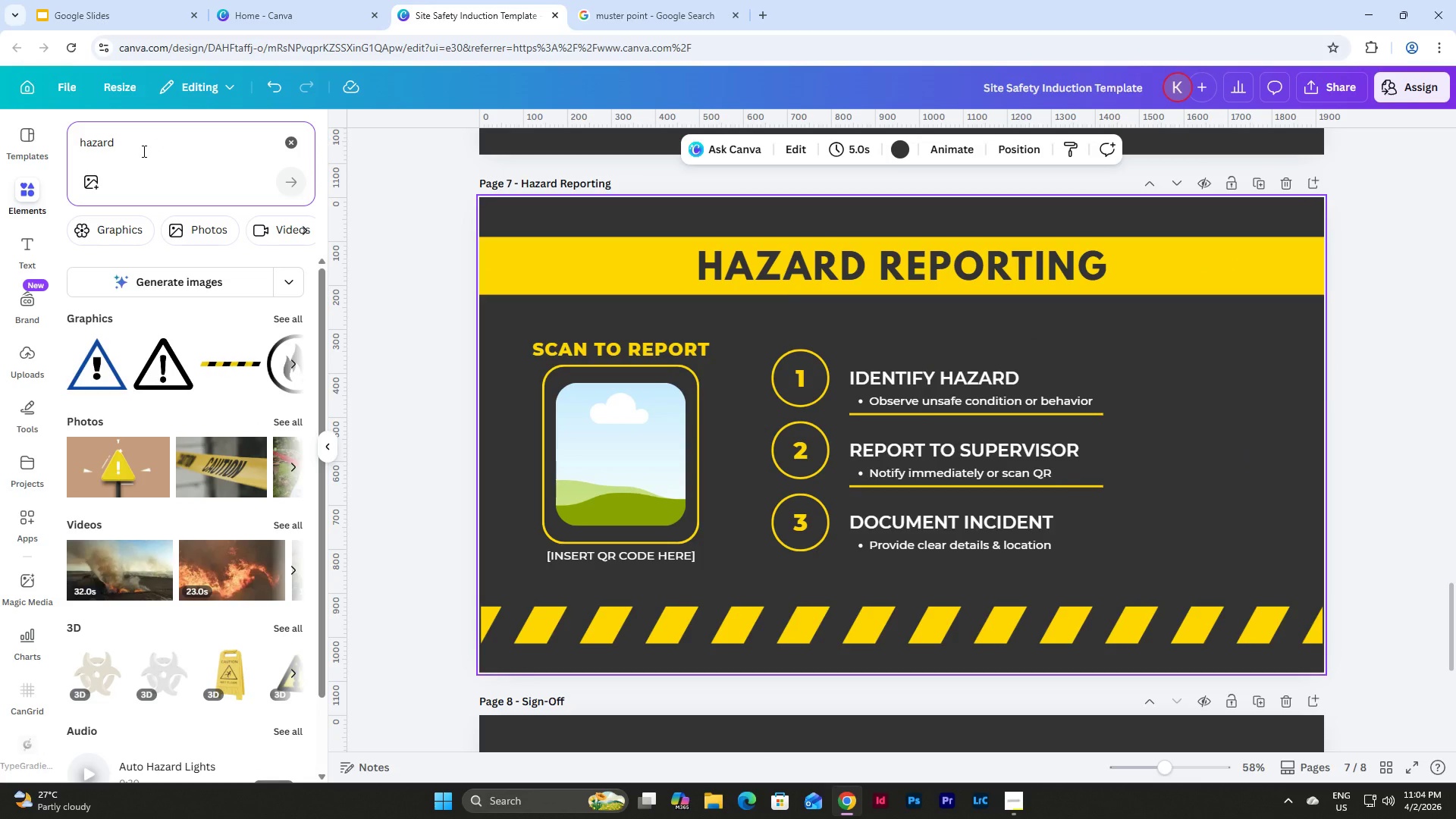 
left_click([159, 384])
 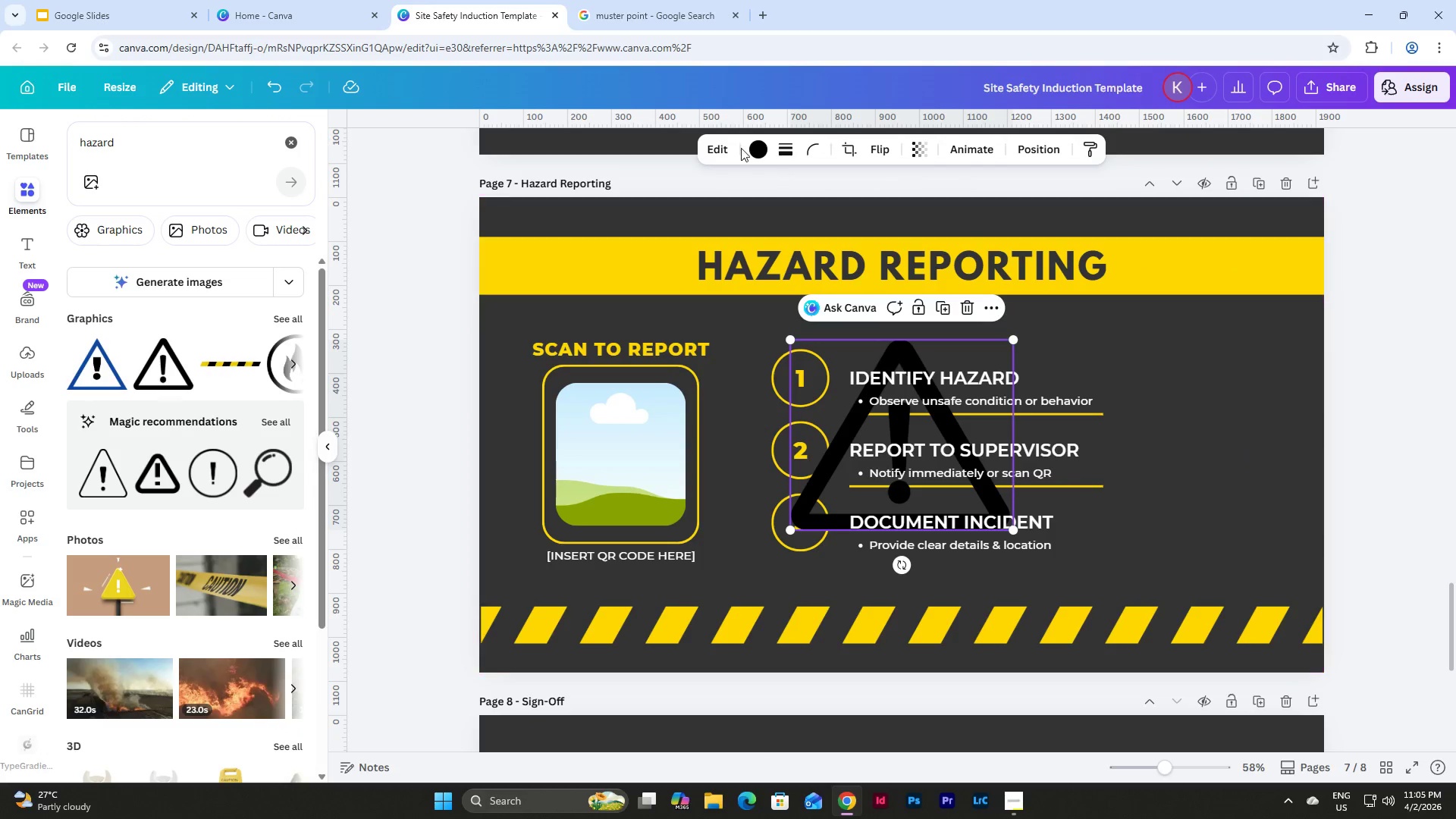 
left_click([763, 157])
 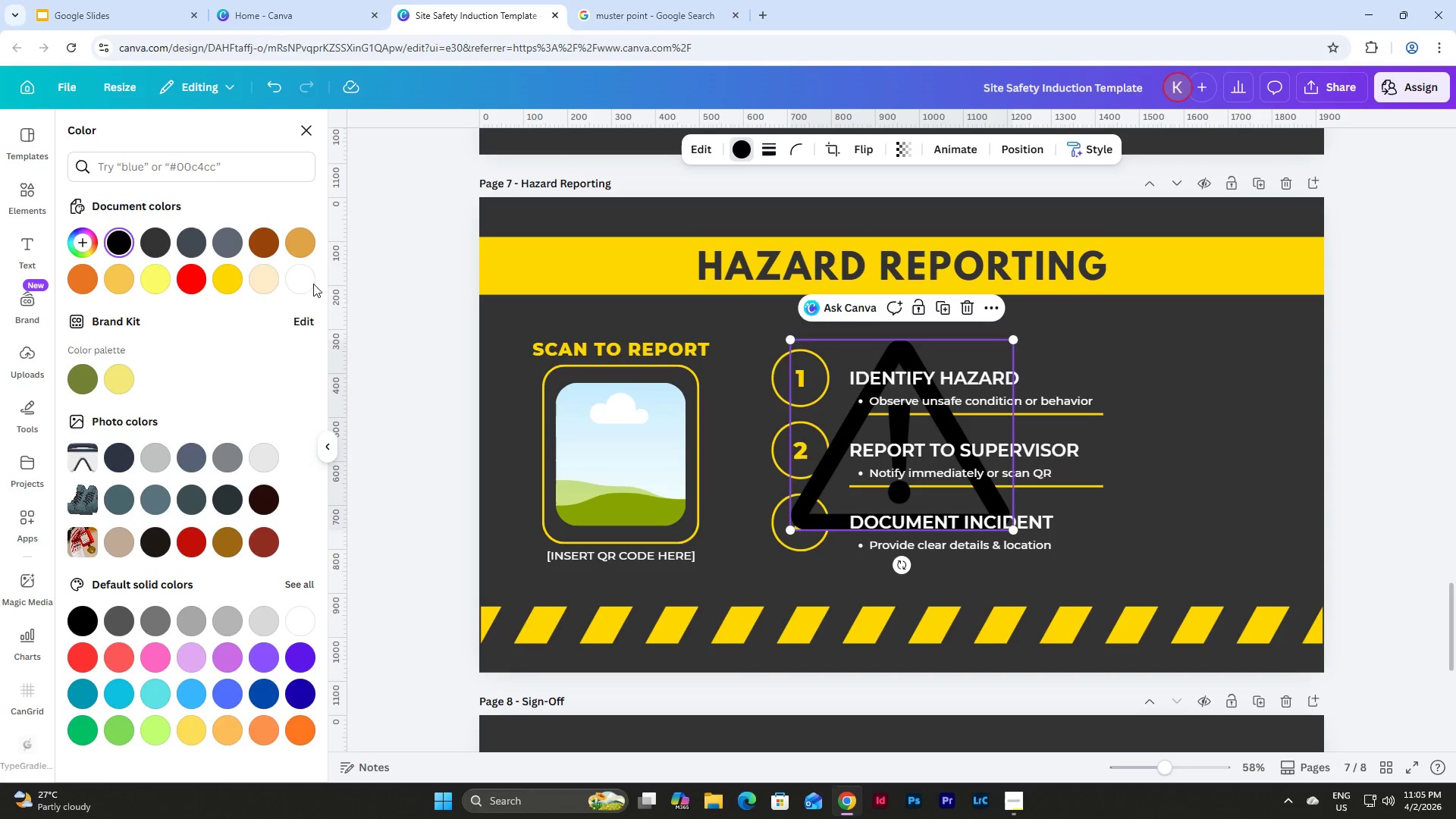 
left_click([233, 284])
 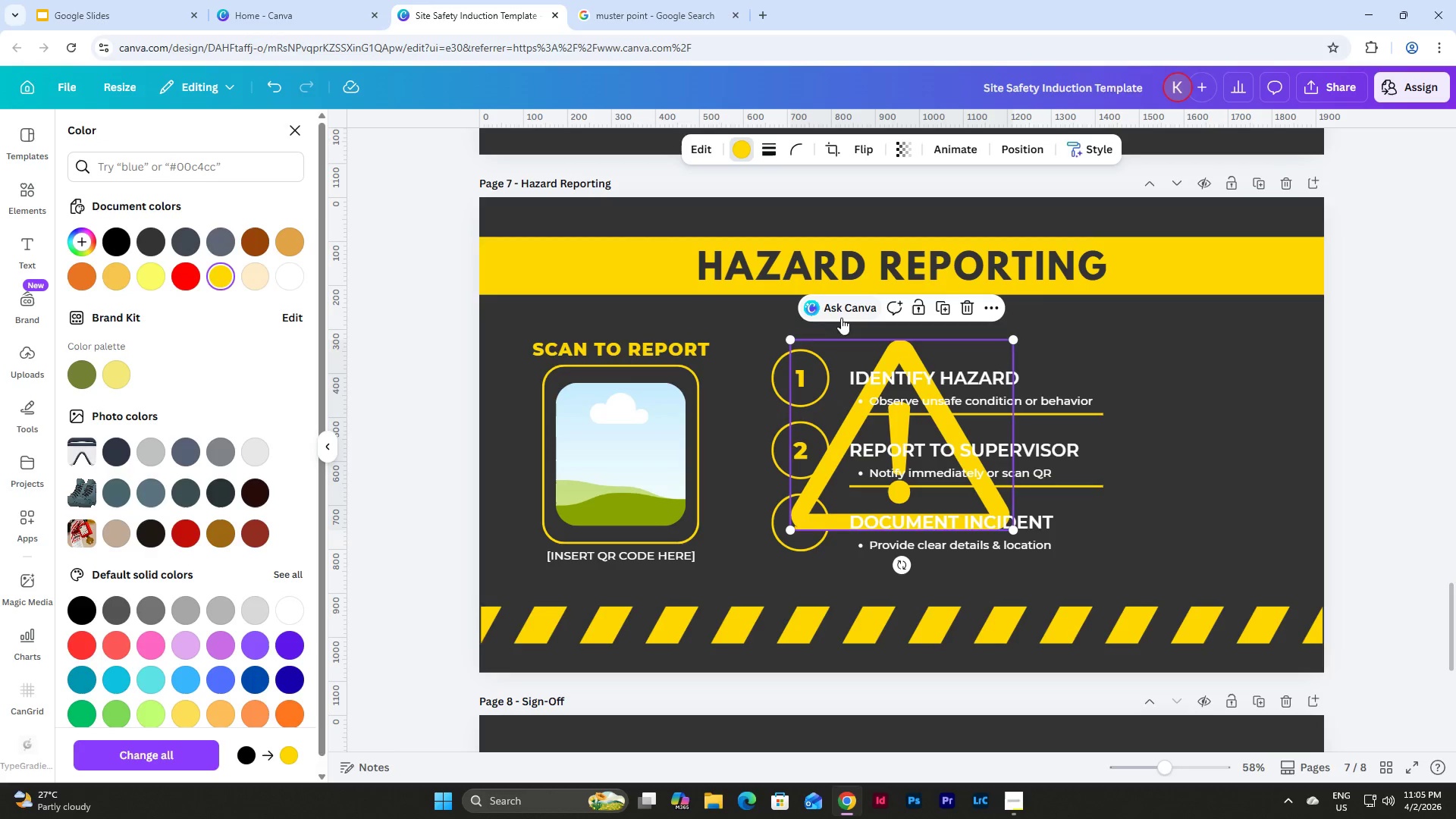 
left_click_drag(start_coordinate=[846, 348], to_coordinate=[1107, 366])
 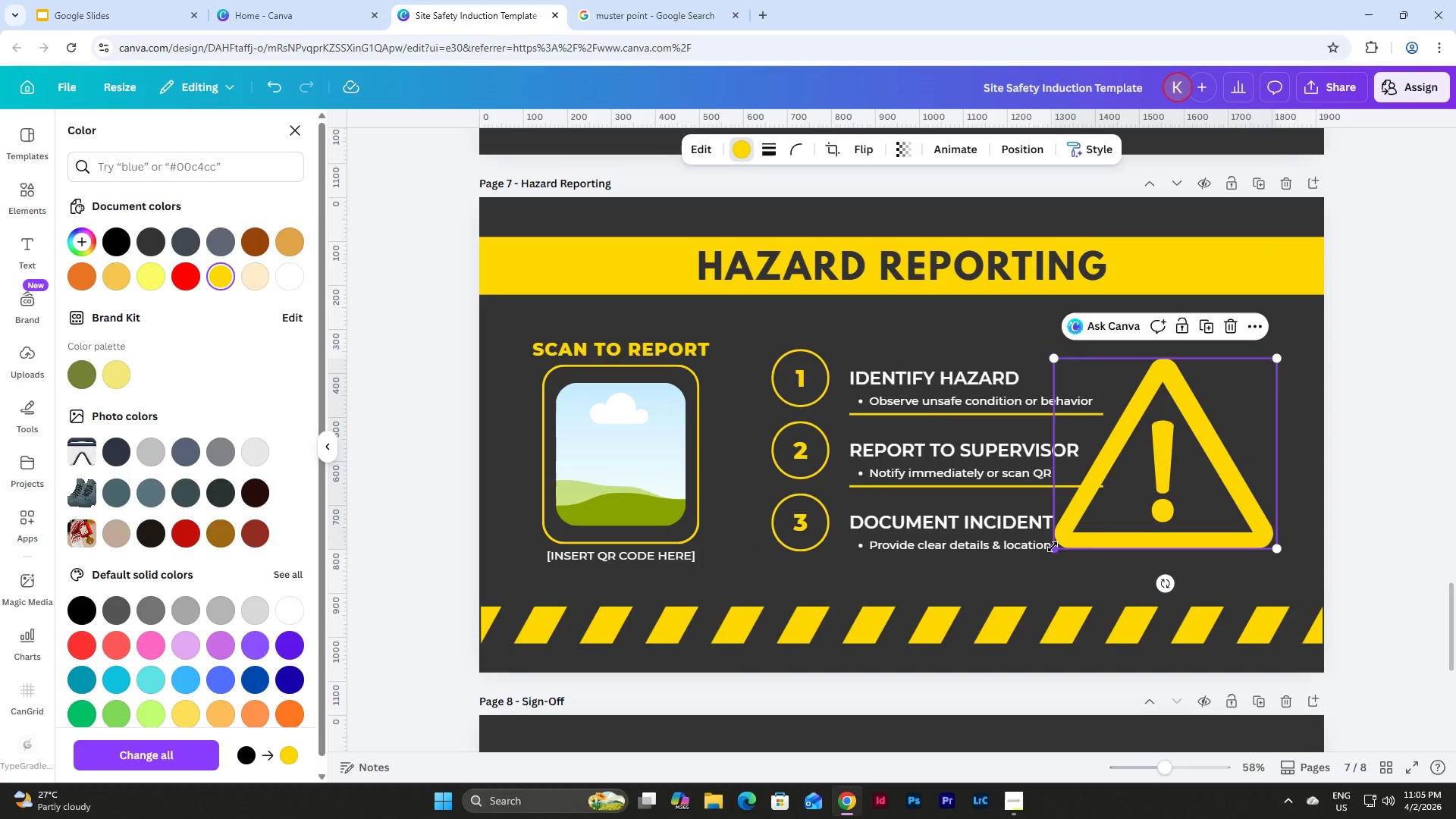 
left_click_drag(start_coordinate=[1053, 547], to_coordinate=[1181, 492])
 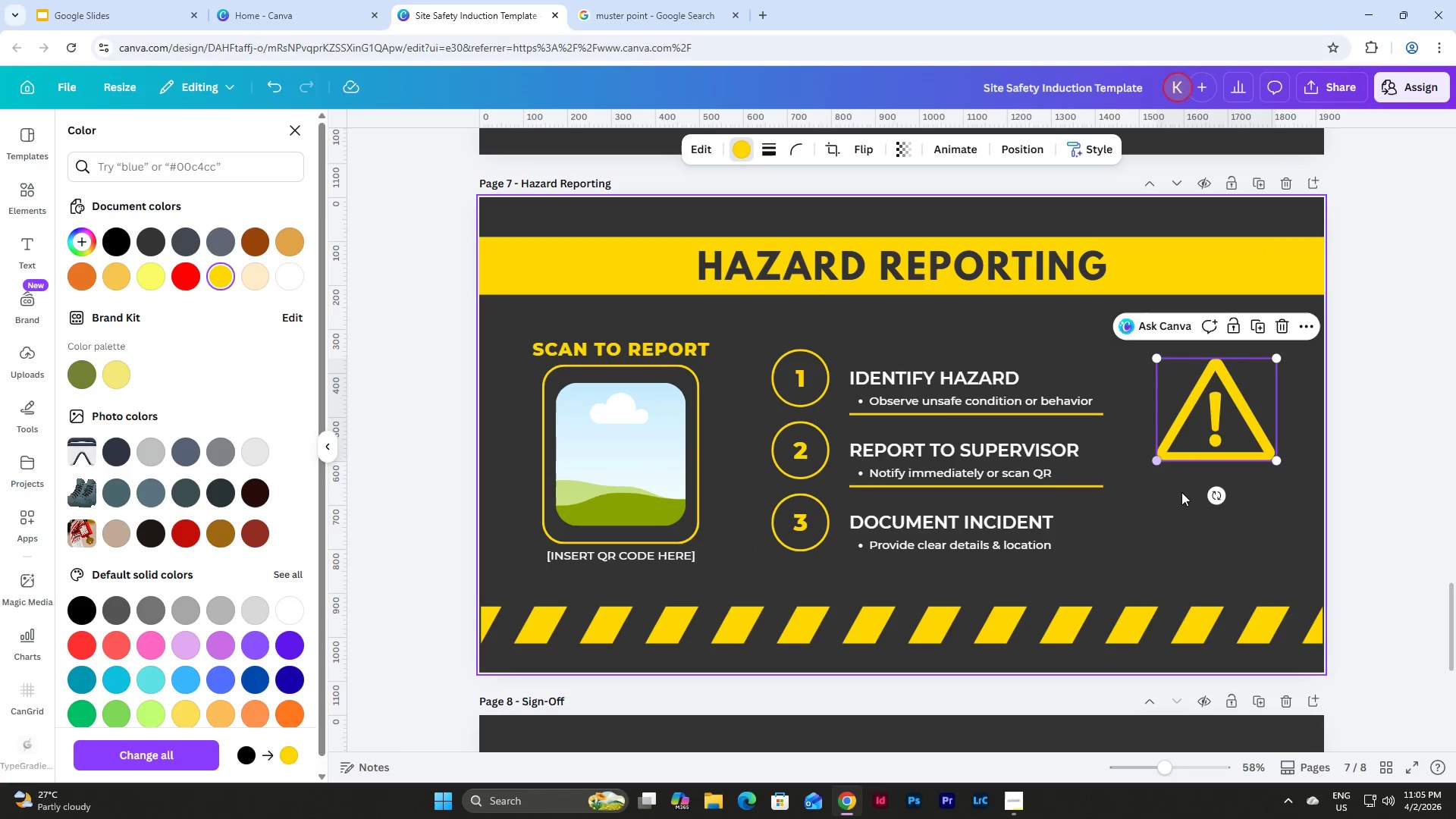 
left_click([1181, 492])
 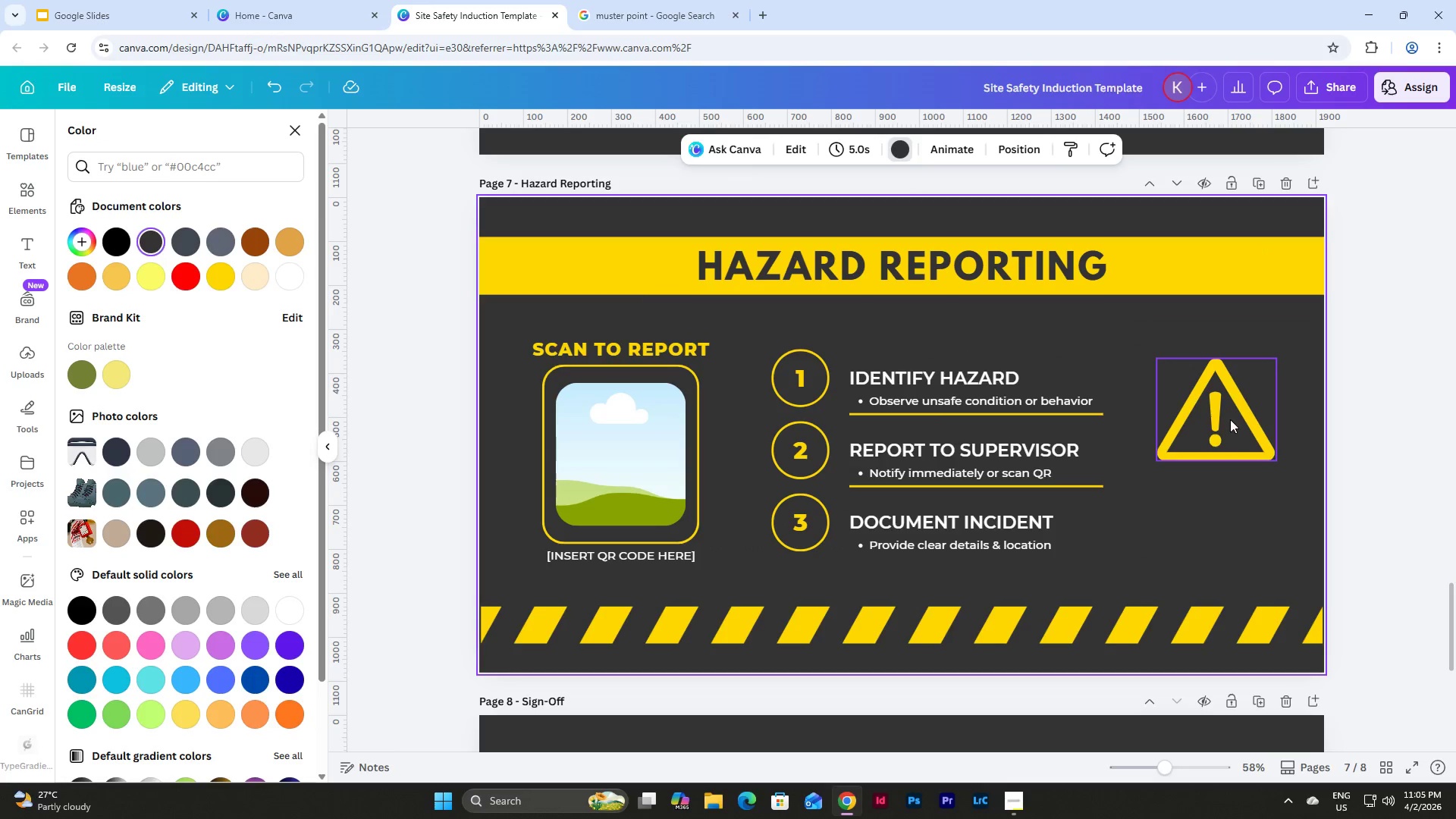 
left_click([1230, 413])
 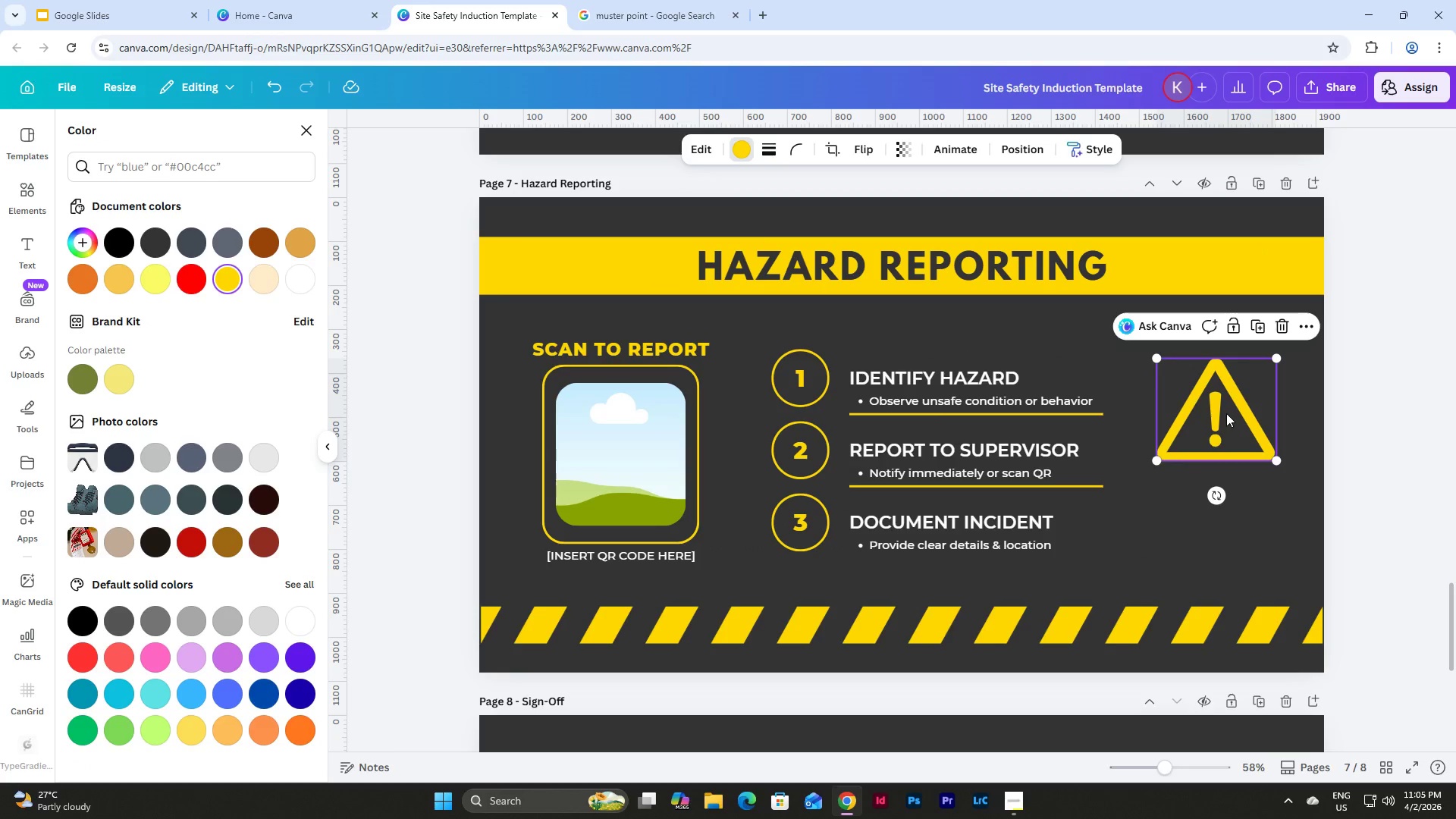 
left_click_drag(start_coordinate=[1225, 413], to_coordinate=[1223, 459])
 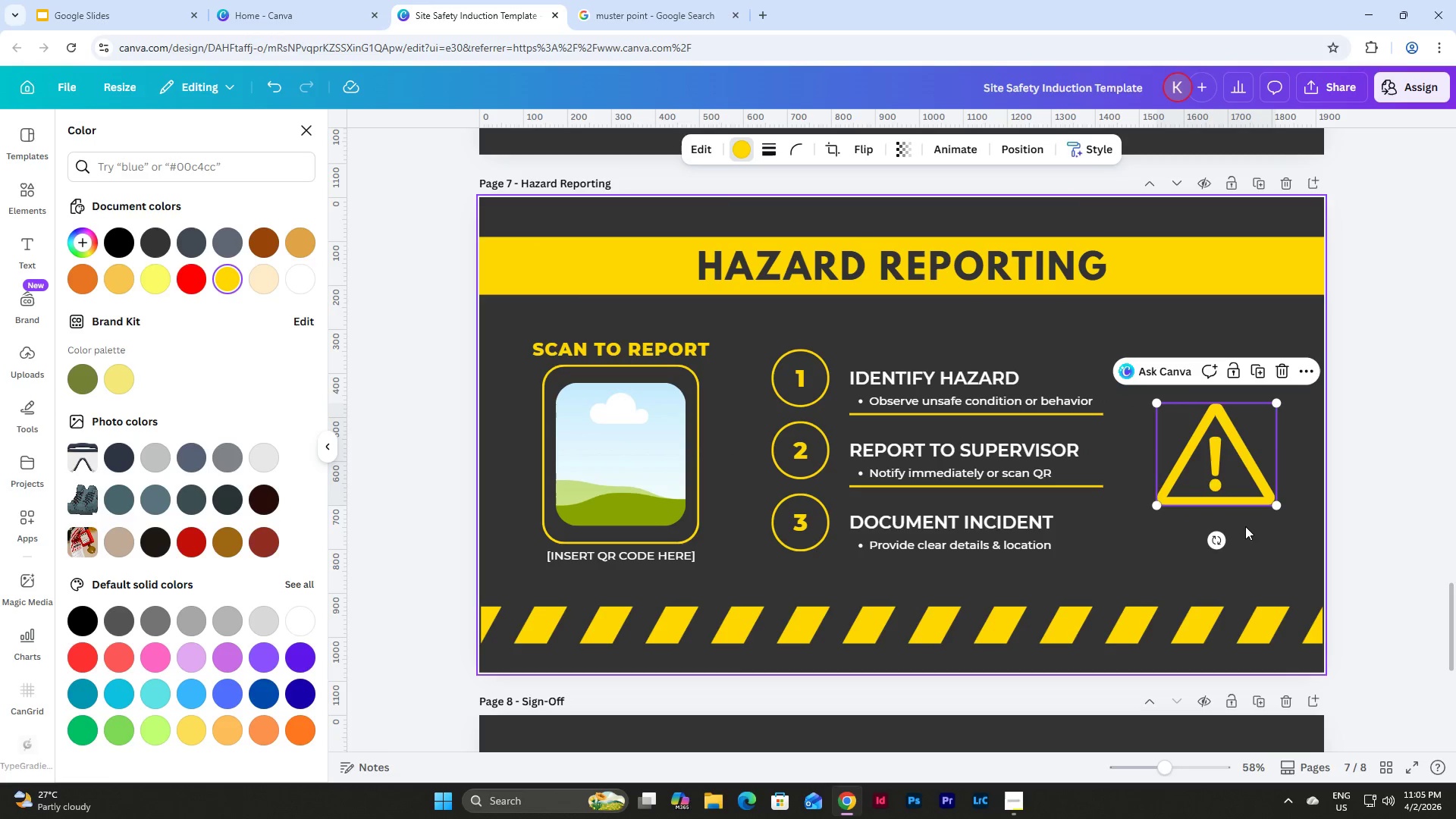 
left_click([1257, 526])
 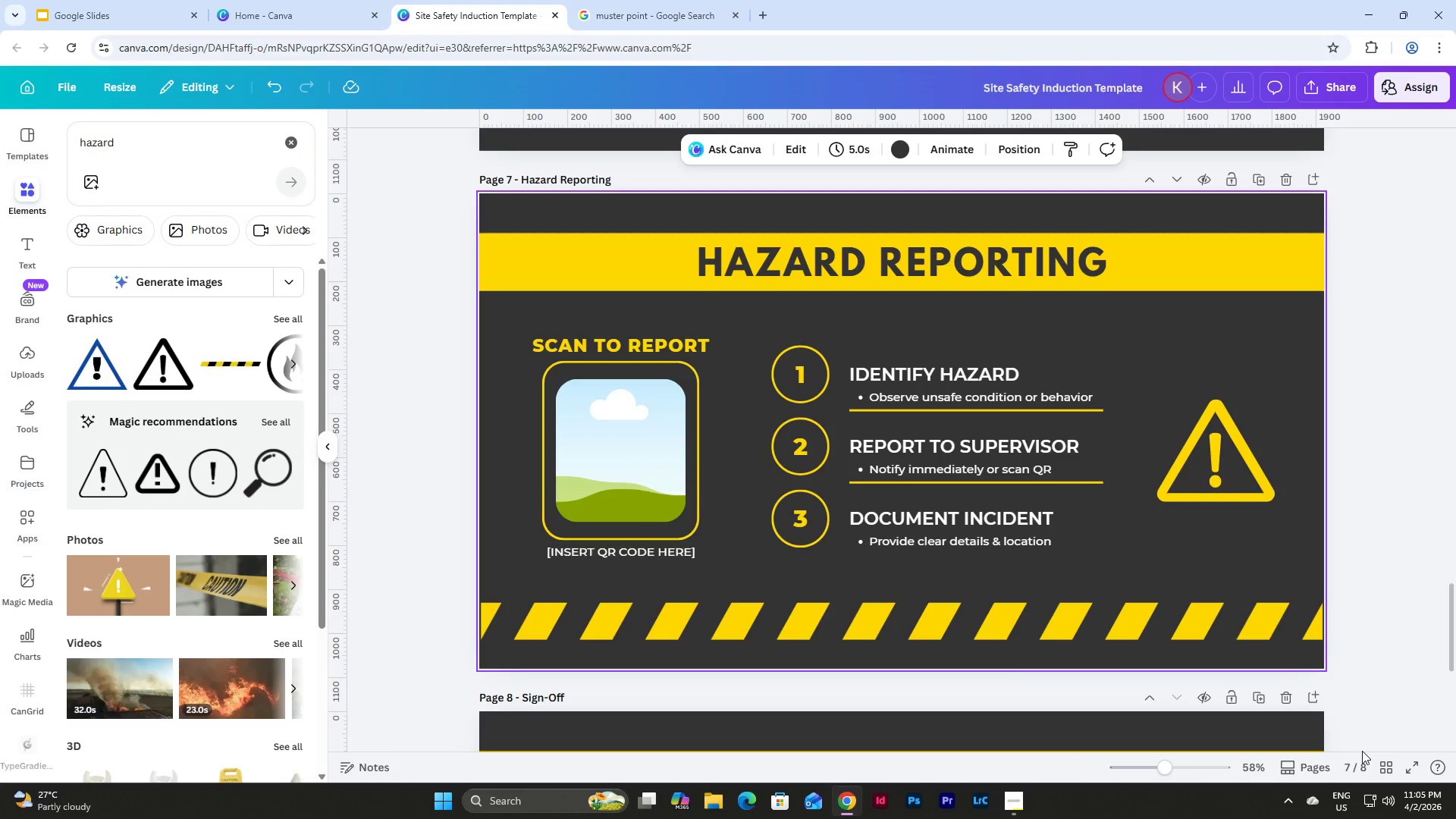 
left_click([1392, 765])
 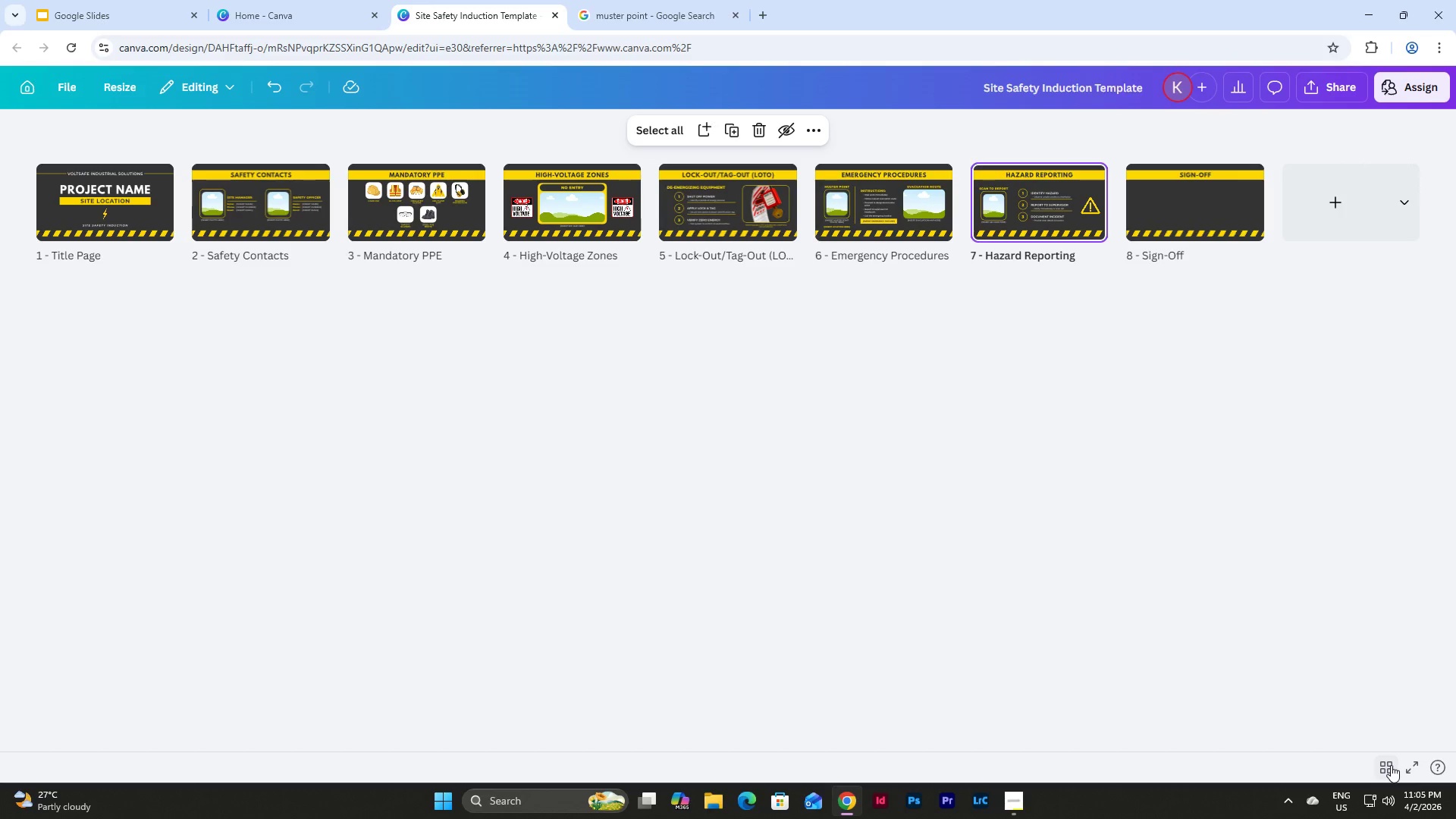 
wait(8.19)
 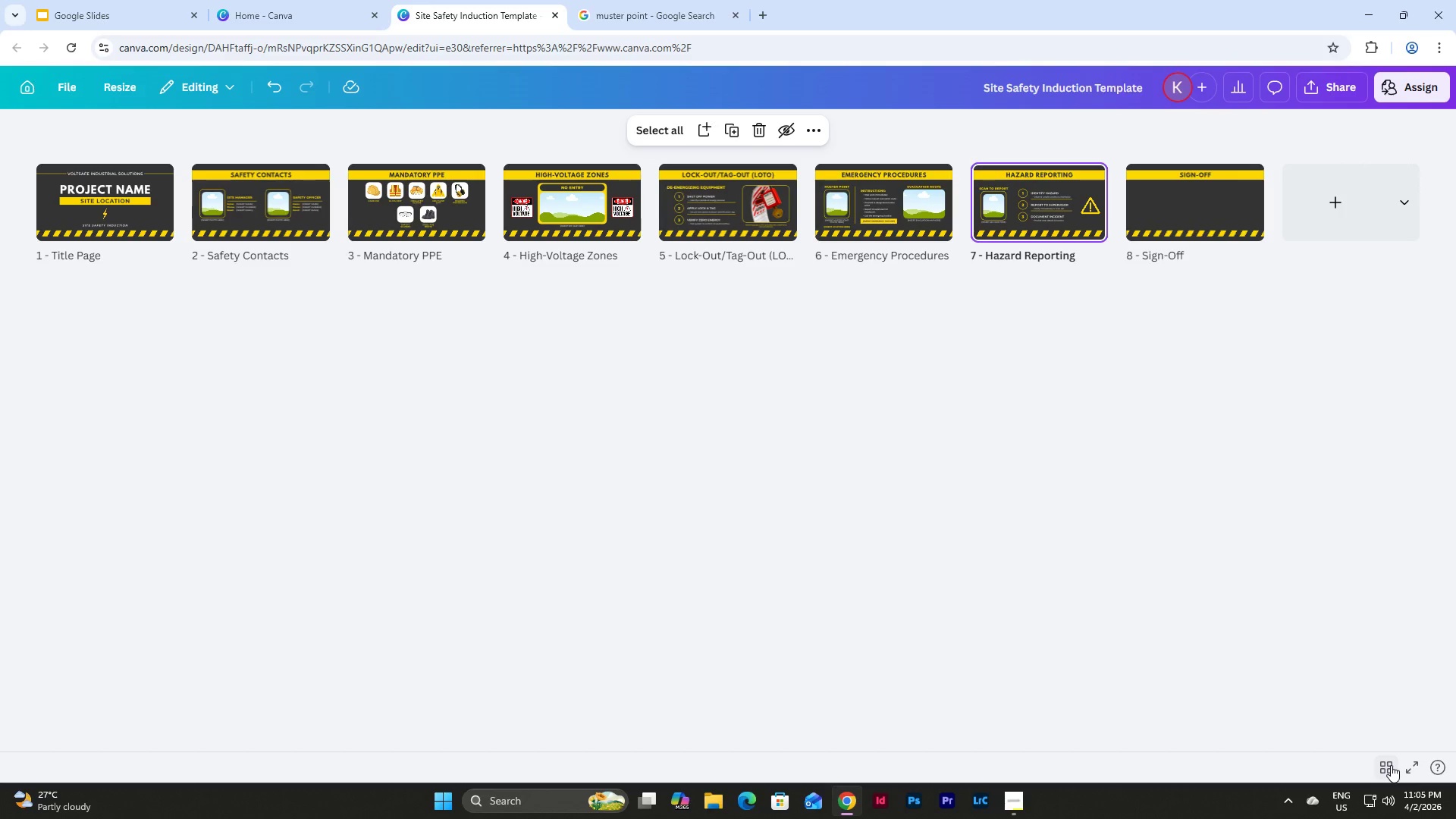 
double_click([1050, 223])
 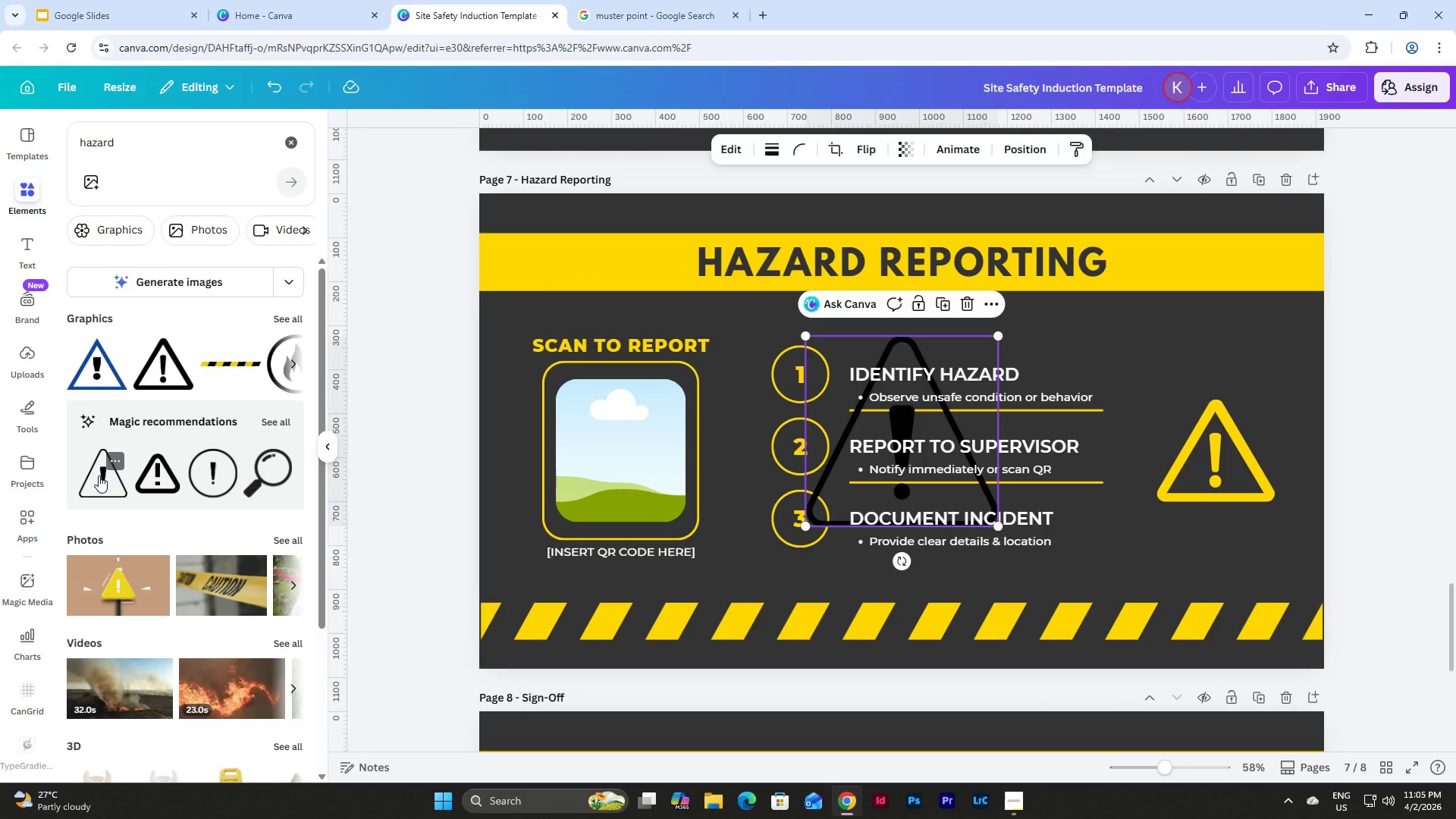 
wait(5.53)
 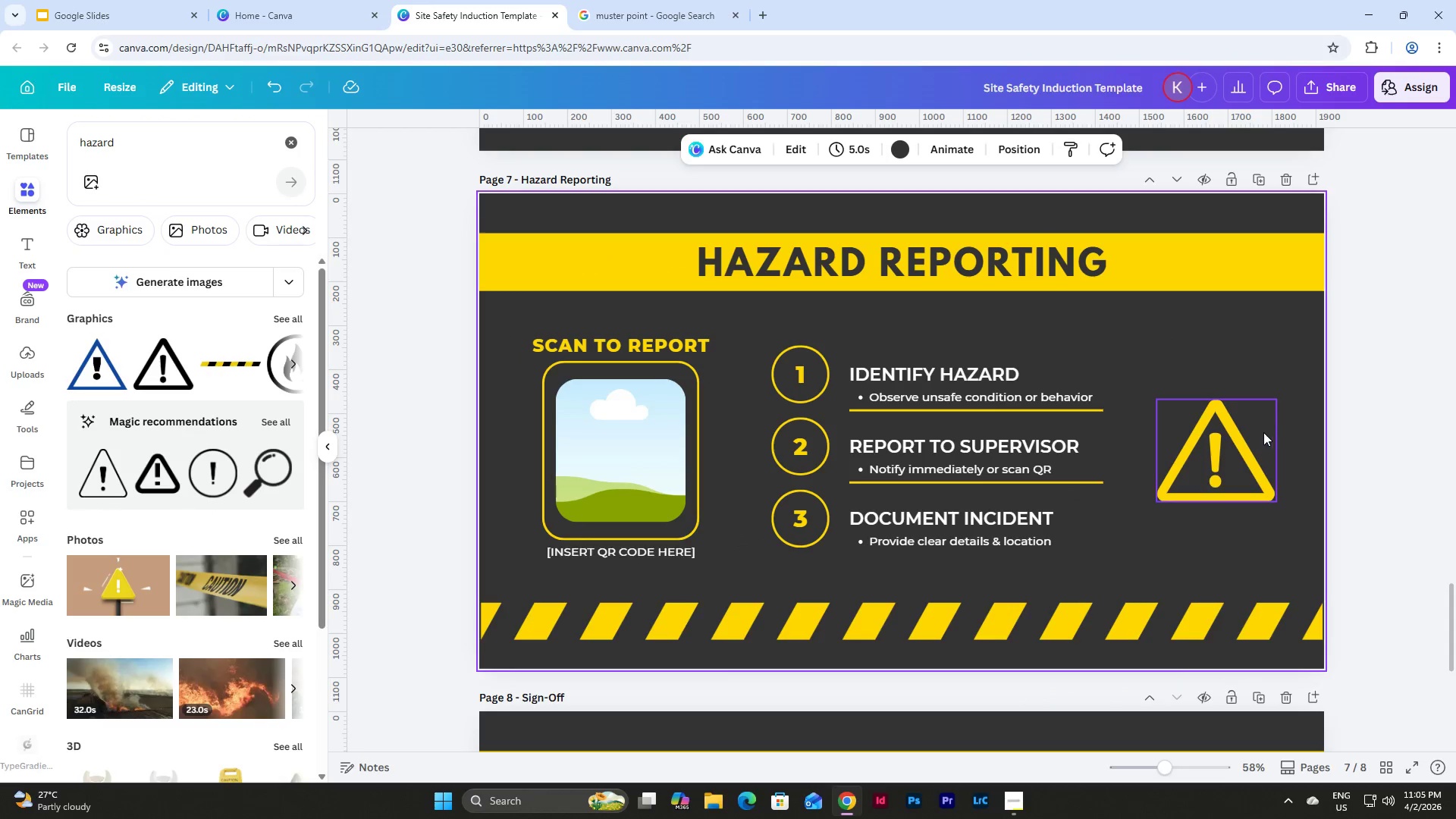 
left_click([741, 151])
 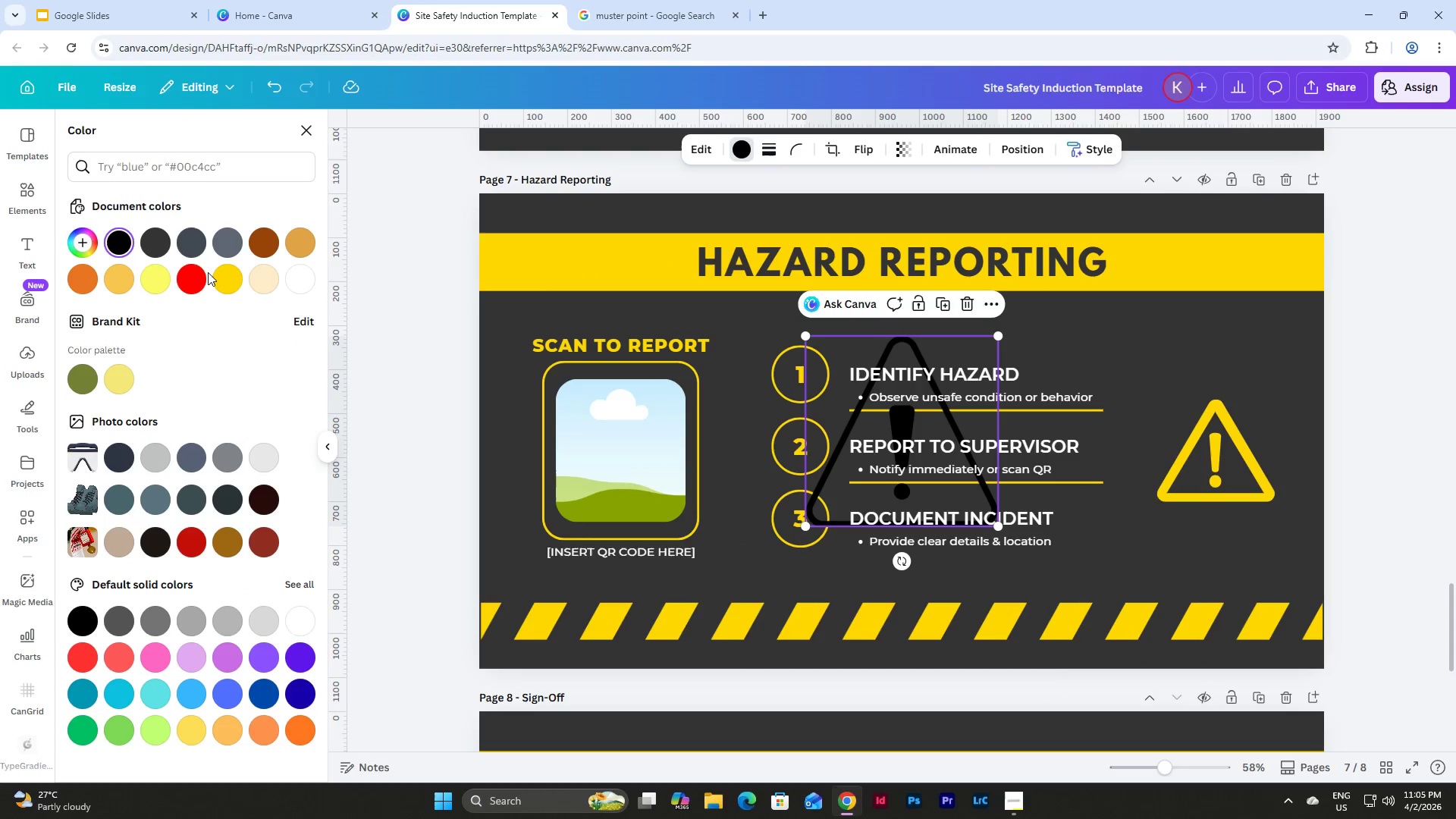 
left_click([240, 280])
 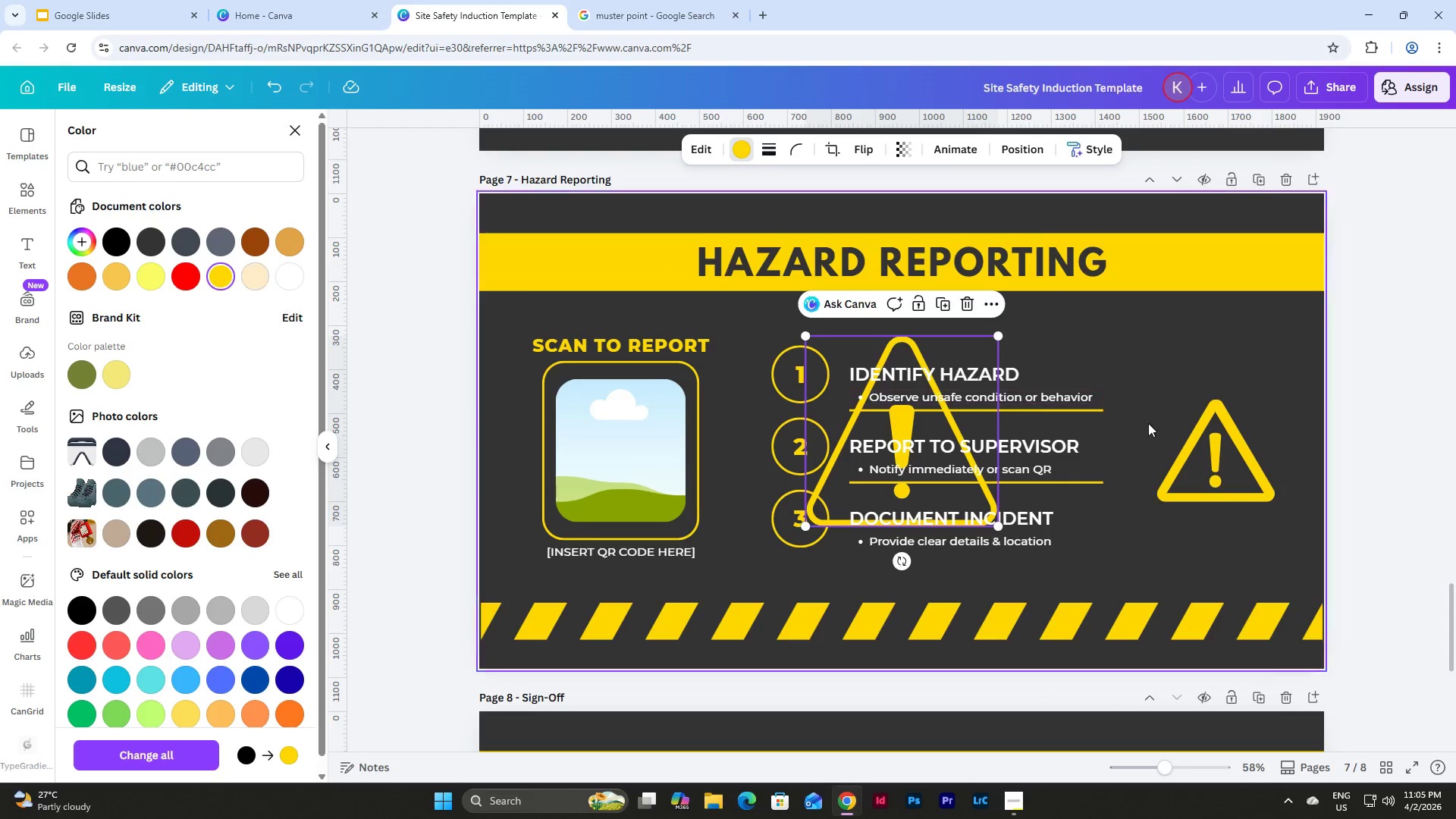 
left_click([1221, 426])
 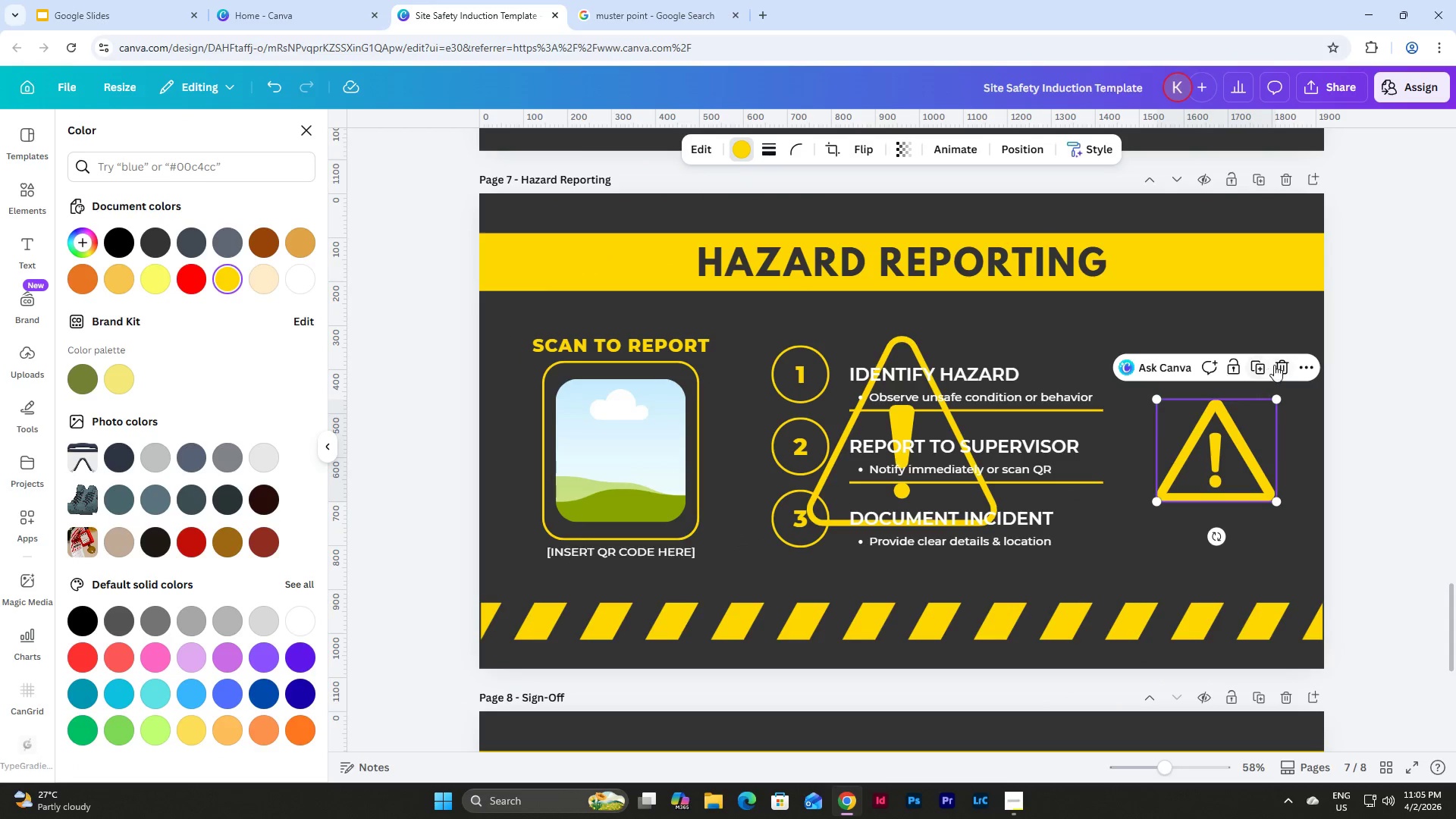 
left_click([1279, 364])
 